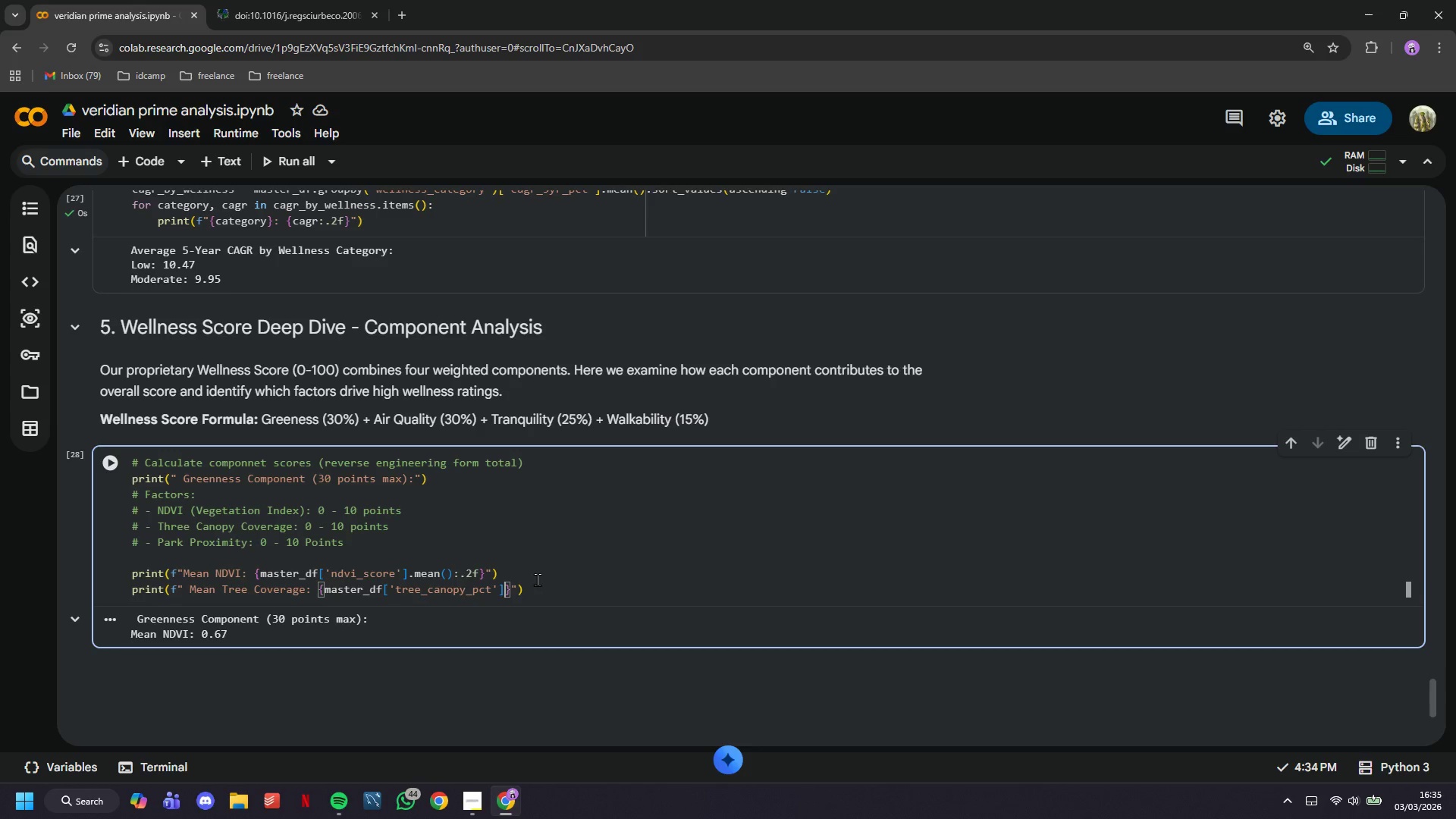 
key(Period)
 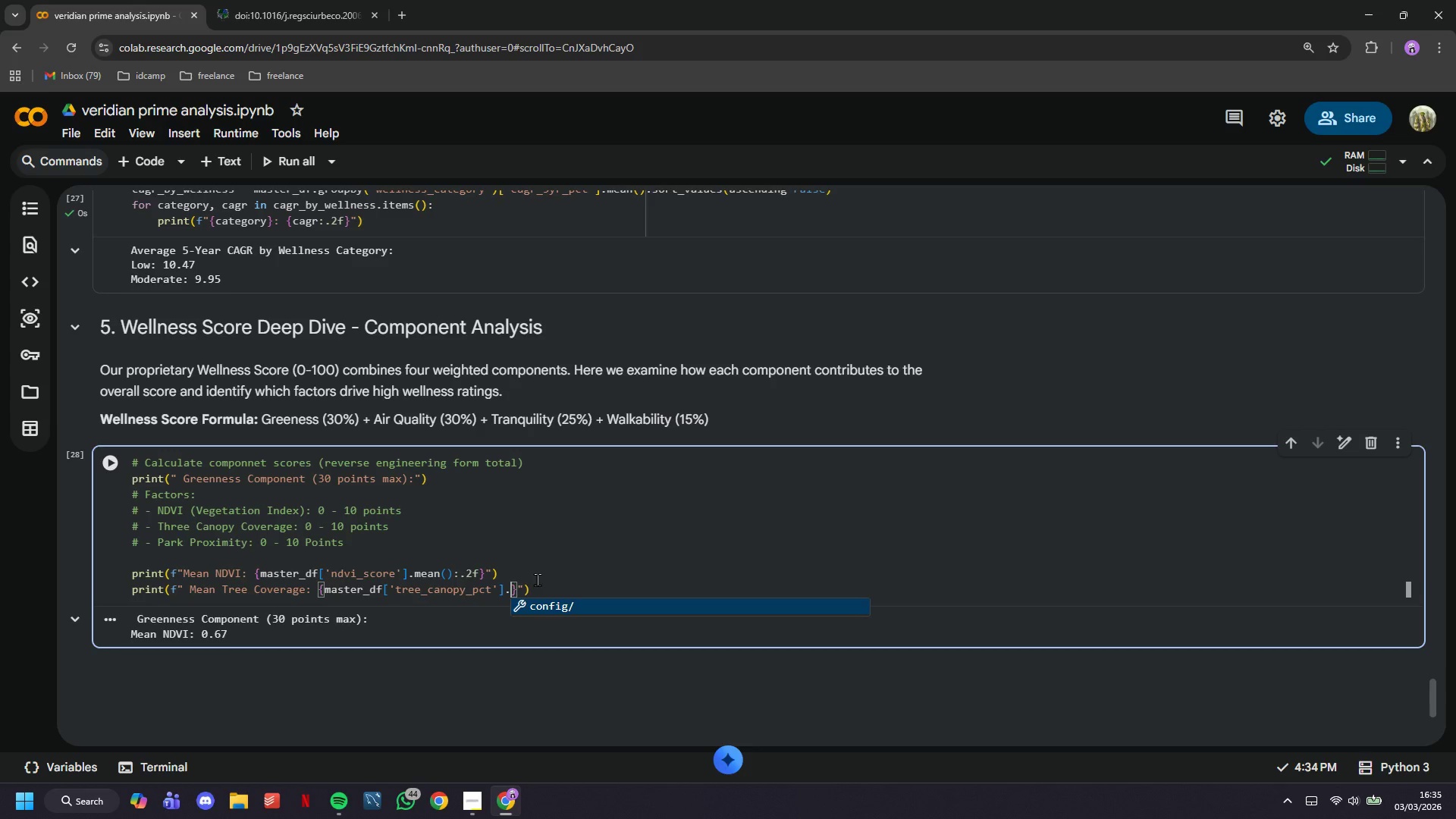 
type(mean()
 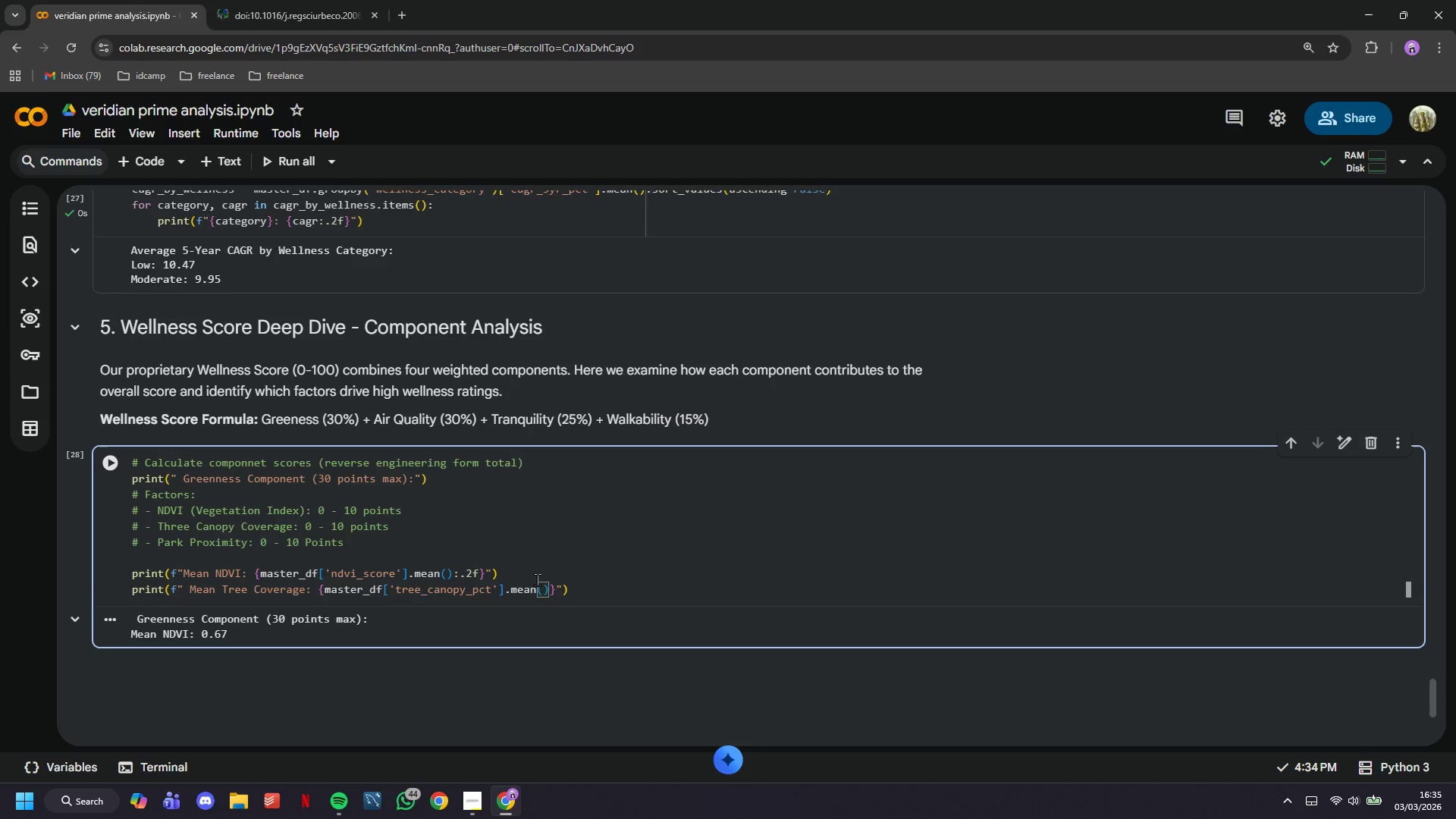 
key(ArrowRight)
 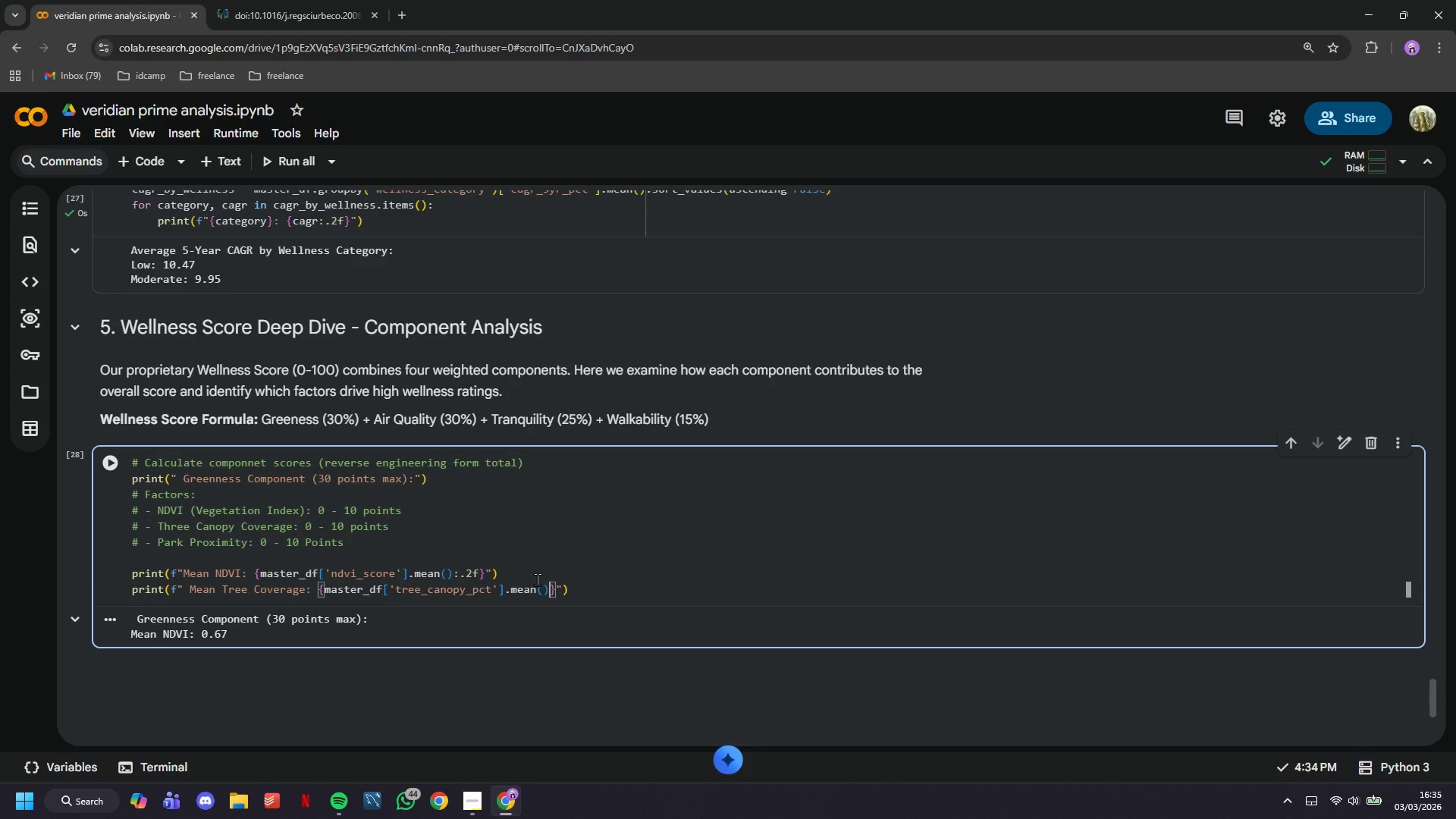 
type(:.1f)
 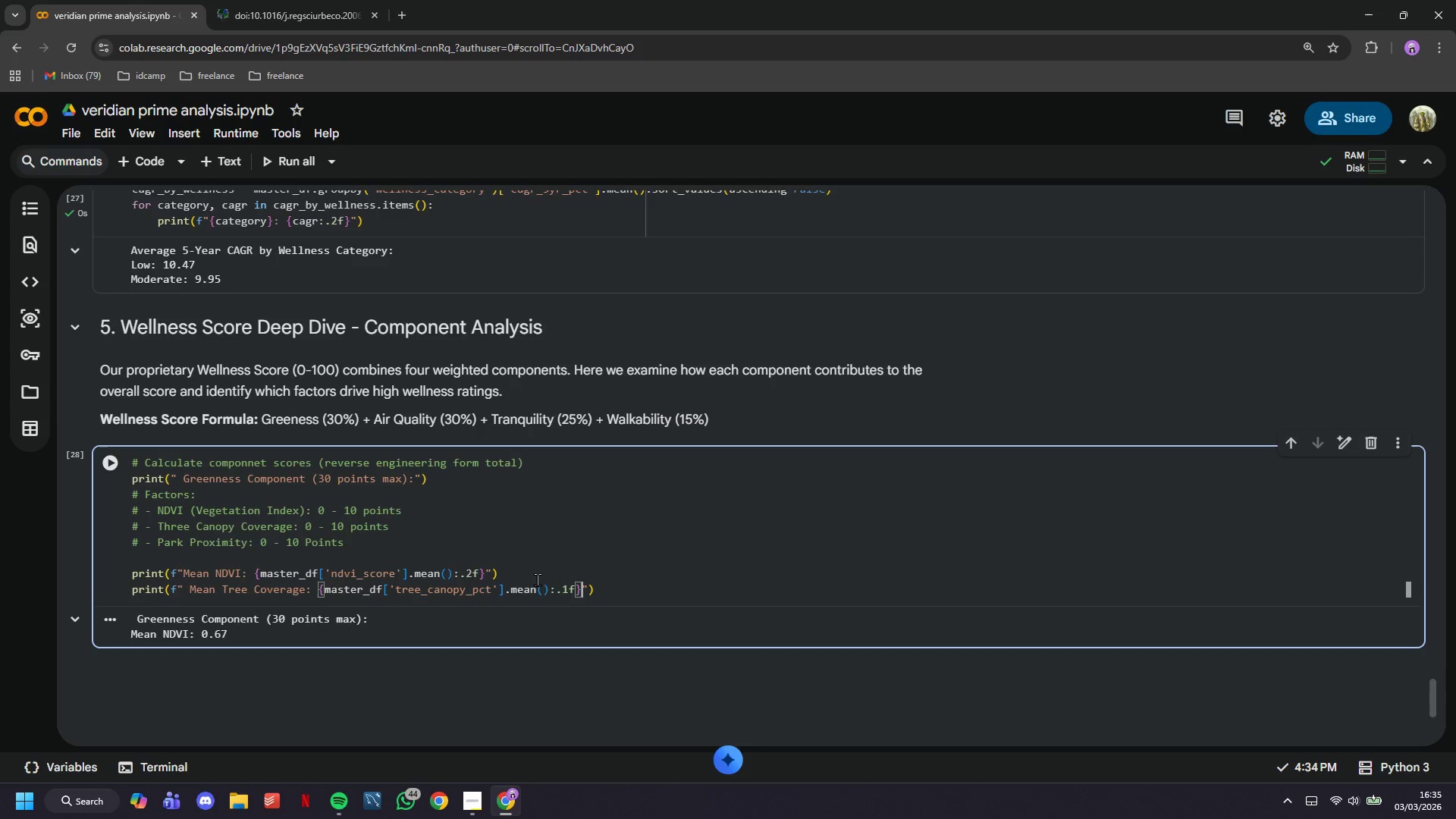 
key(ArrowRight)
 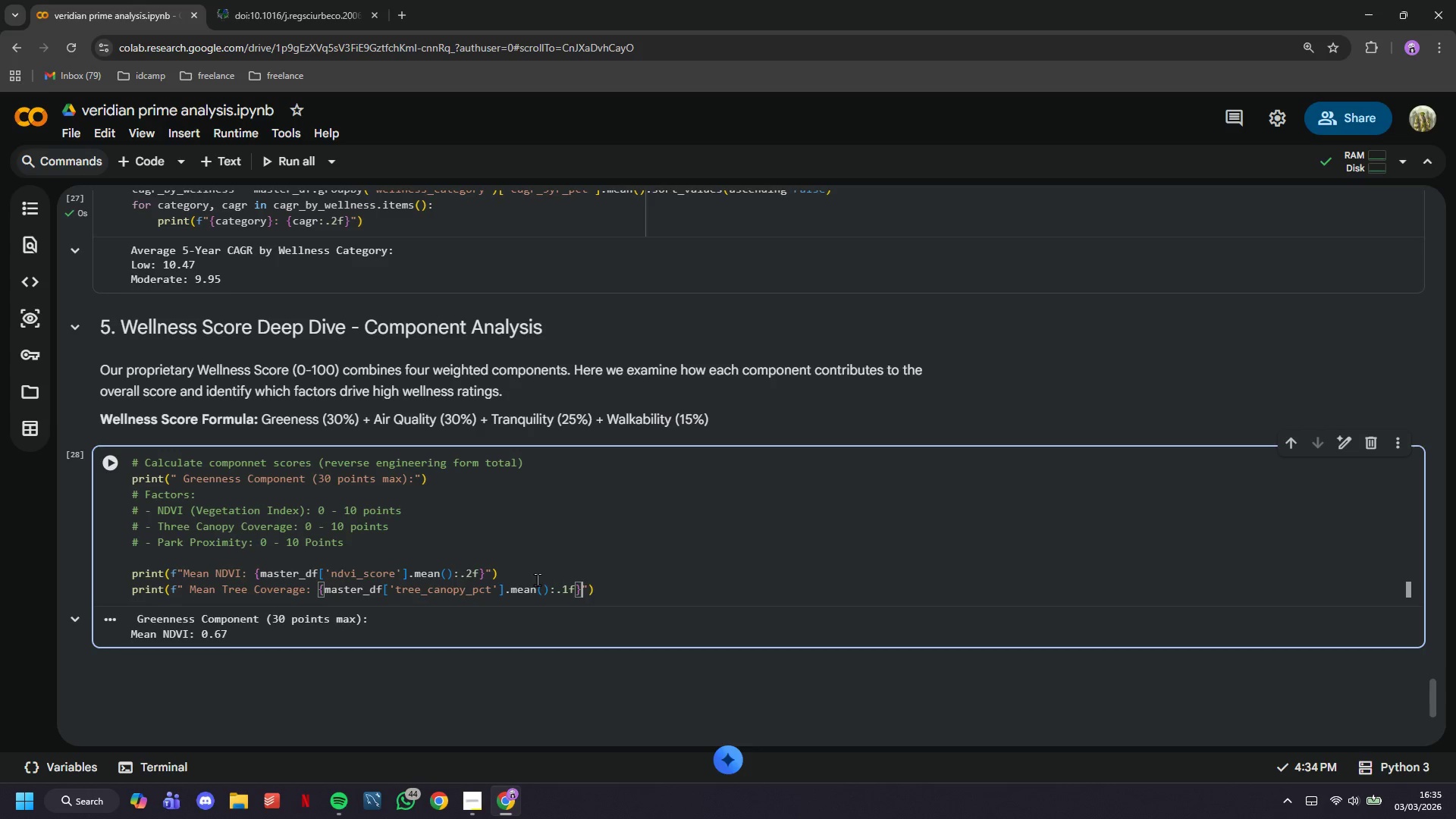 
key(ArrowRight)
 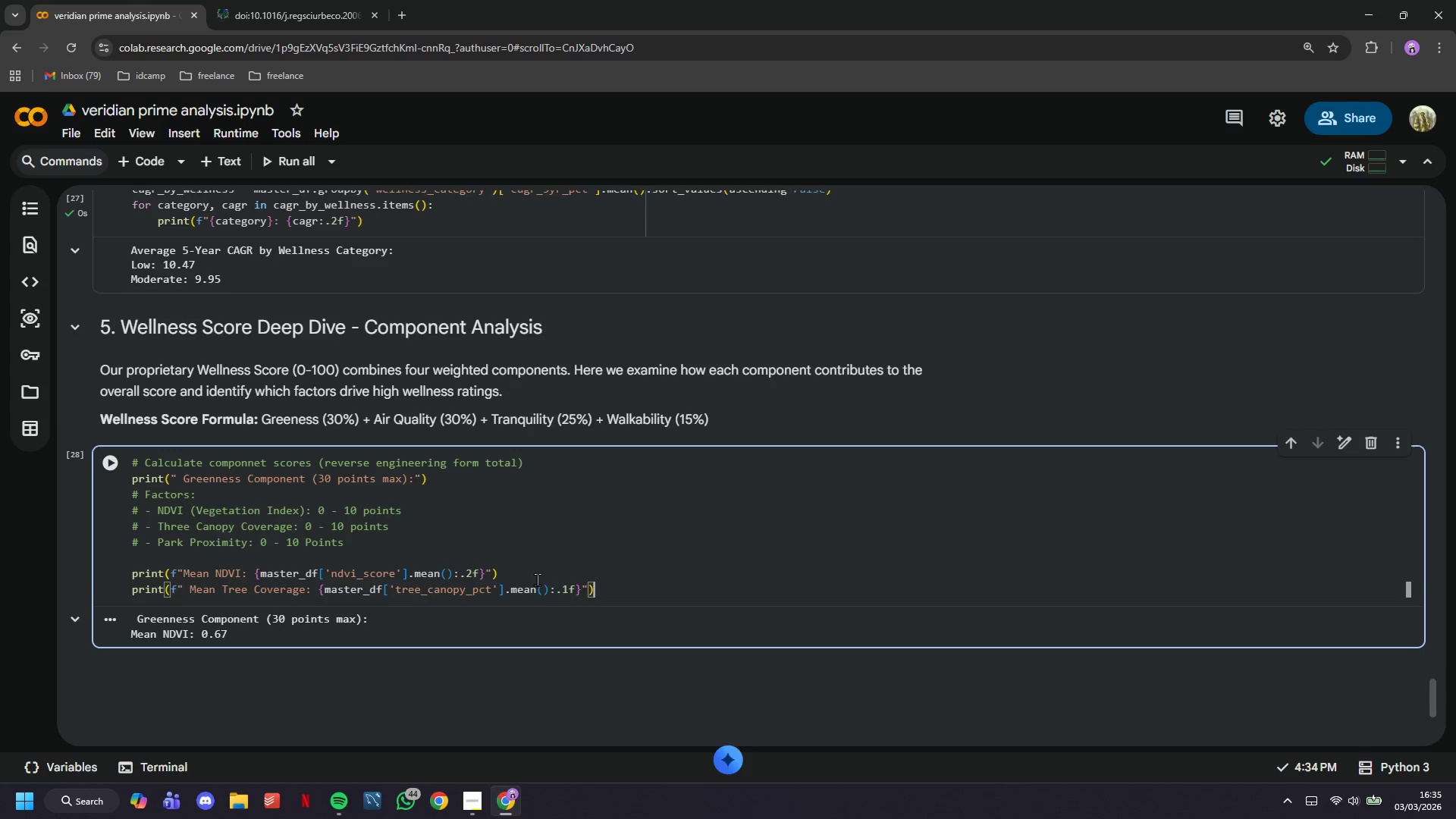 
key(ArrowRight)
 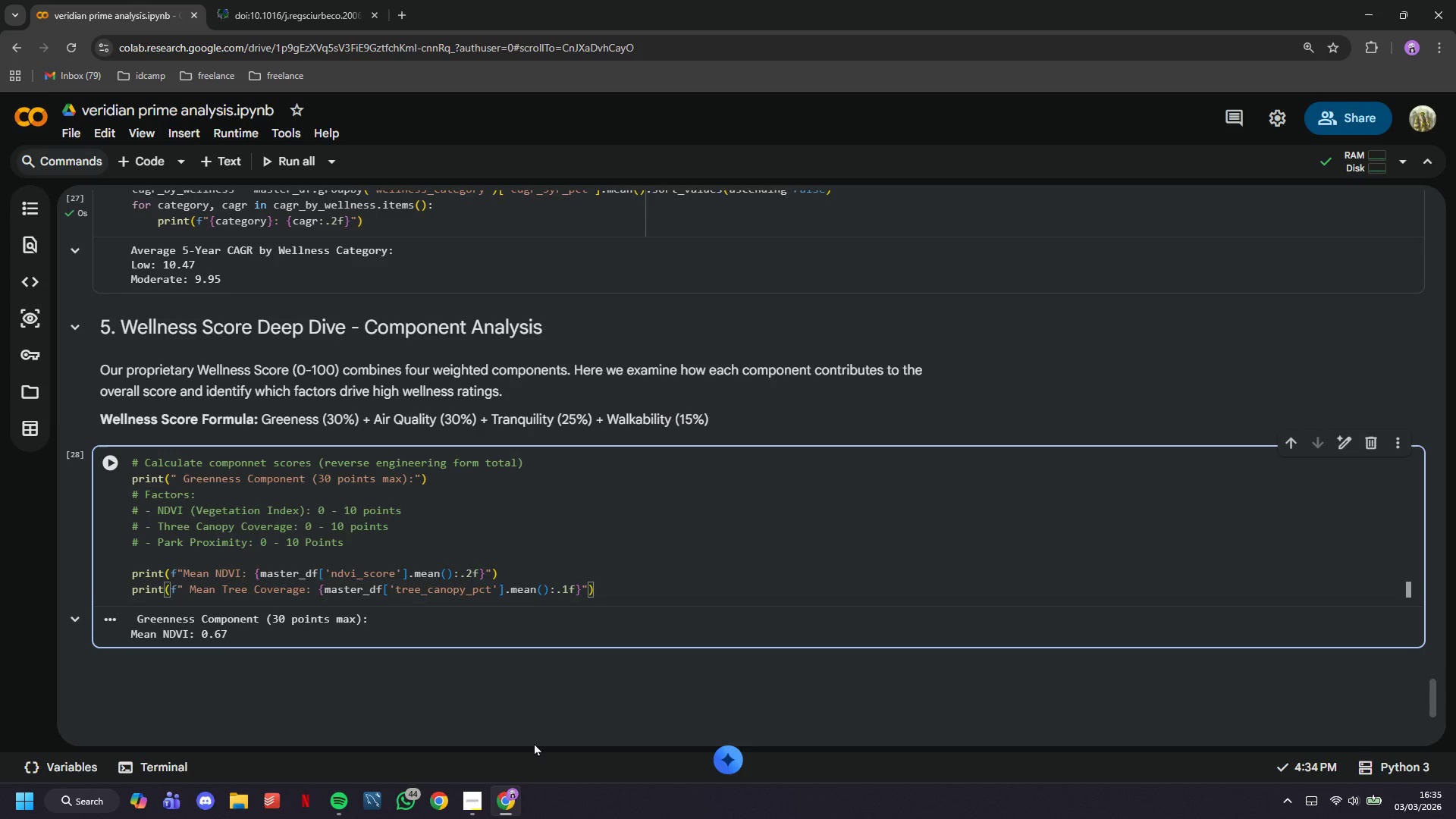 
wait(6.17)
 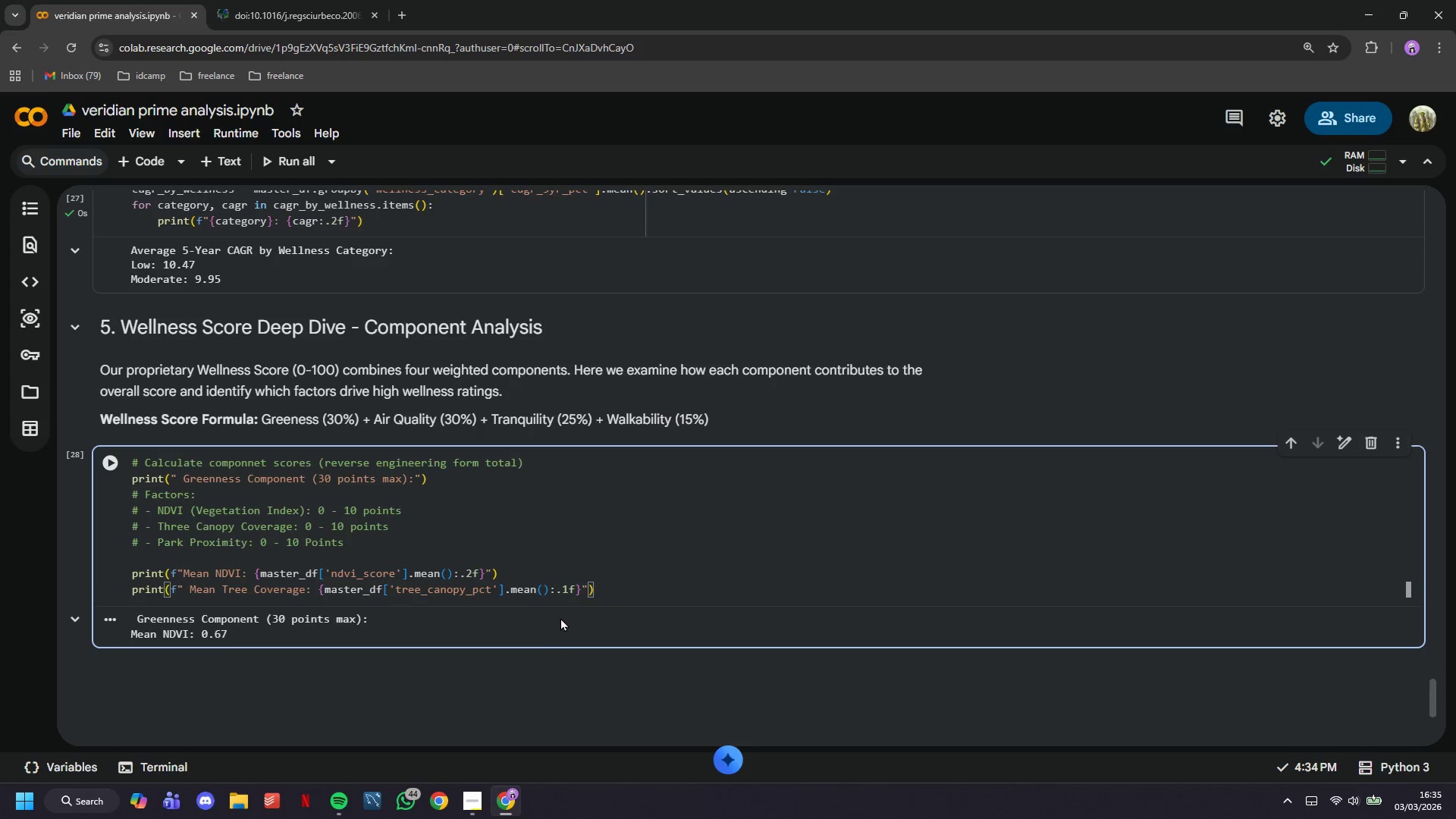 
left_click([116, 457])
 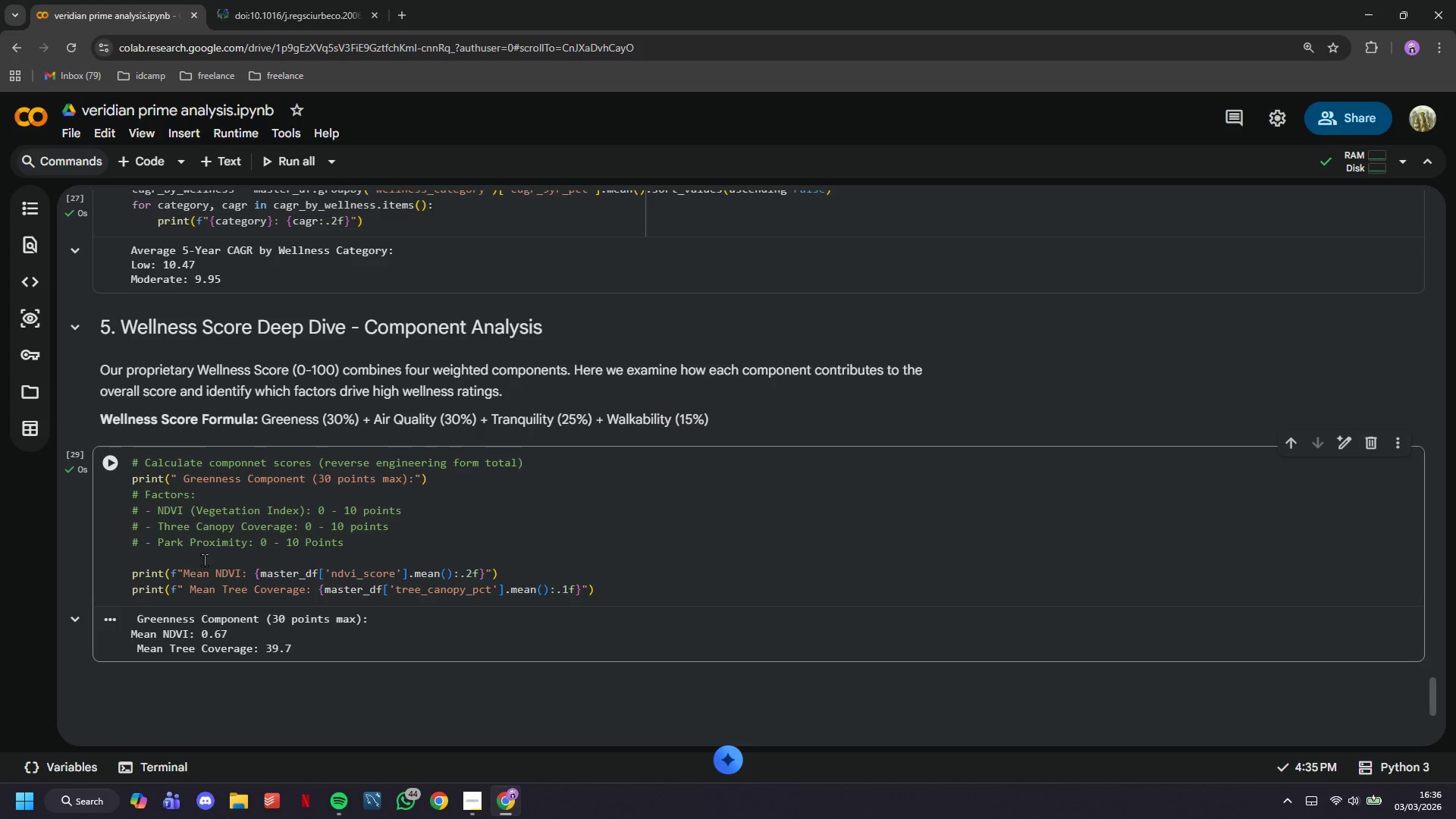 
left_click([196, 587])
 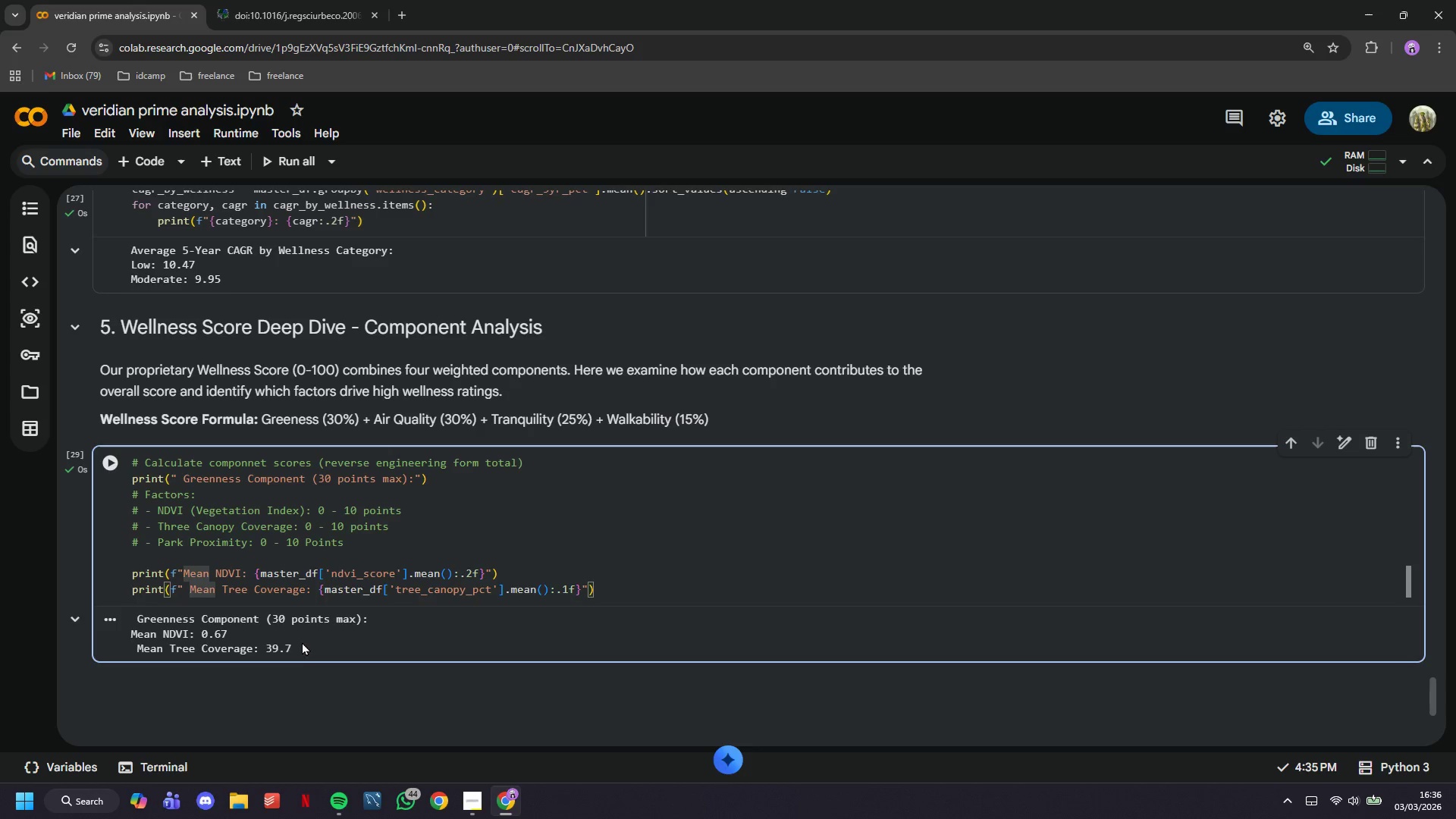 
key(ArrowLeft)
 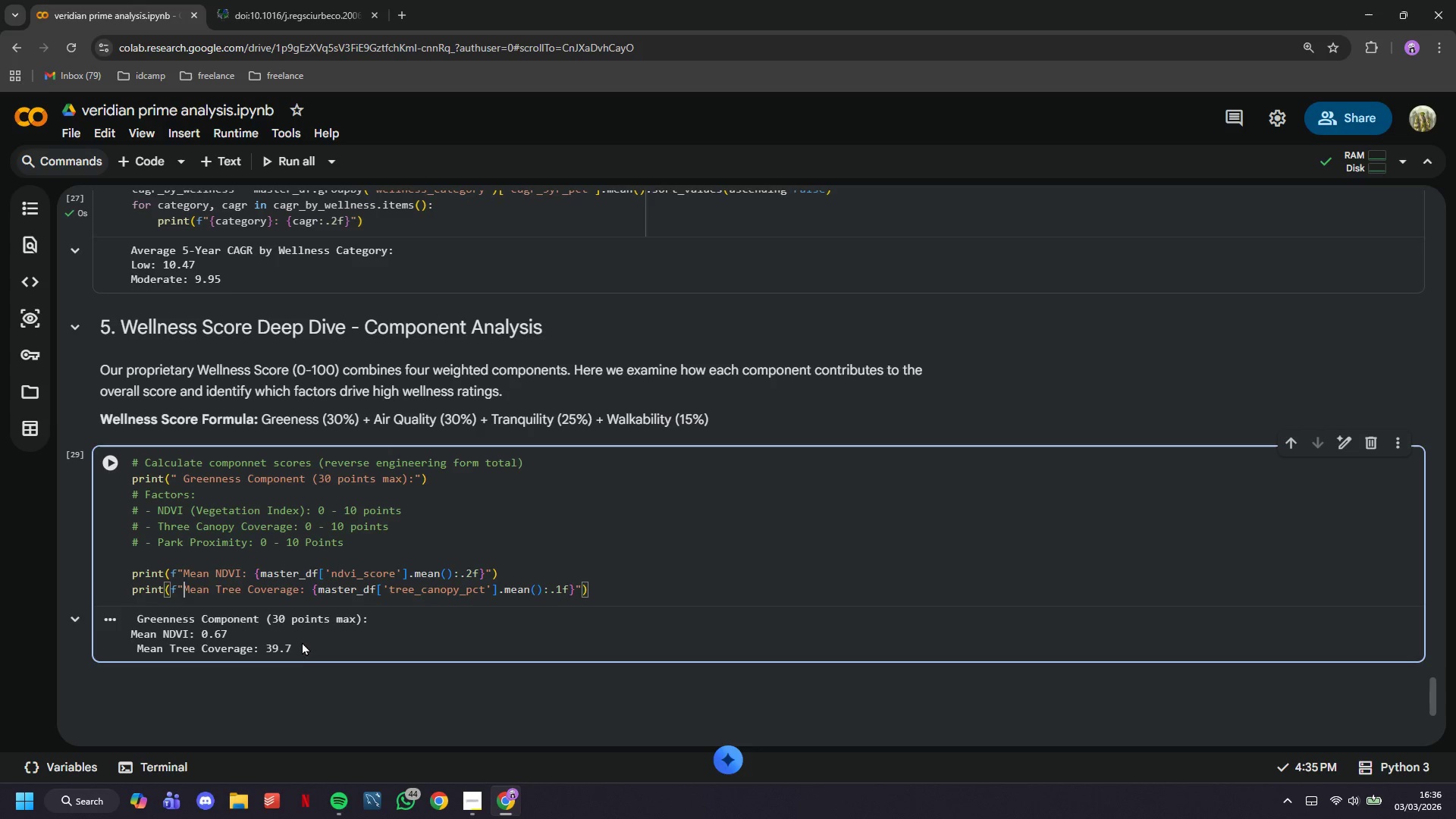 
key(Backspace)
 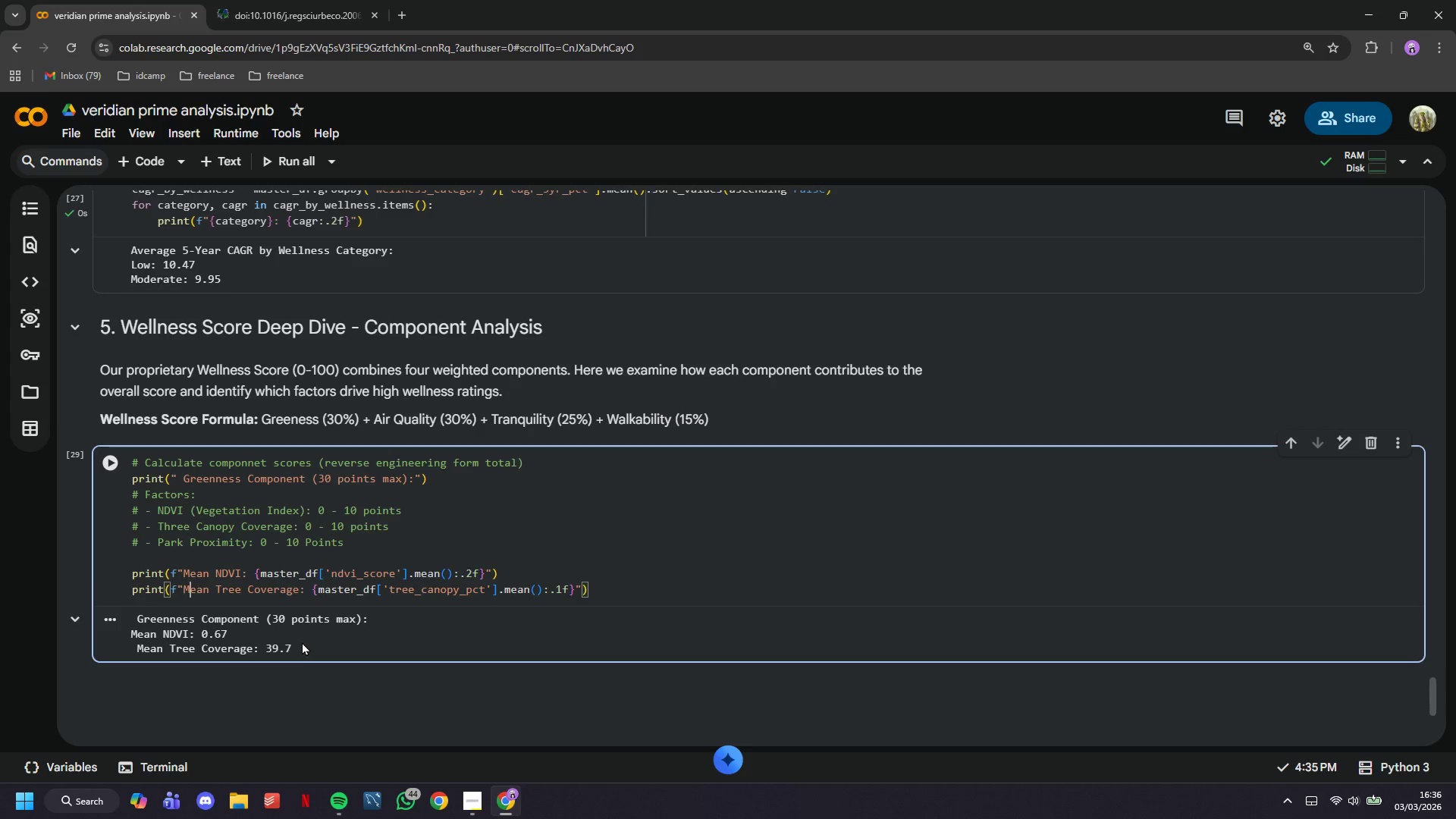 
hold_key(key=ArrowRight, duration=1.52)
 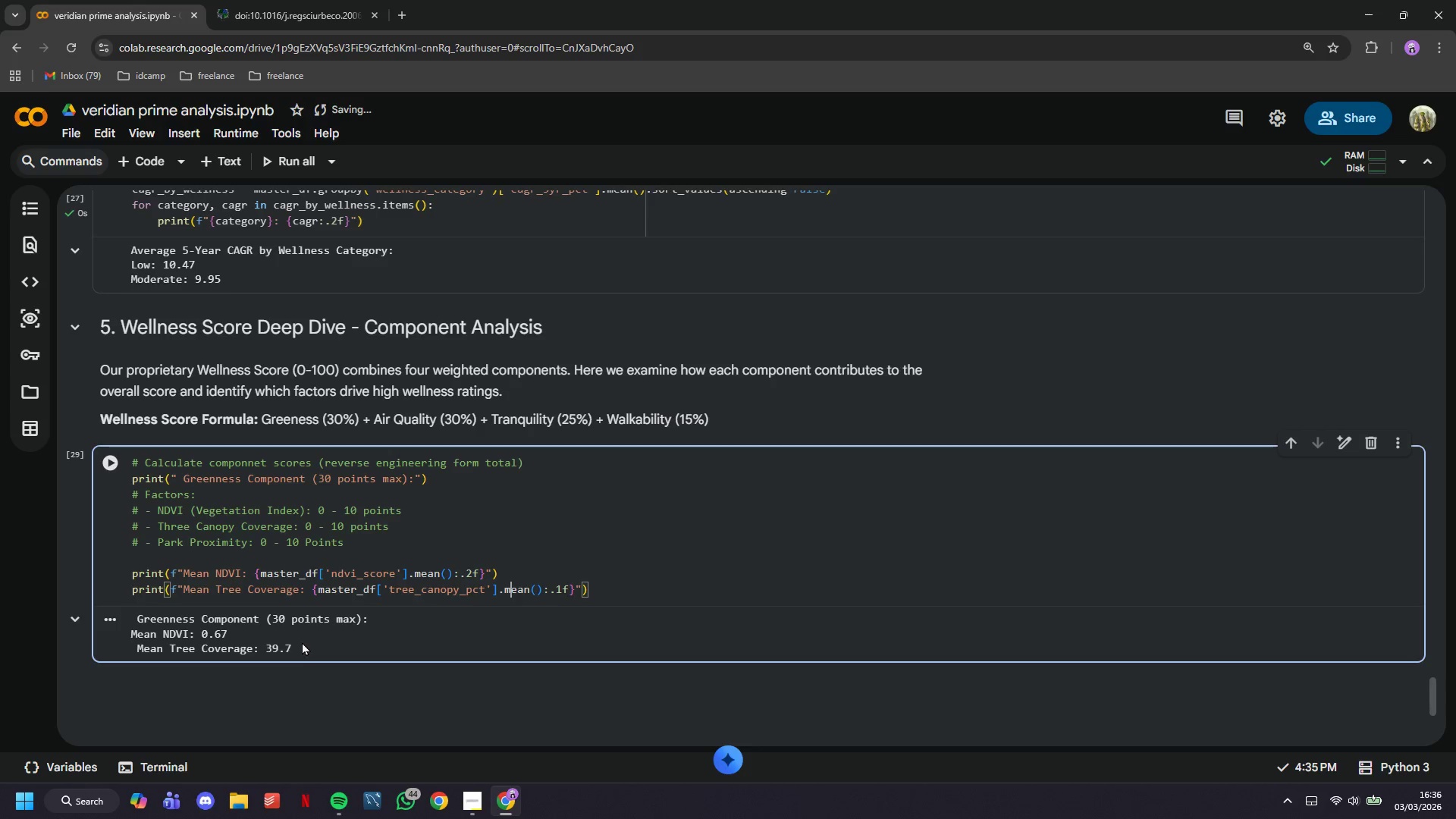 
hold_key(key=ArrowRight, duration=1.17)
 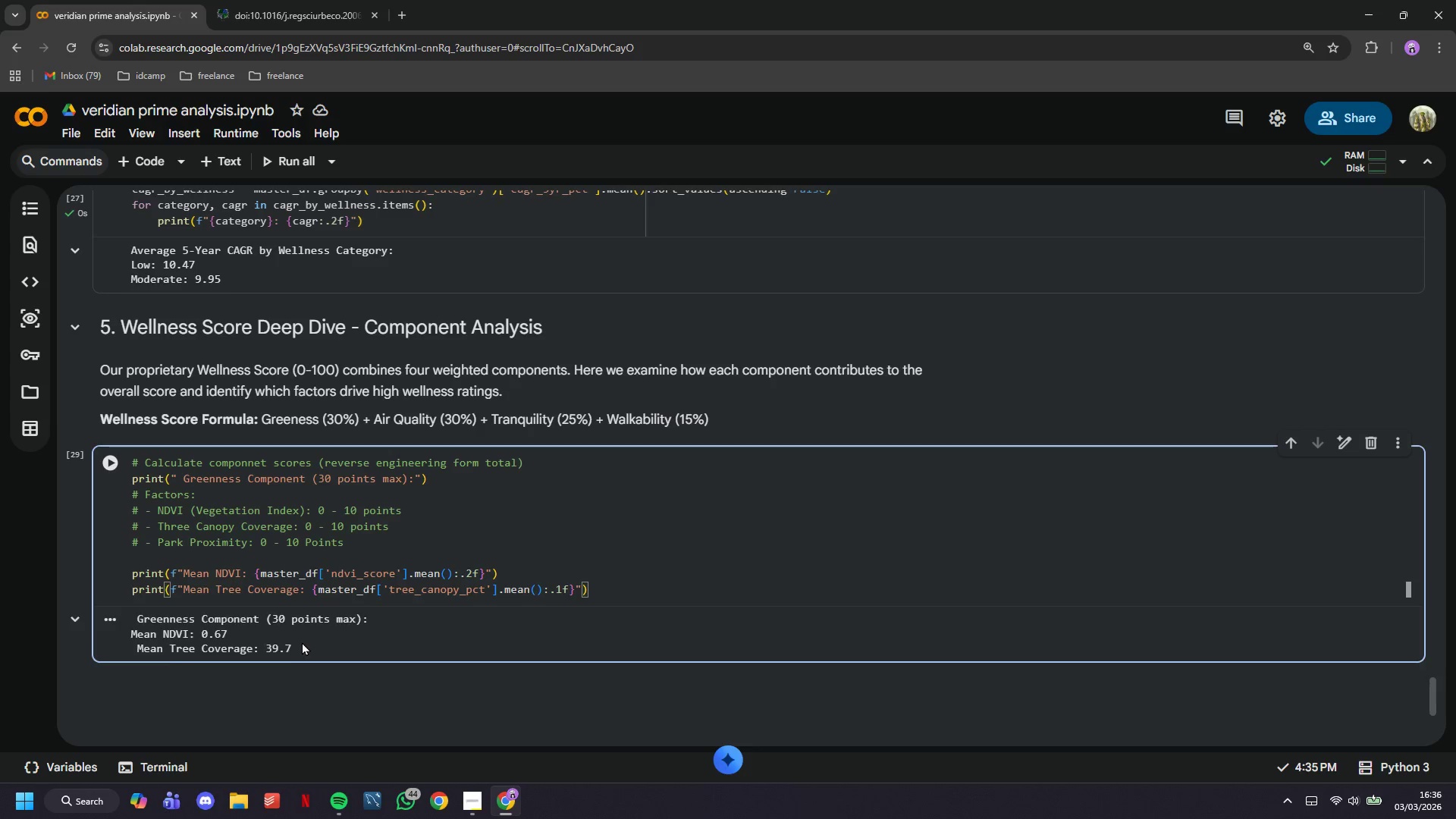 
key(Enter)
 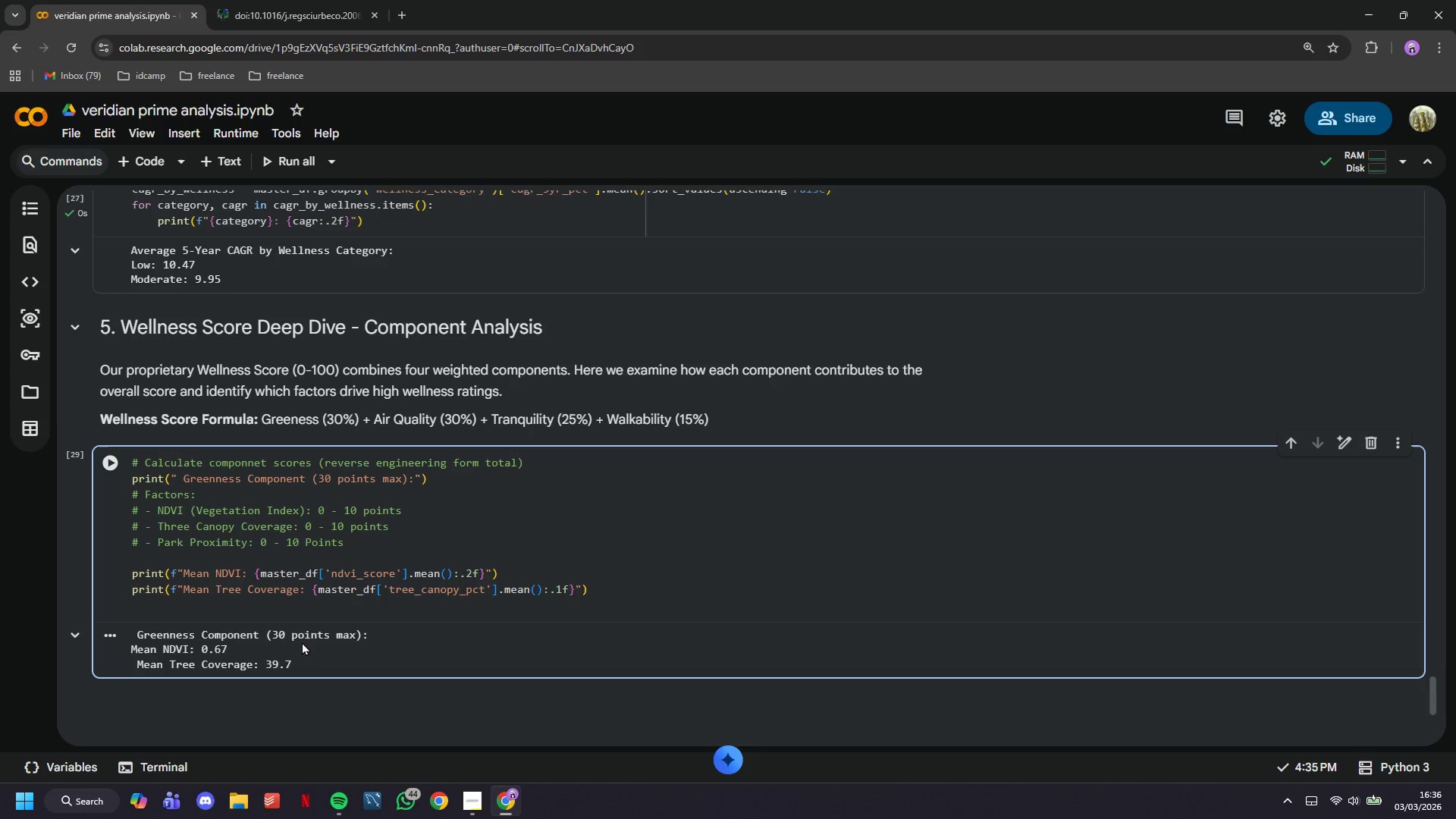 
wait(11.75)
 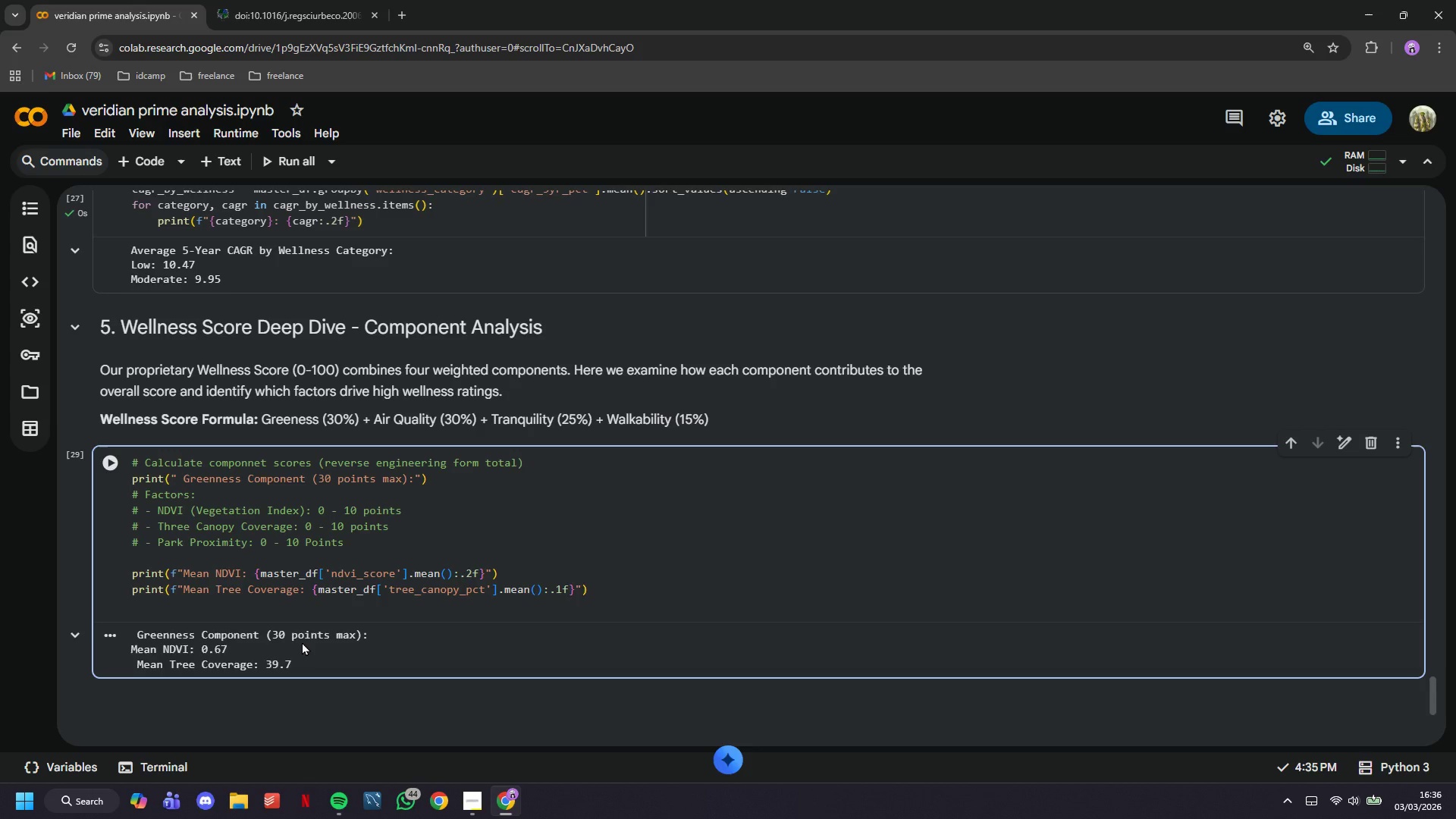 
type(print(f"Median )
 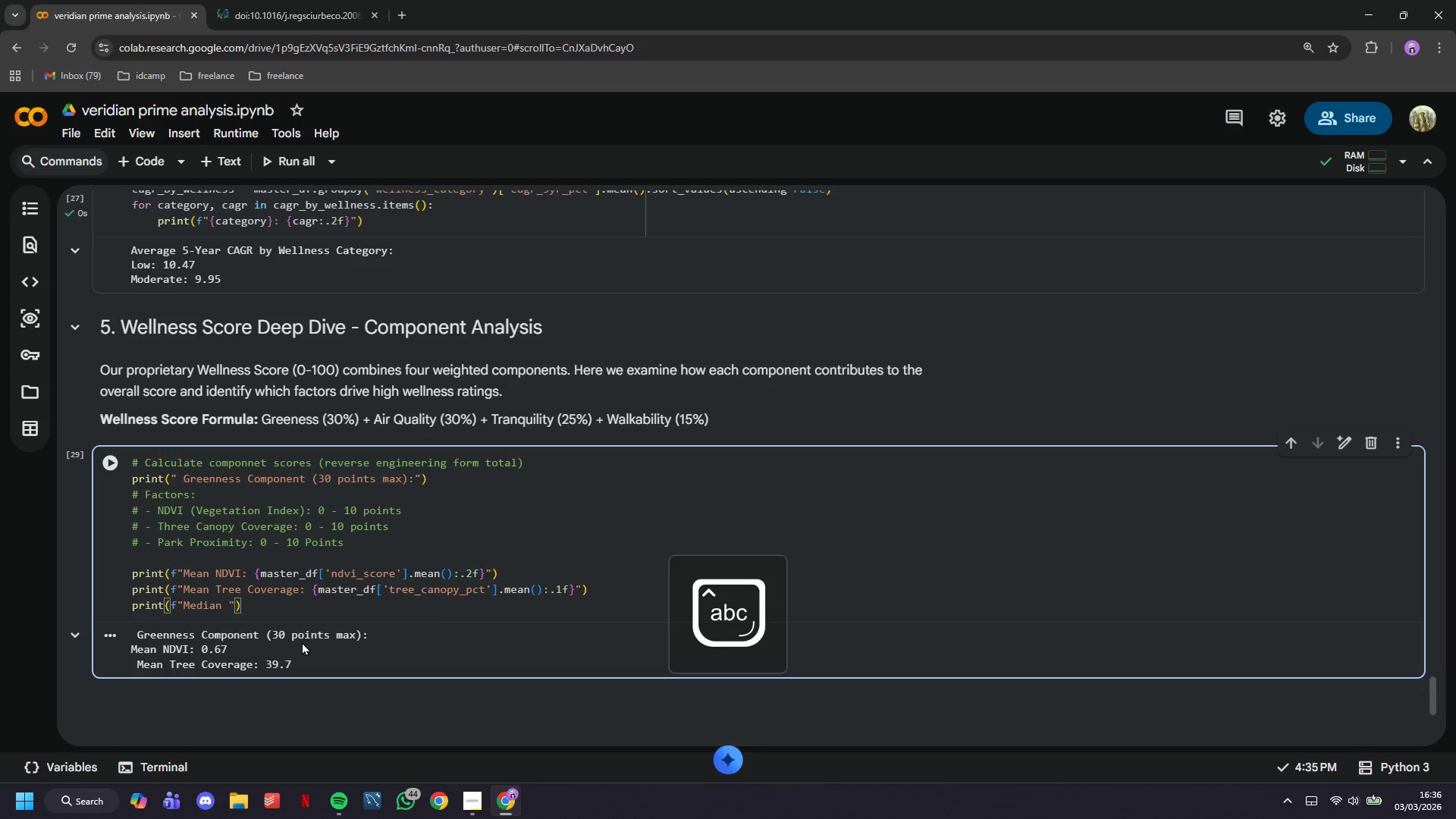 
wait(8.58)
 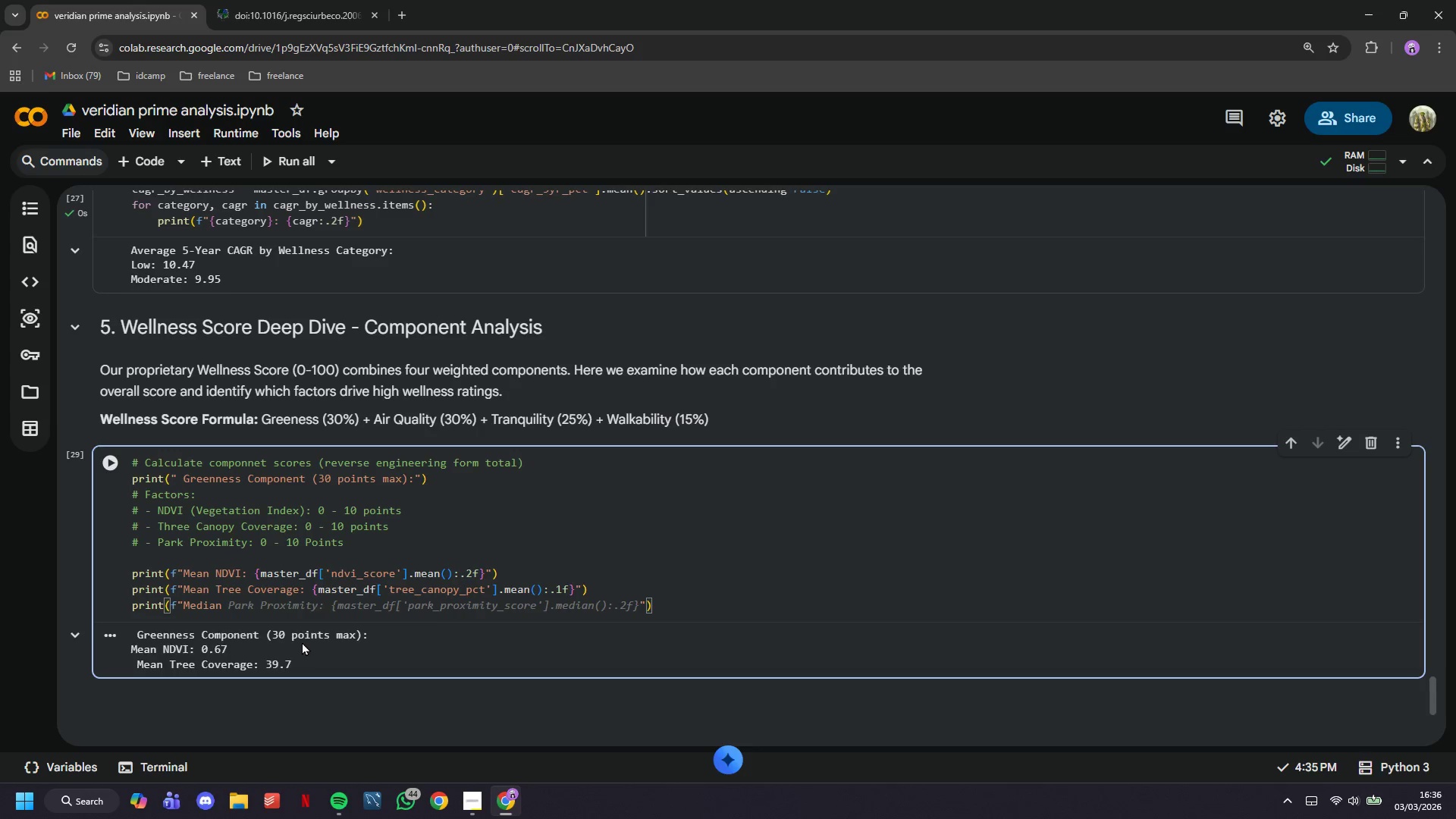 
type(Park )
 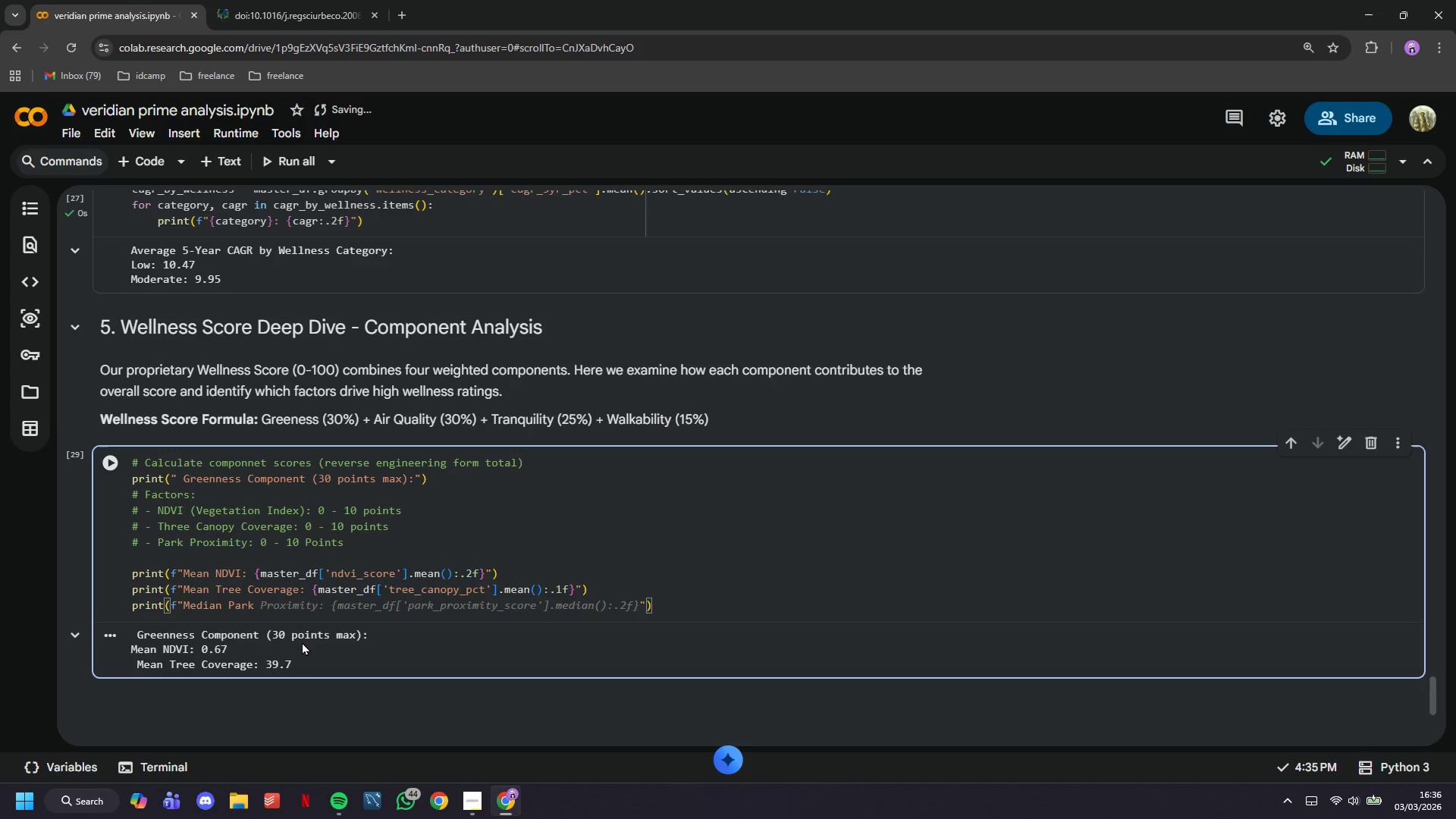 
wait(5.17)
 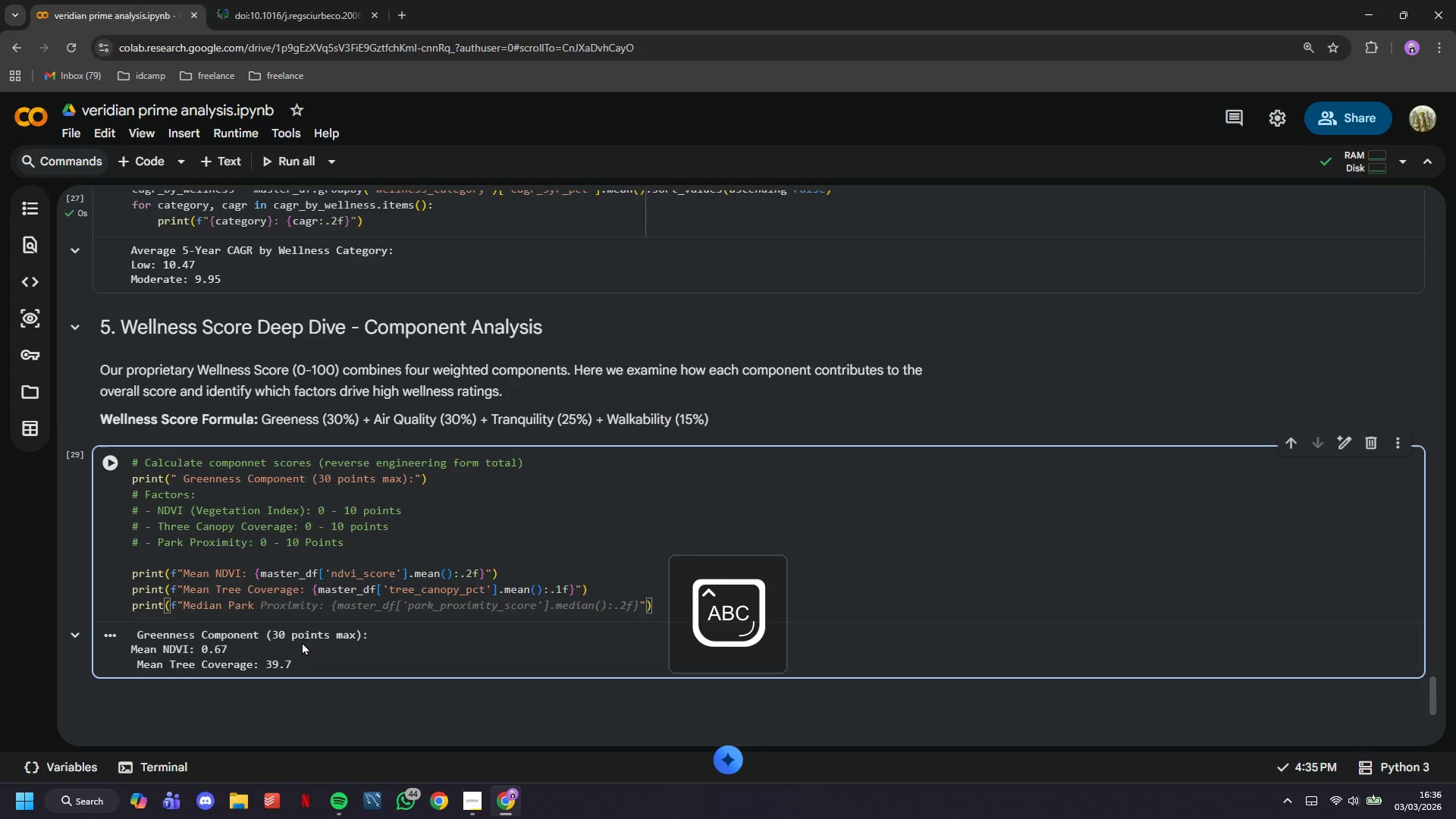 
type(Dista)
key(Backspace)
type(nce: {)
 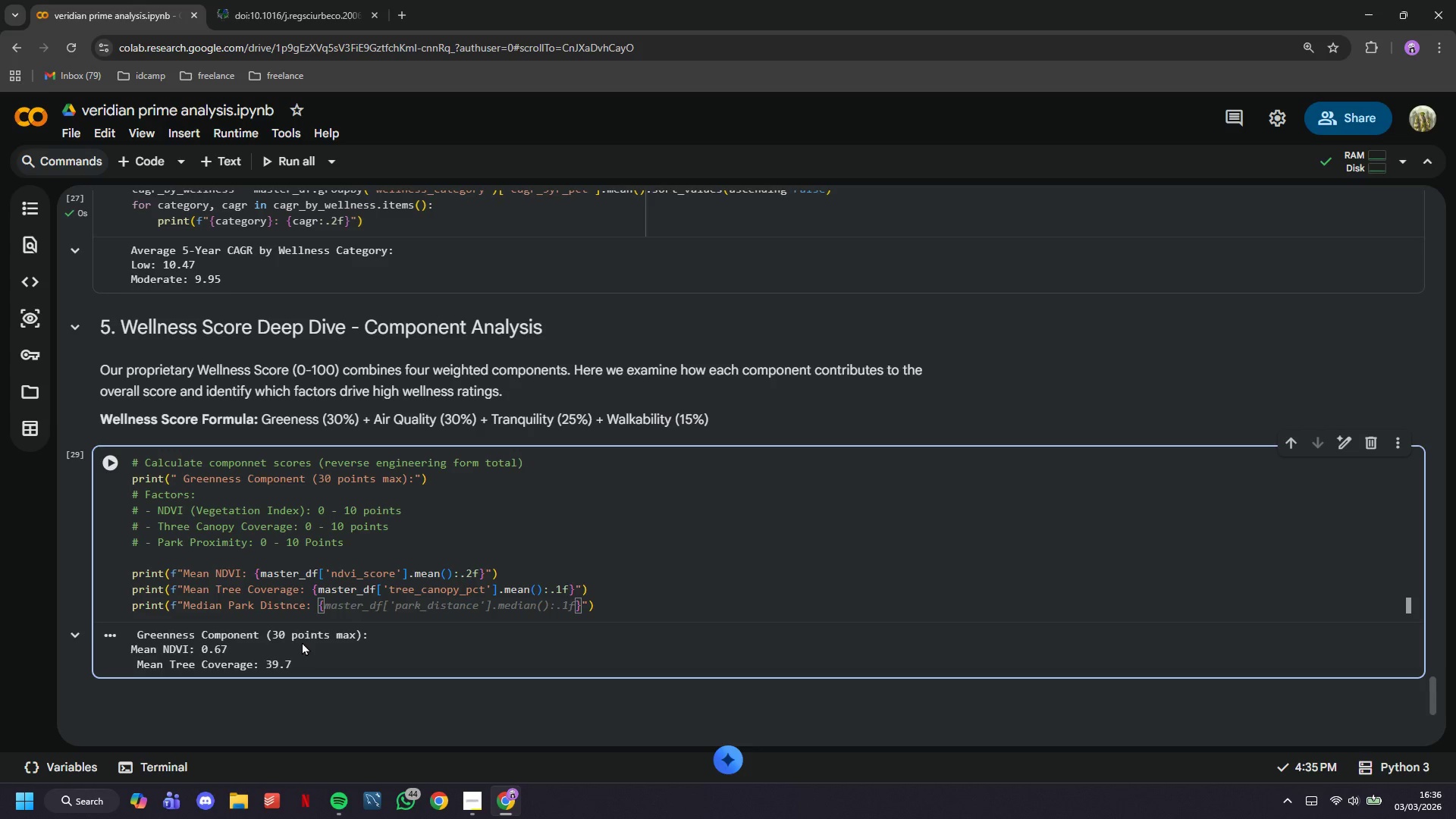 
wait(6.75)
 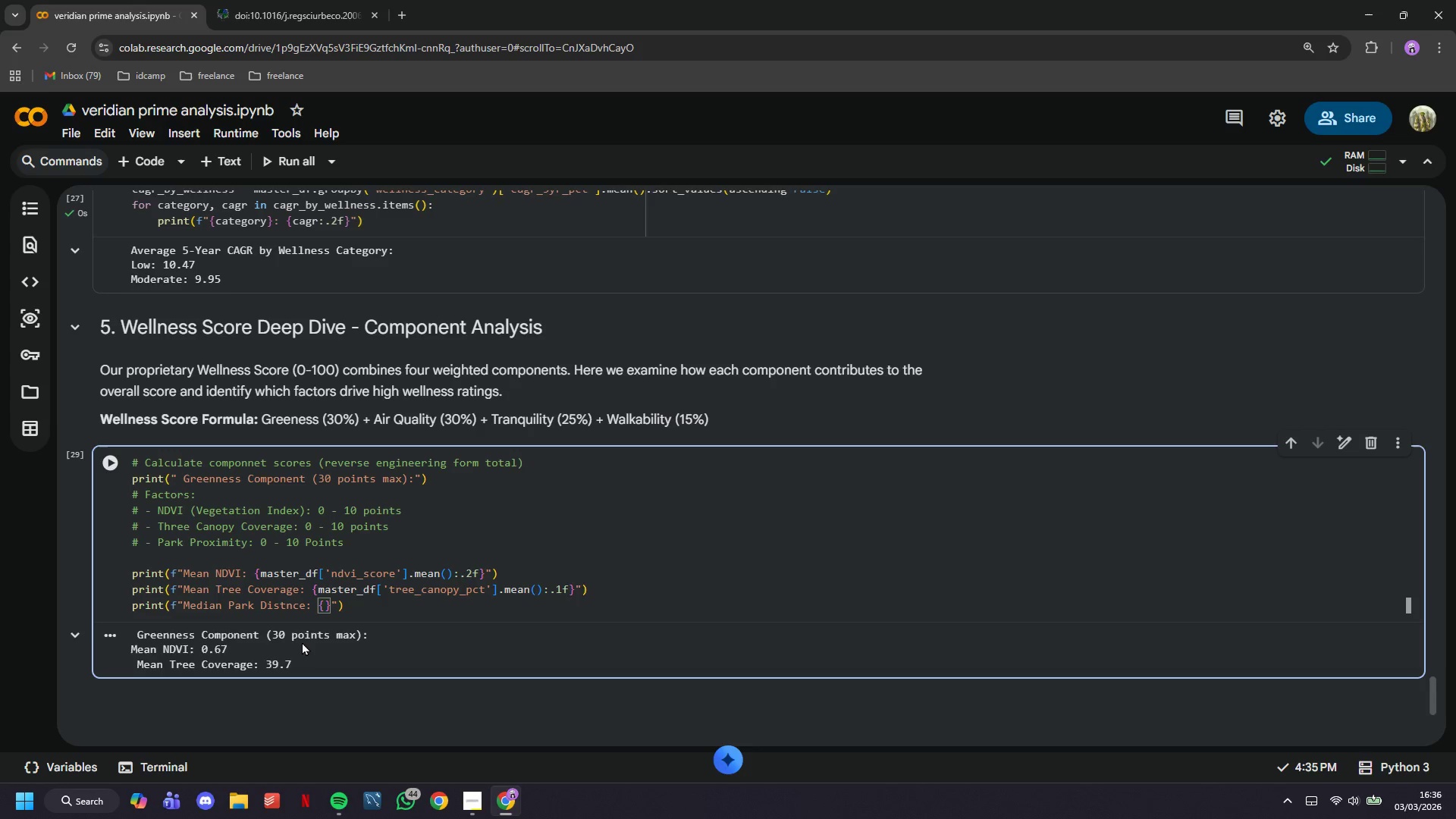 
type(master))
key(Backspace)
type(_df)
 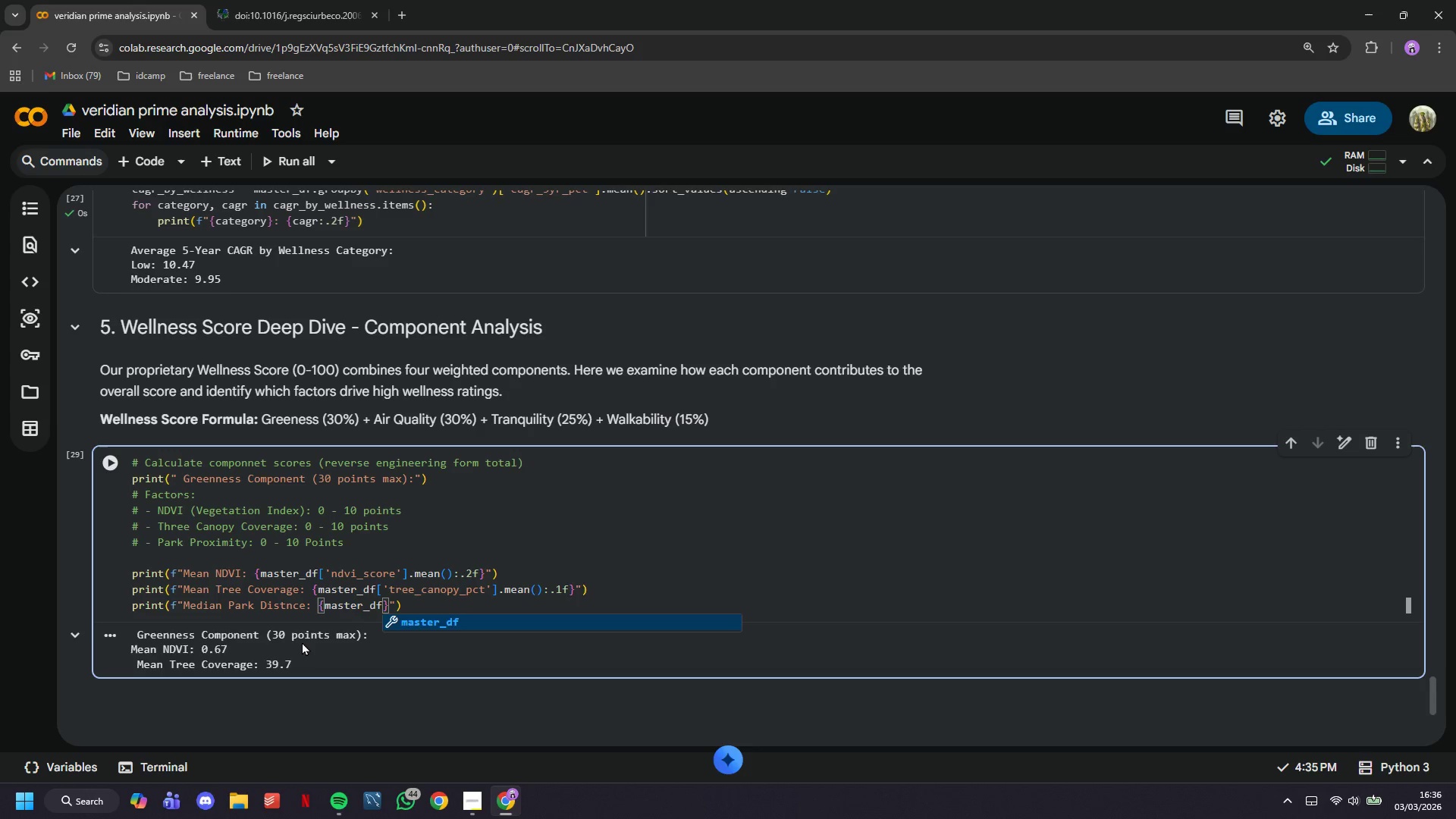 
wait(5.02)
 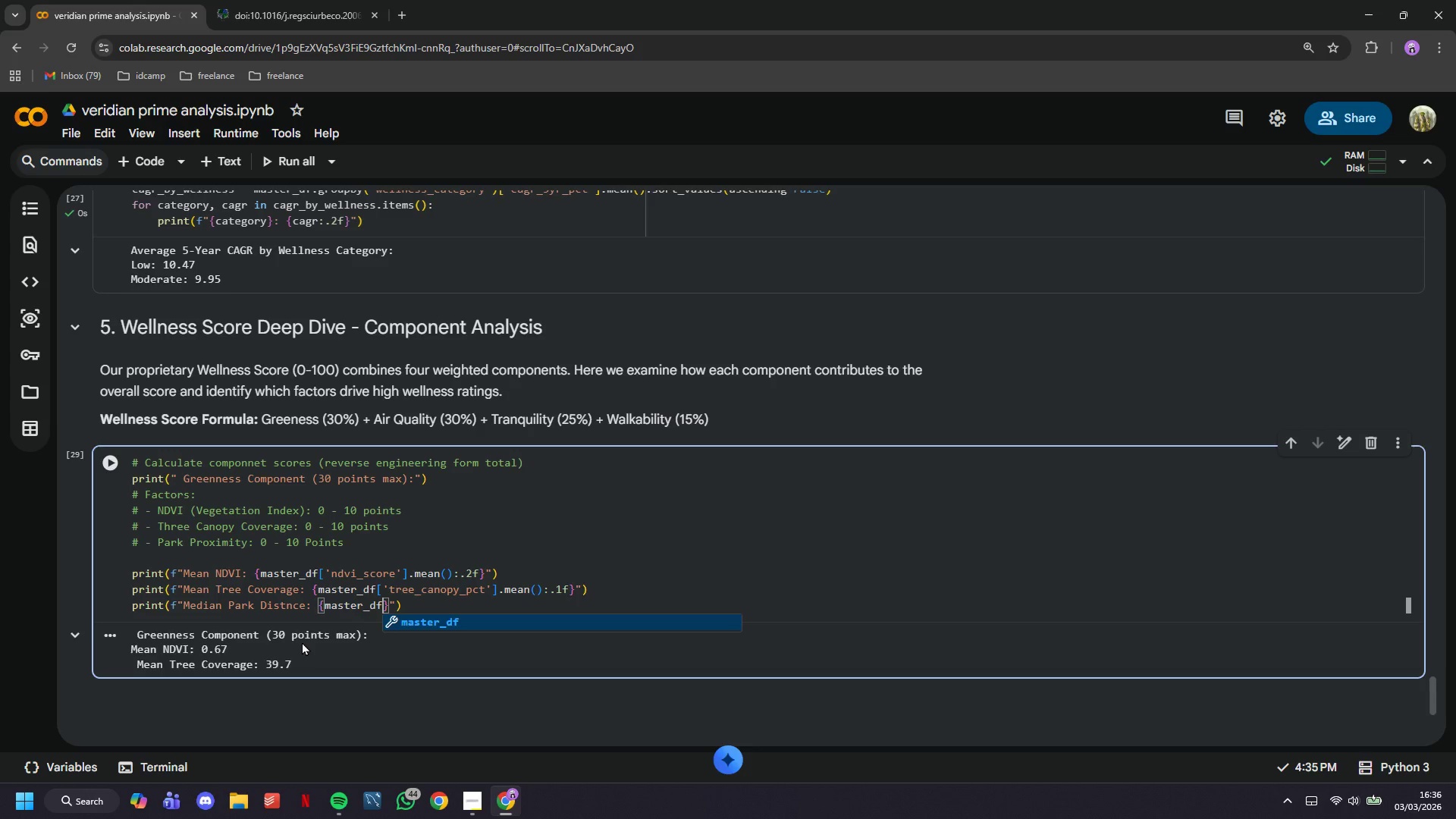 
type(['park)
key(Tab)
 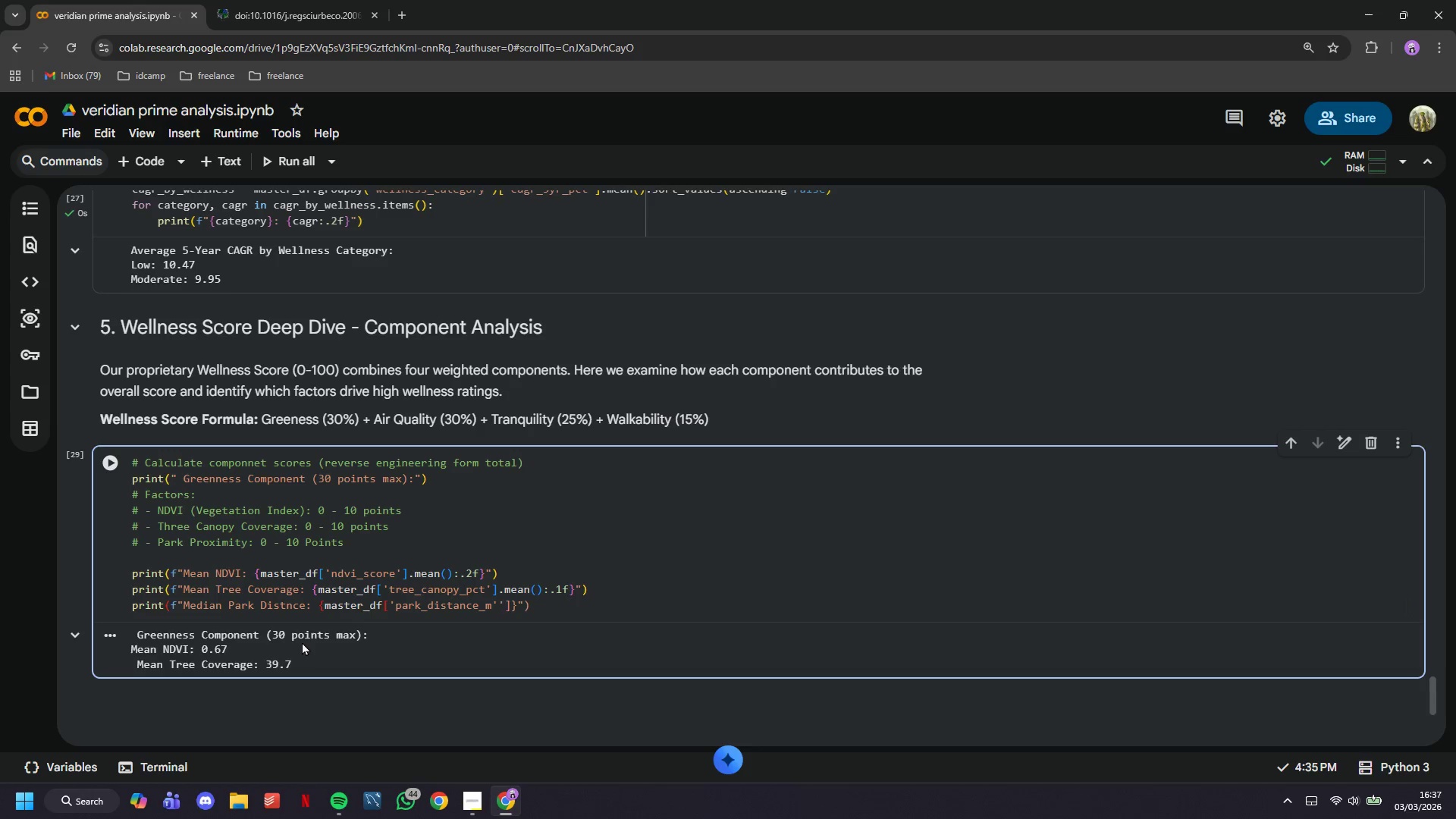 
key(ArrowRight)
 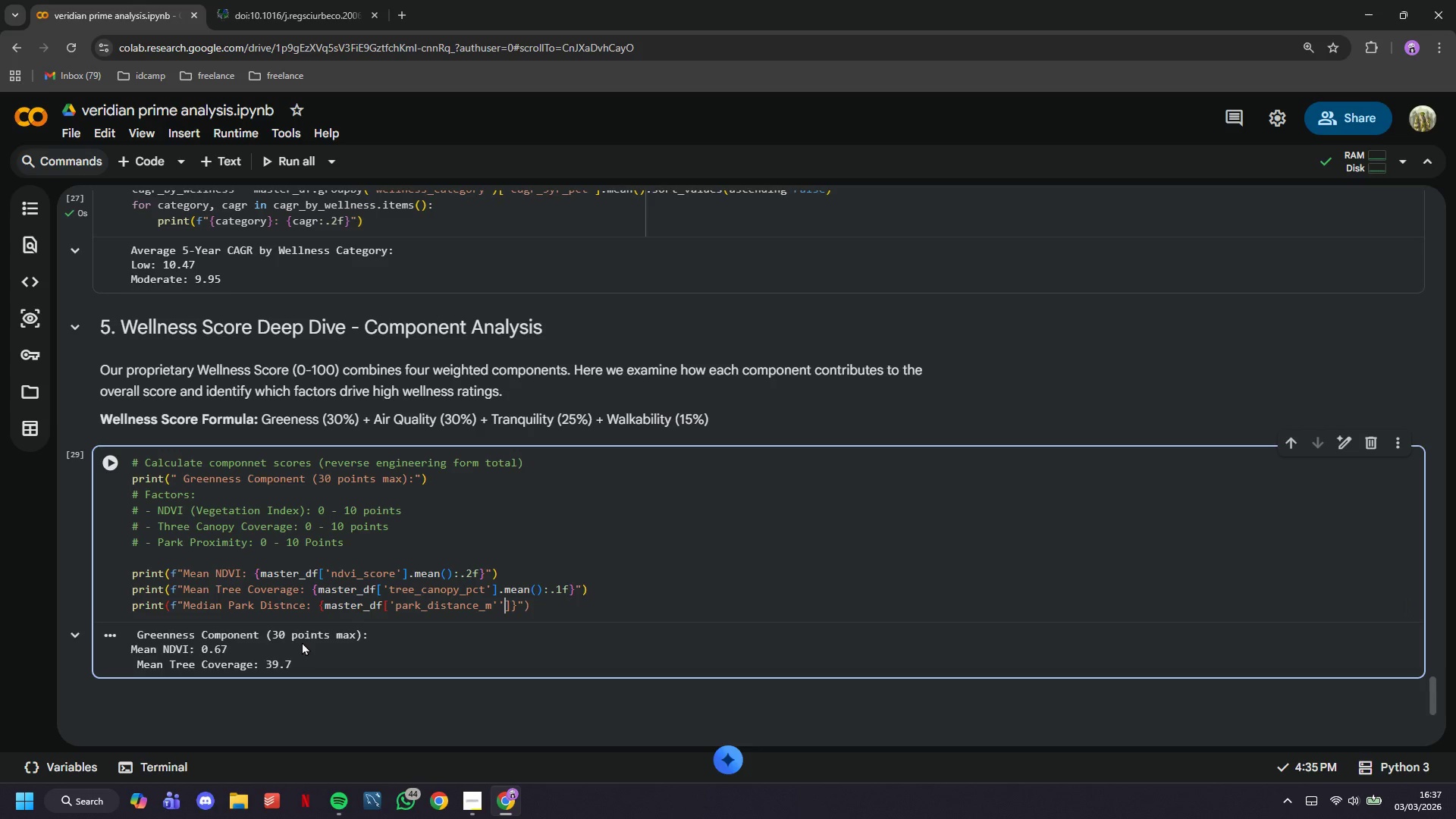 
key(Backspace)
 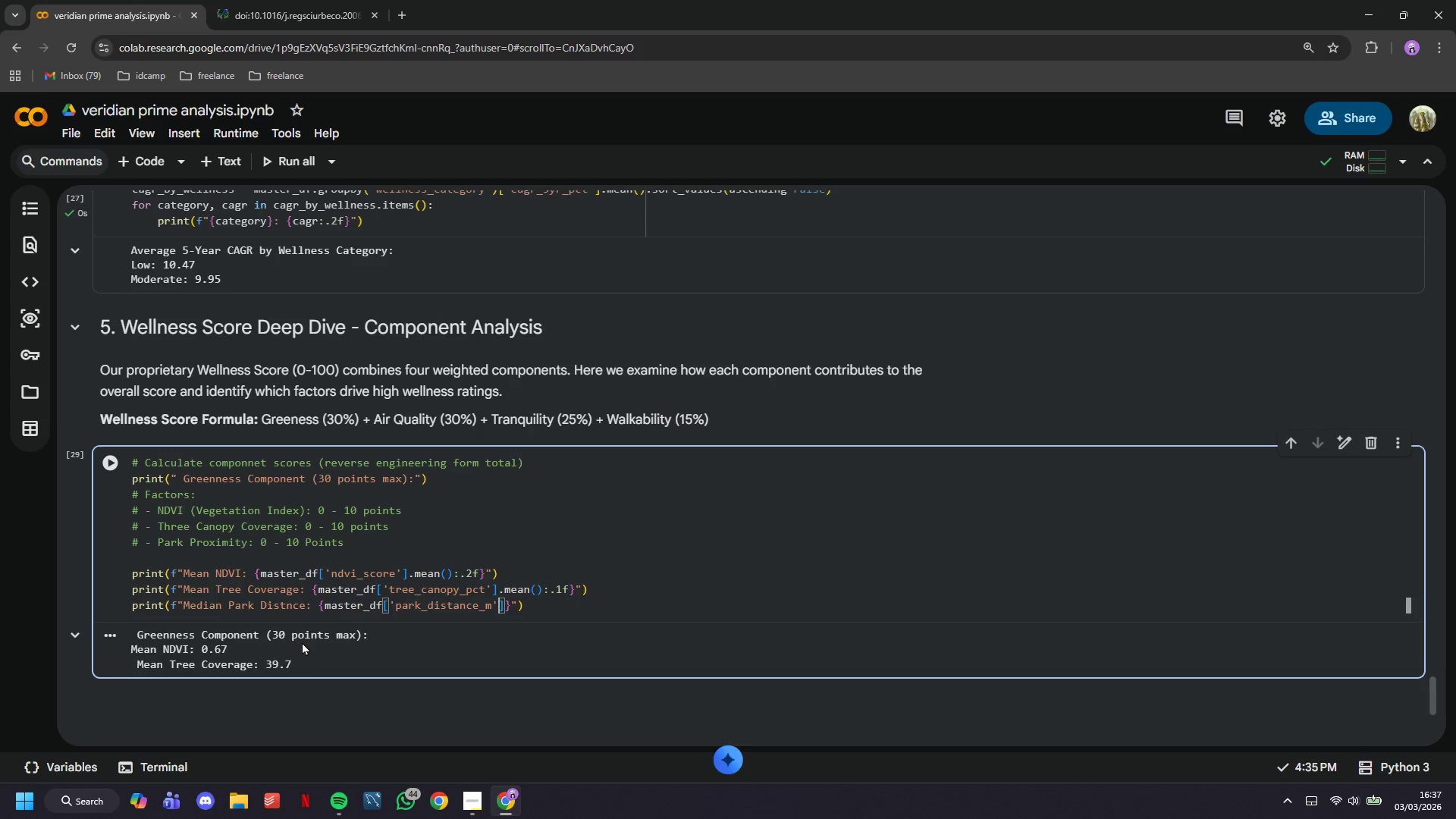 
key(ArrowRight)
 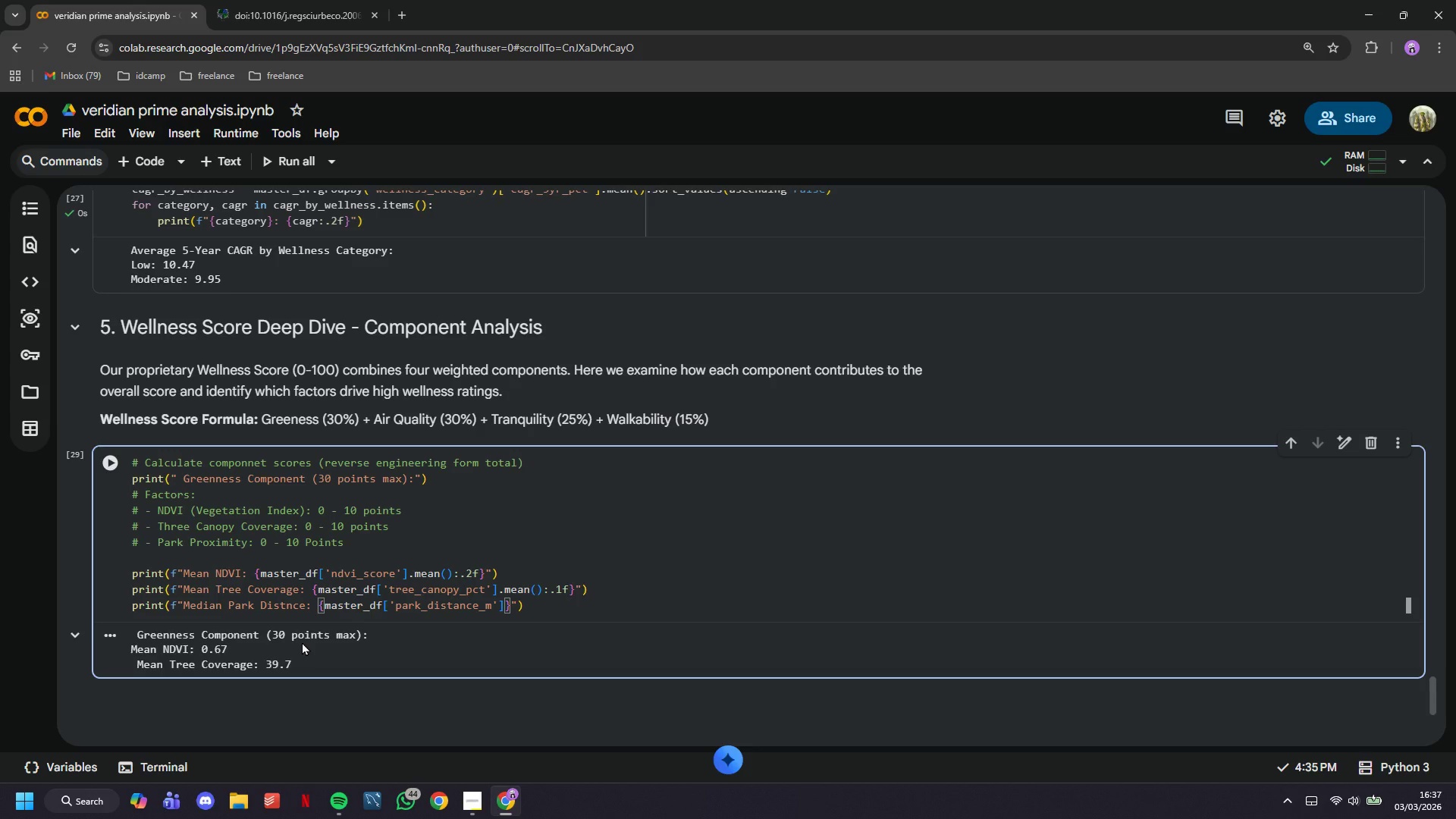 
key(ArrowRight)
 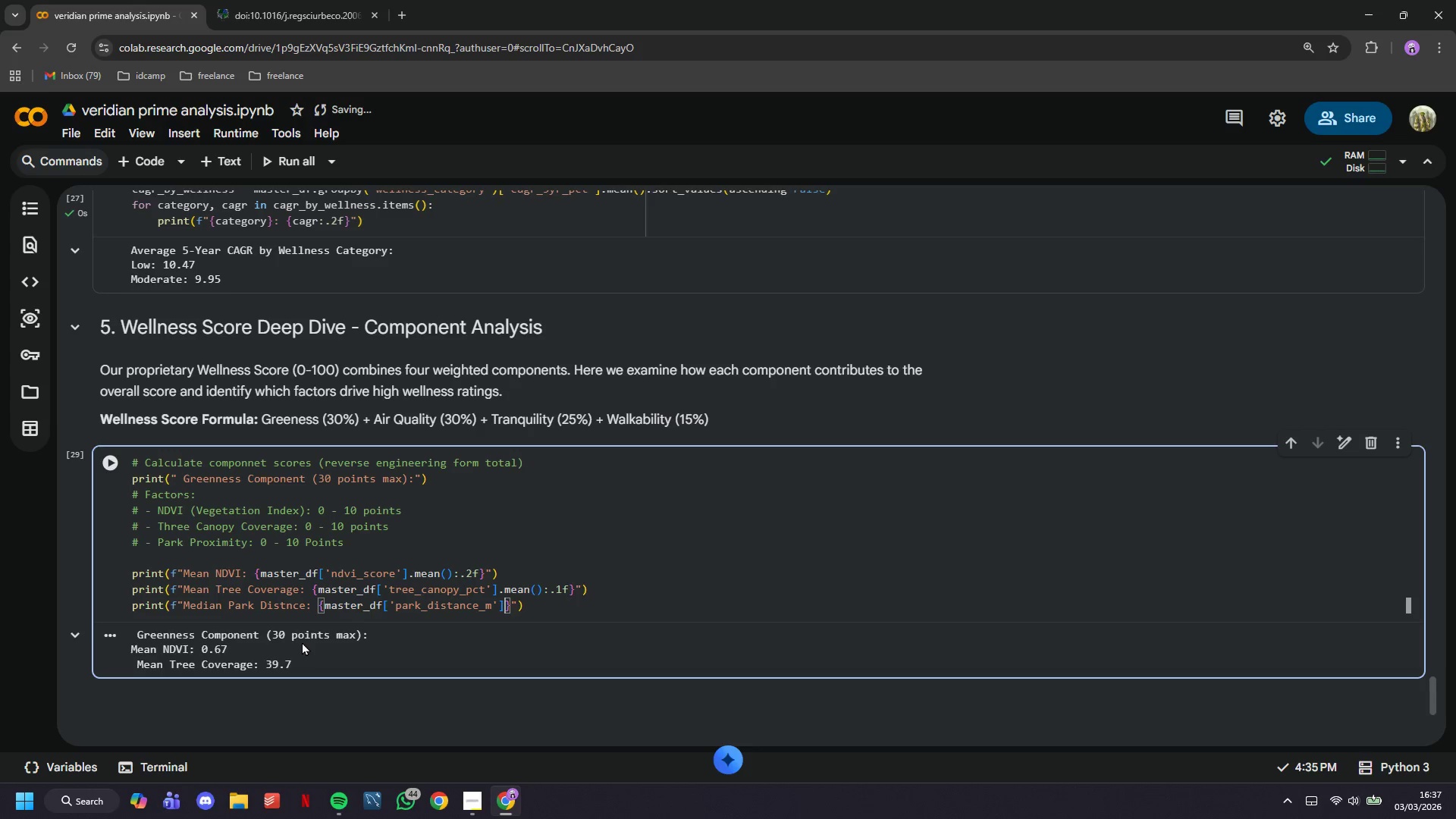 
key(ArrowLeft)
 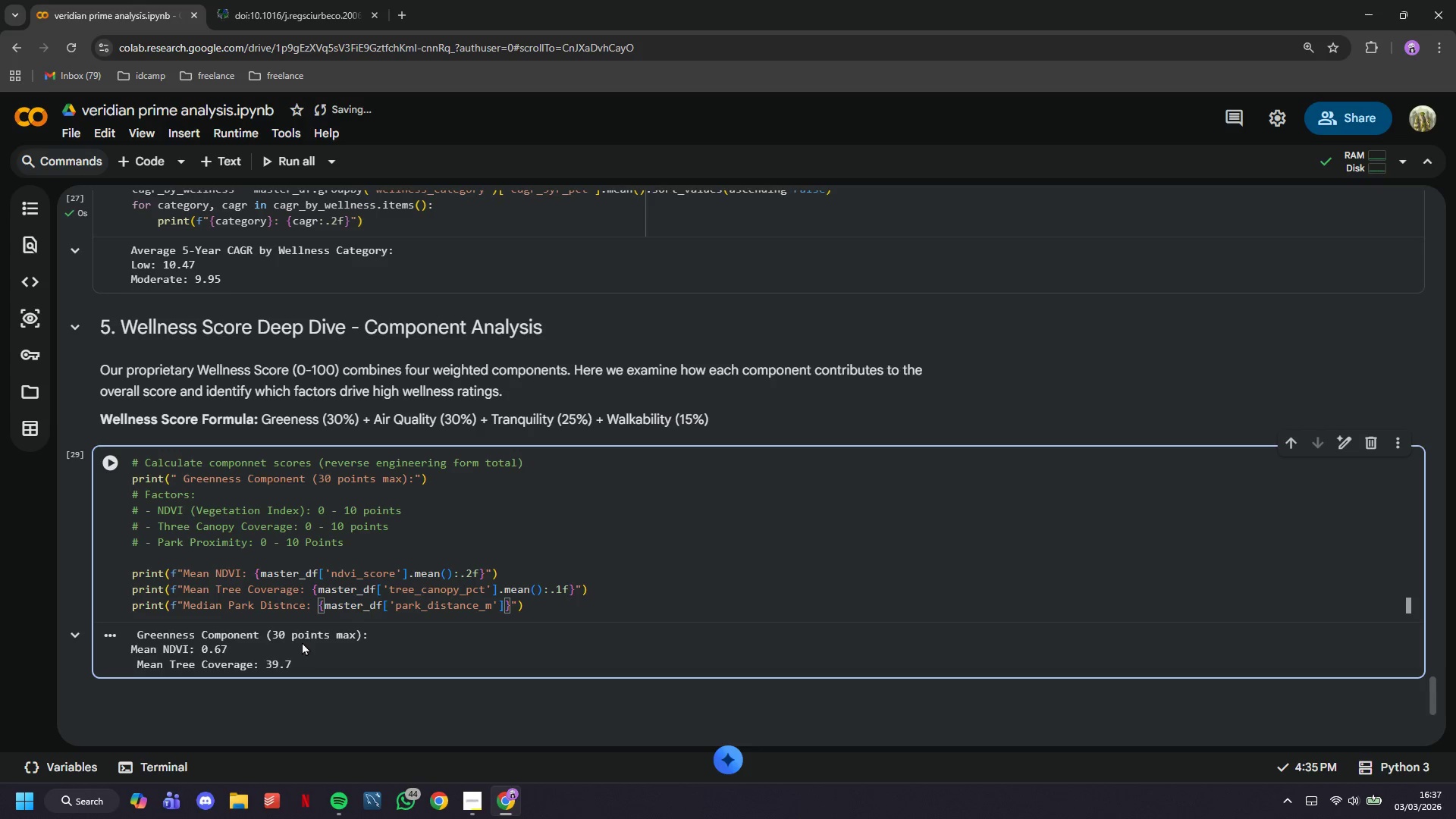 
type(.median()
 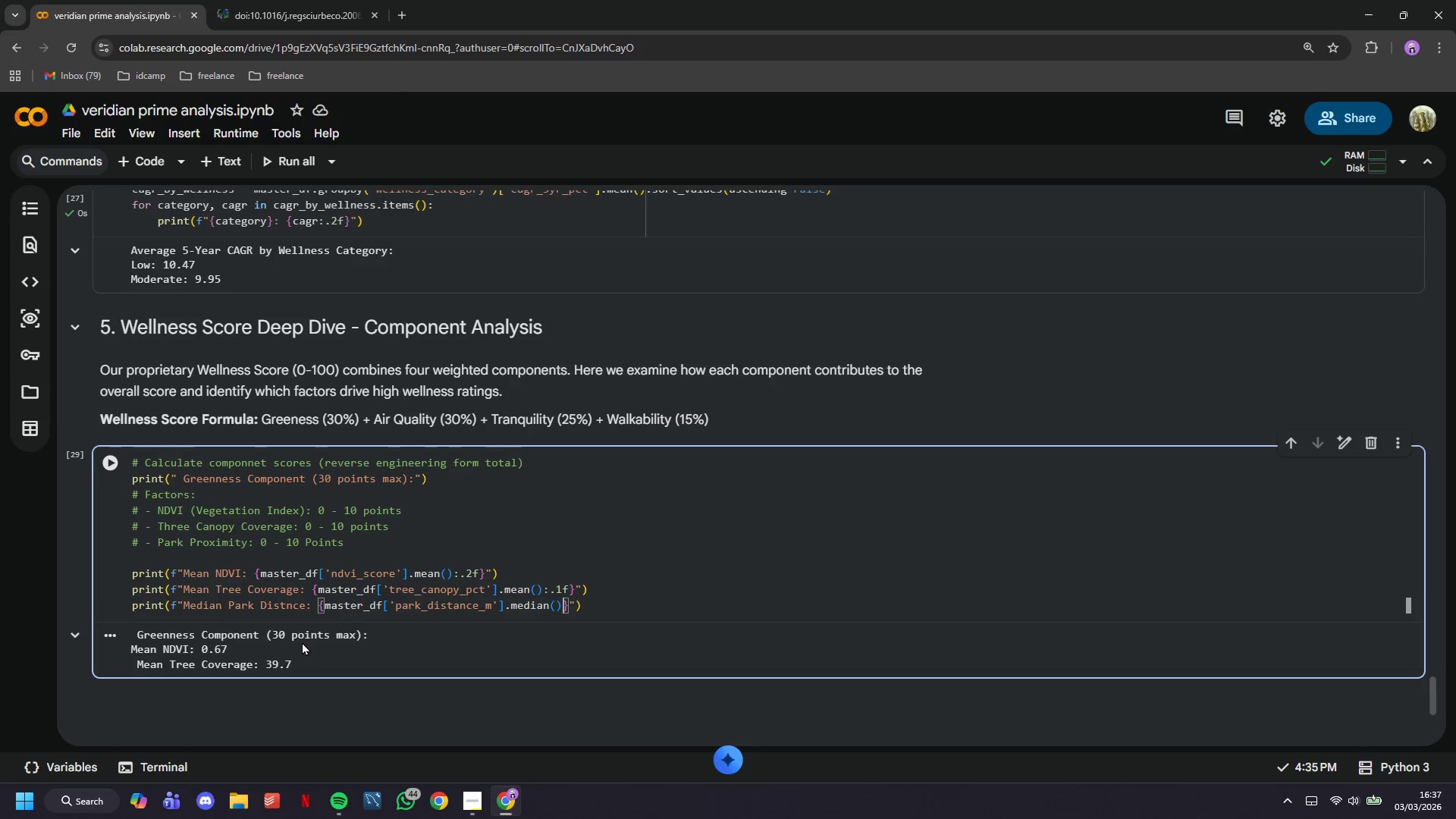 
 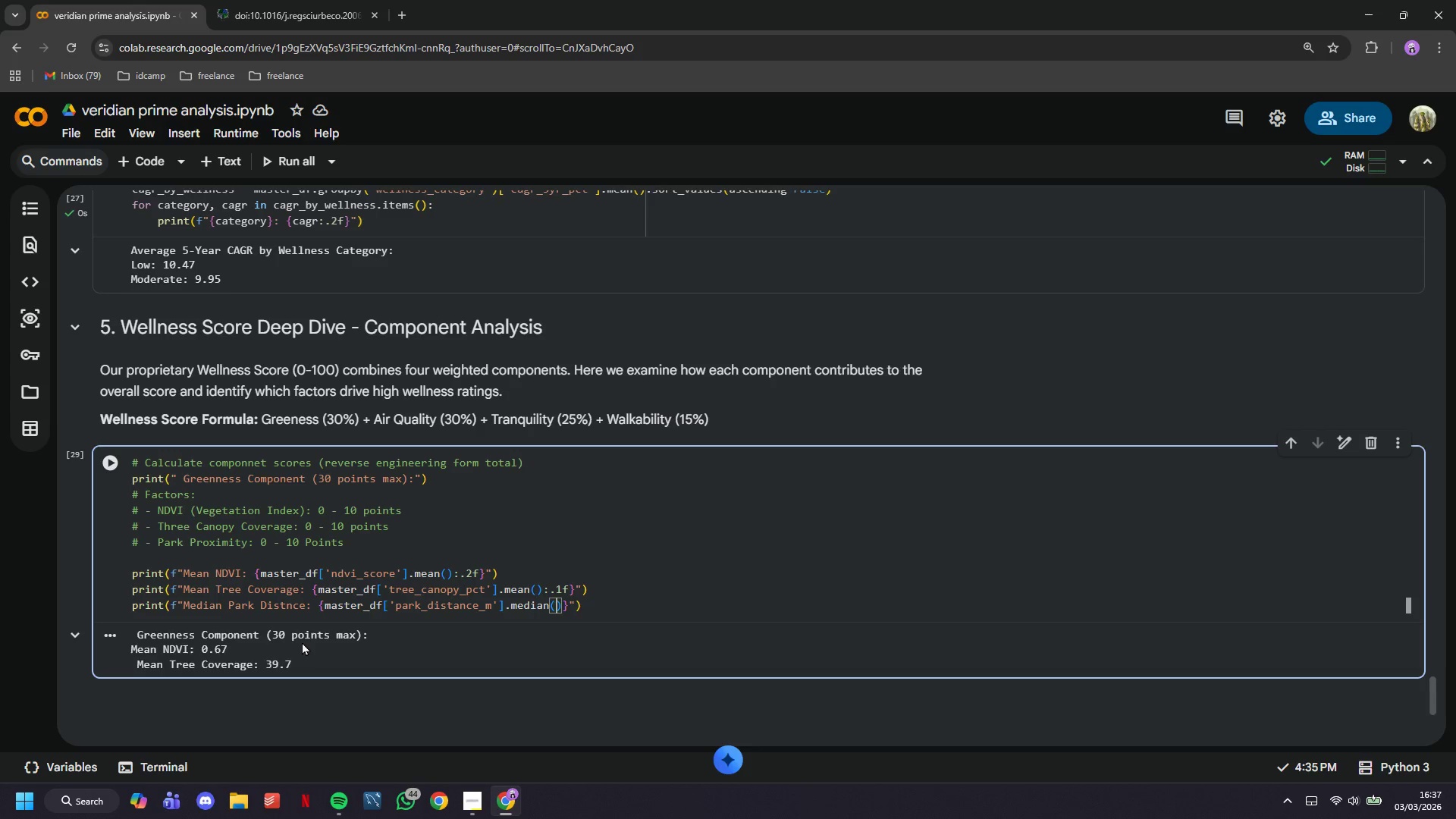 
key(ArrowRight)
 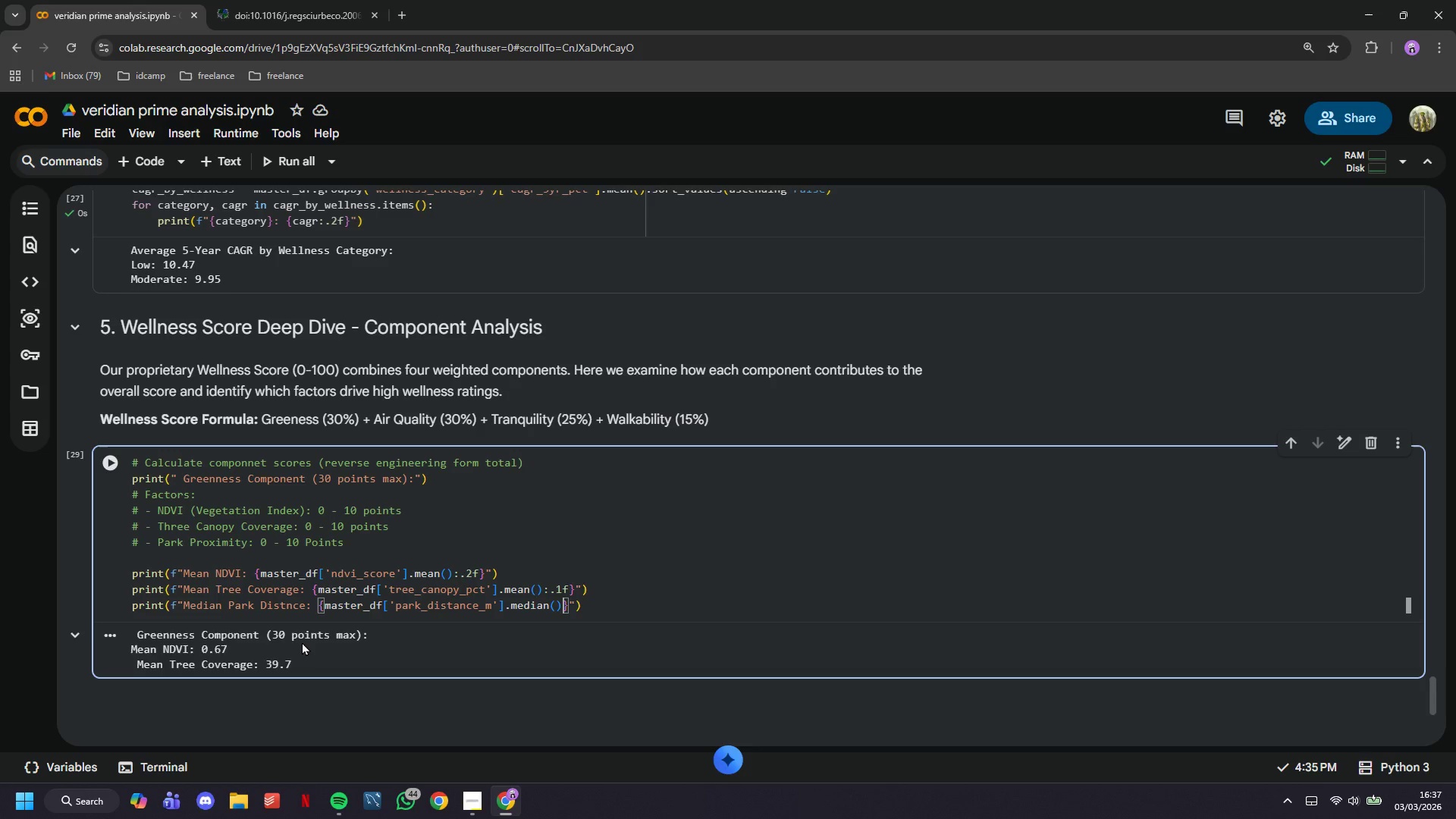 
type(:.0f)
 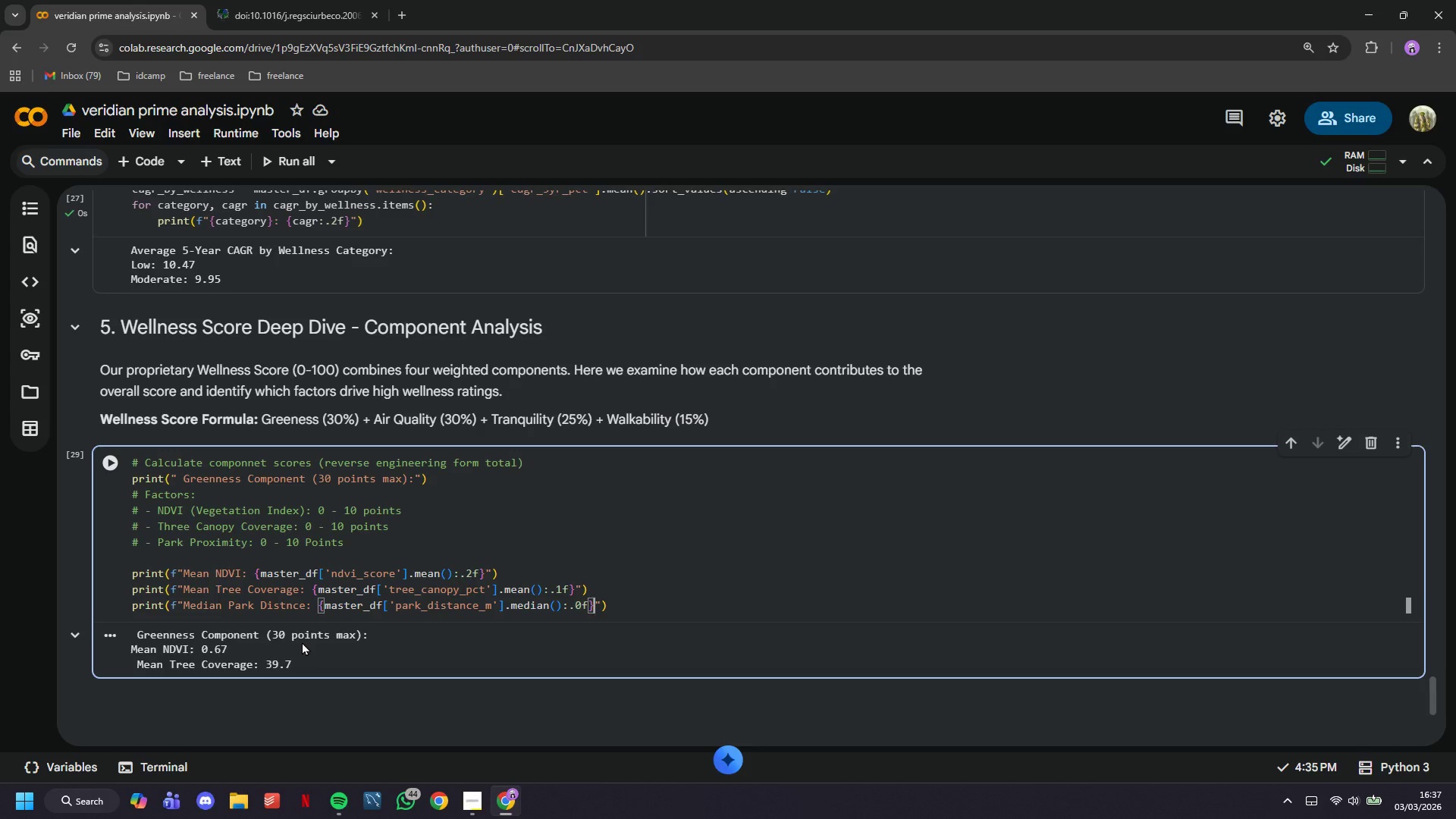 
key(ArrowRight)
 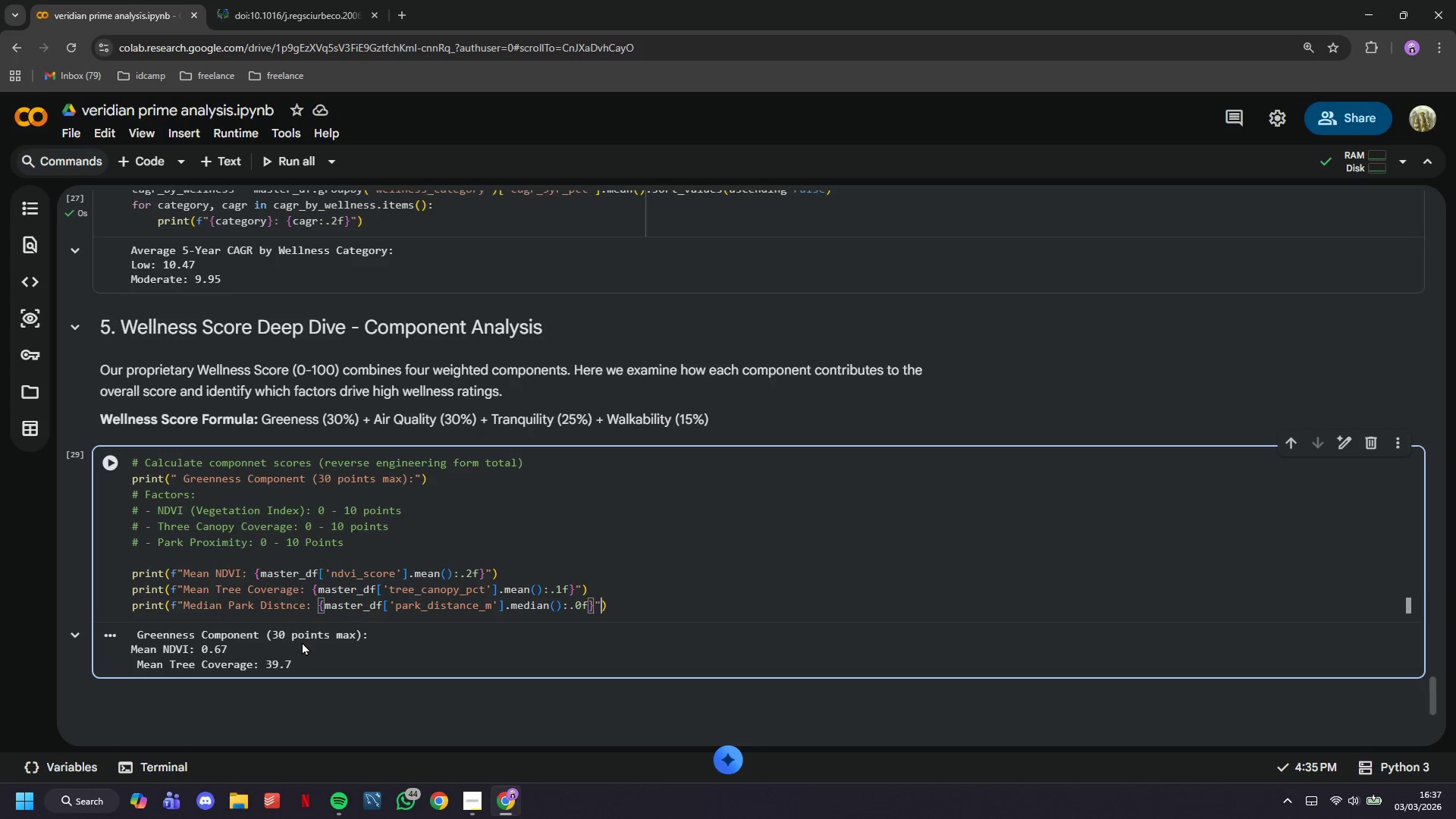 
key(ArrowRight)
 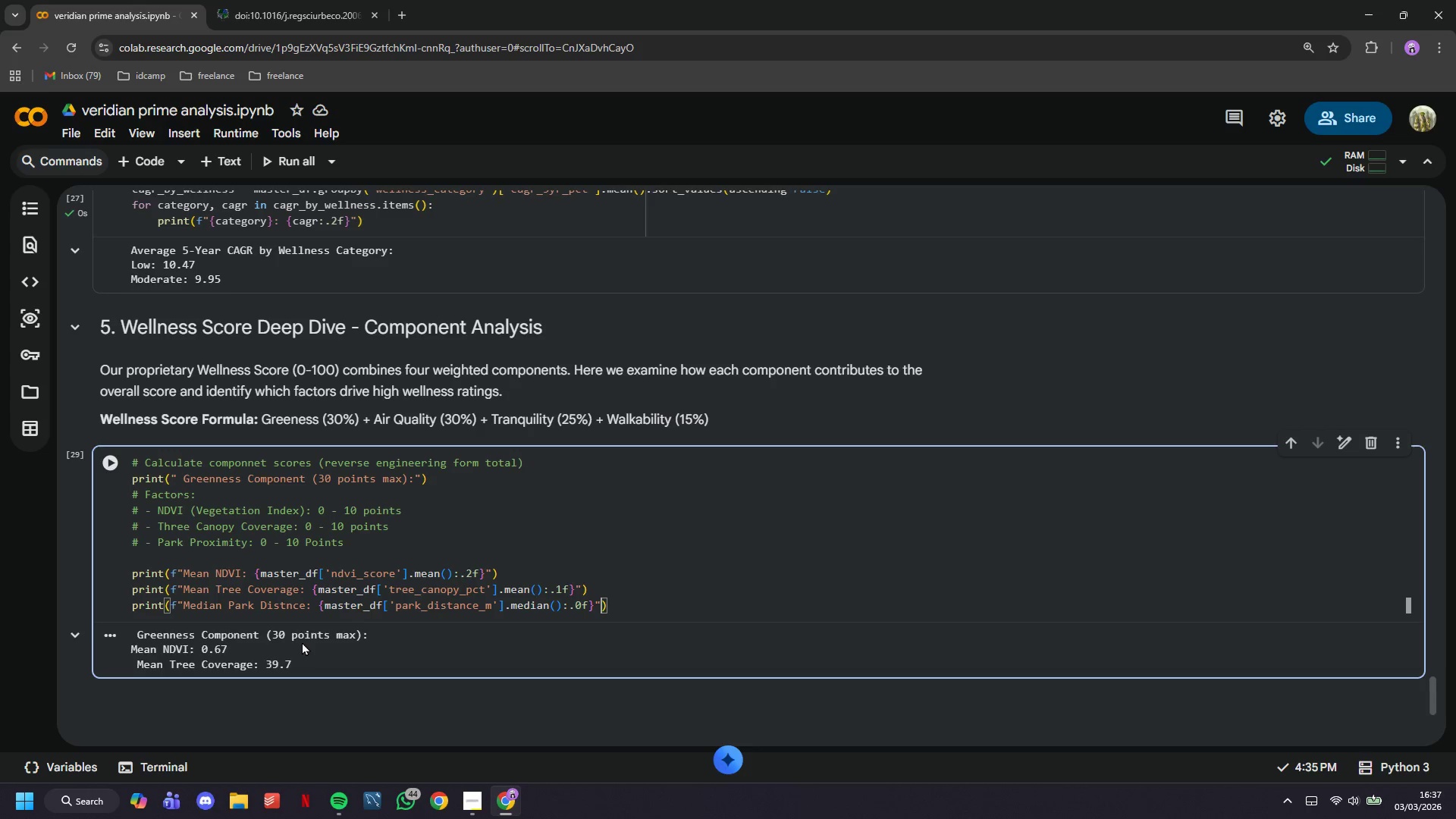 
key(ArrowRight)
 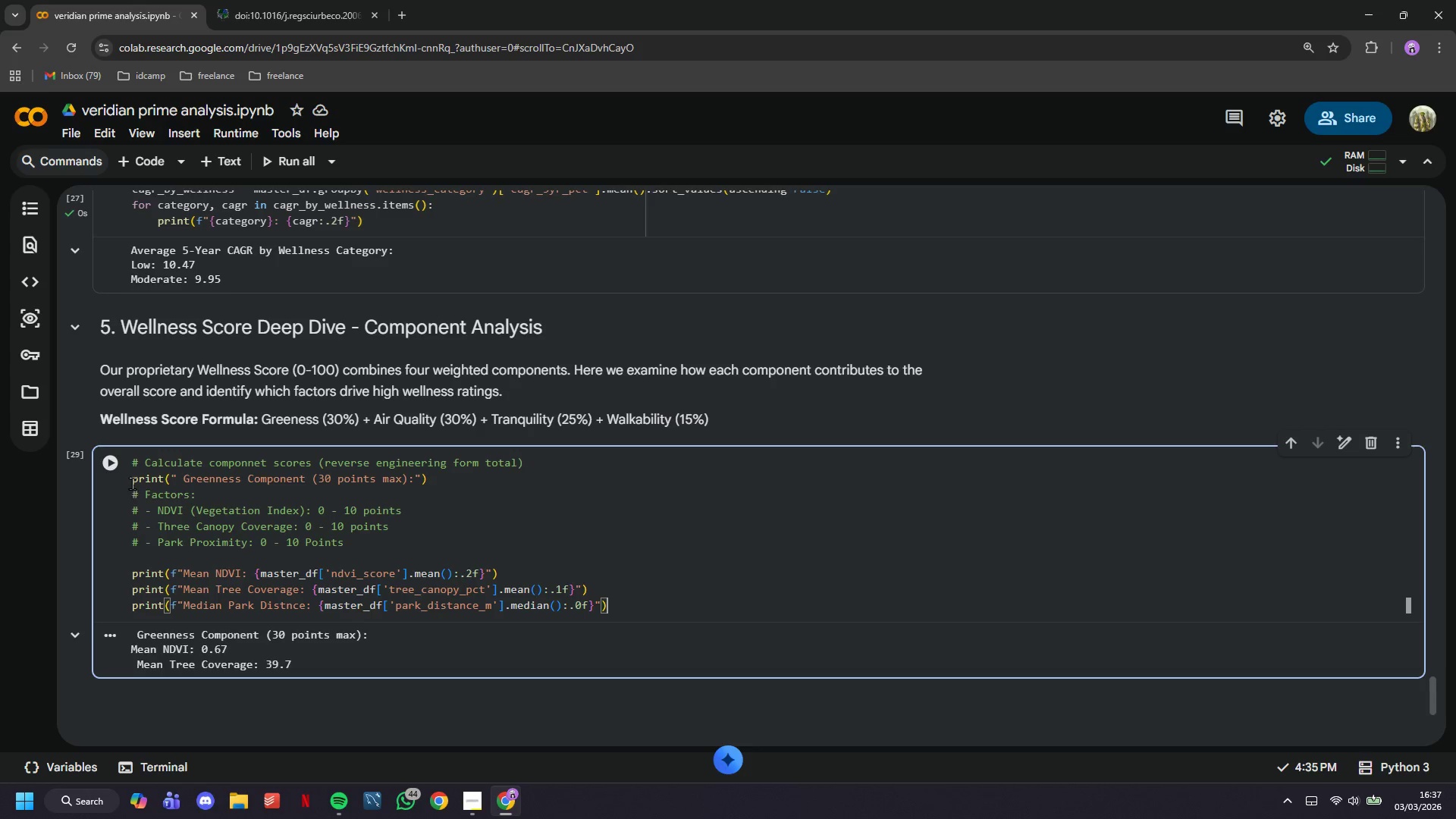 
left_click([119, 463])
 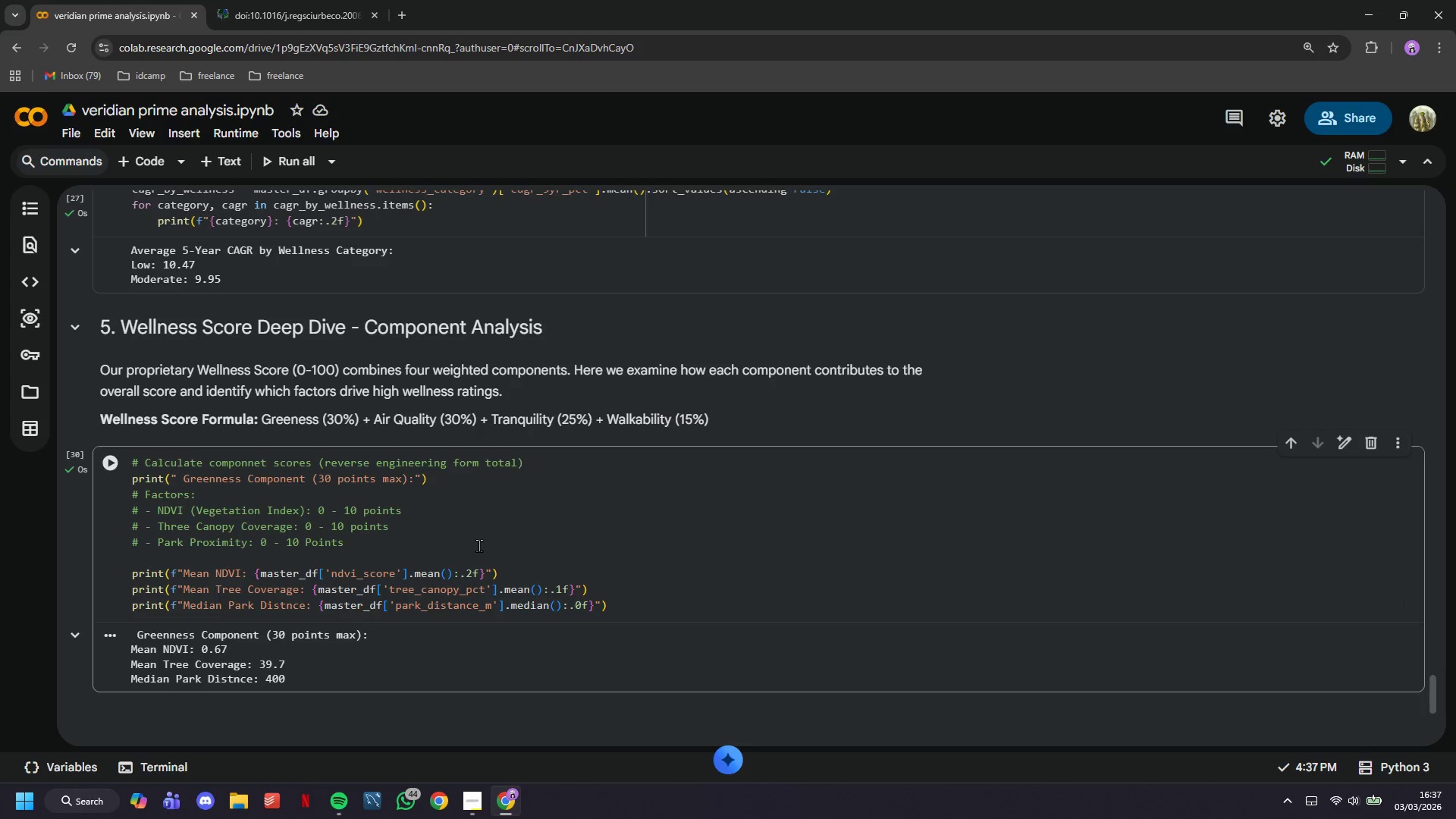 
scroll: coordinate [481, 545], scroll_direction: down, amount: 2.0
 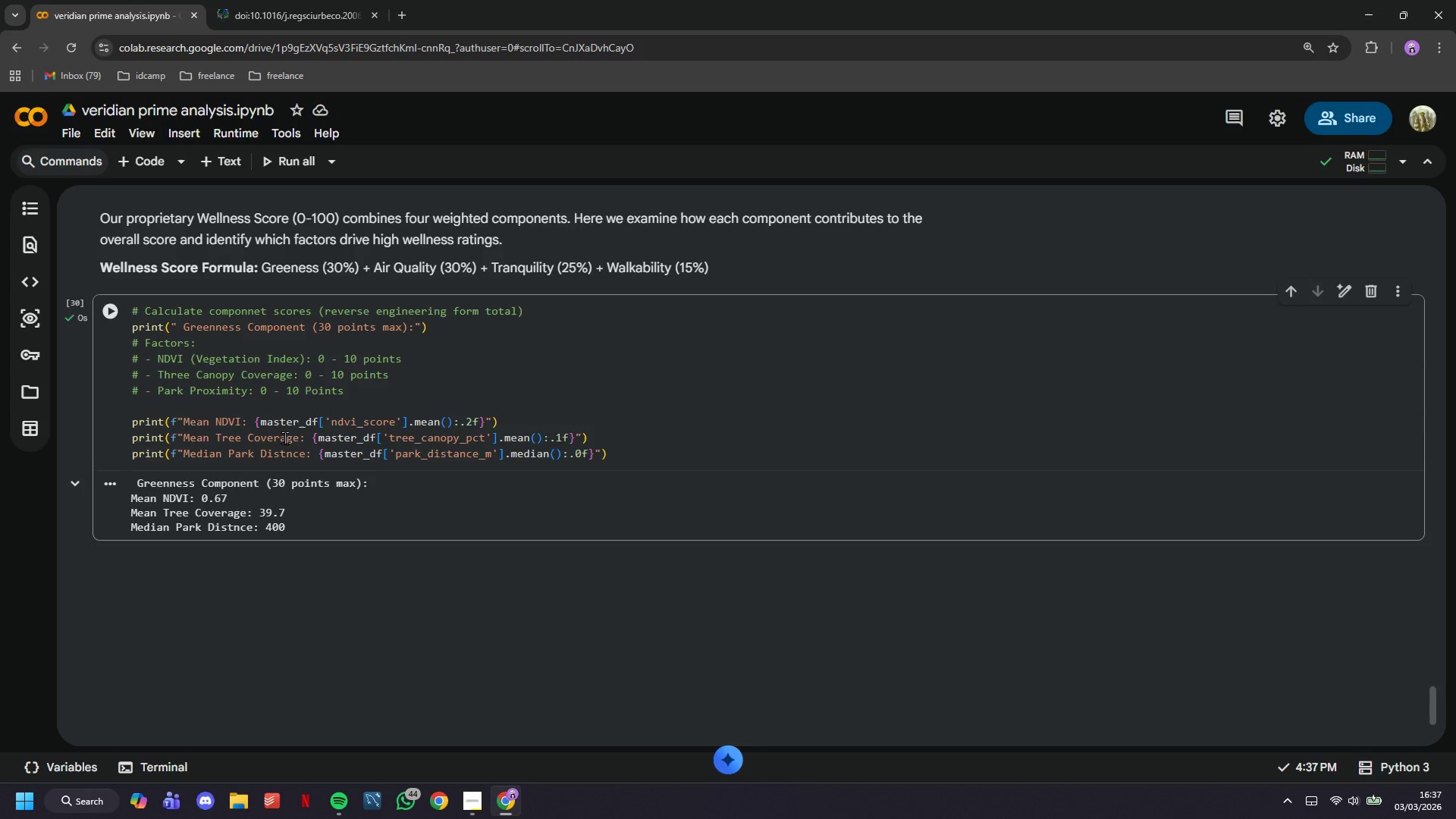 
wait(5.52)
 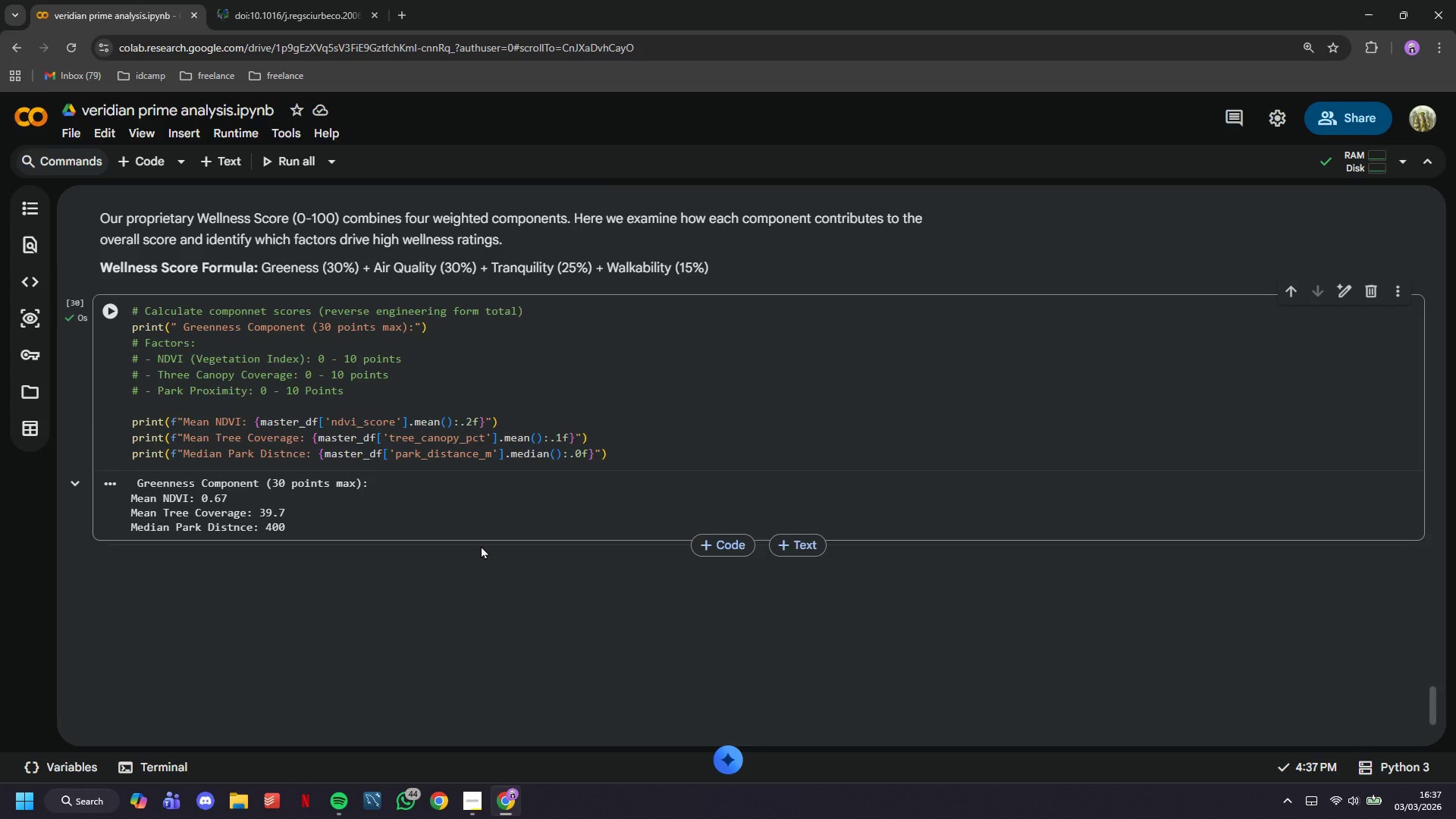 
left_click([133, 173])
 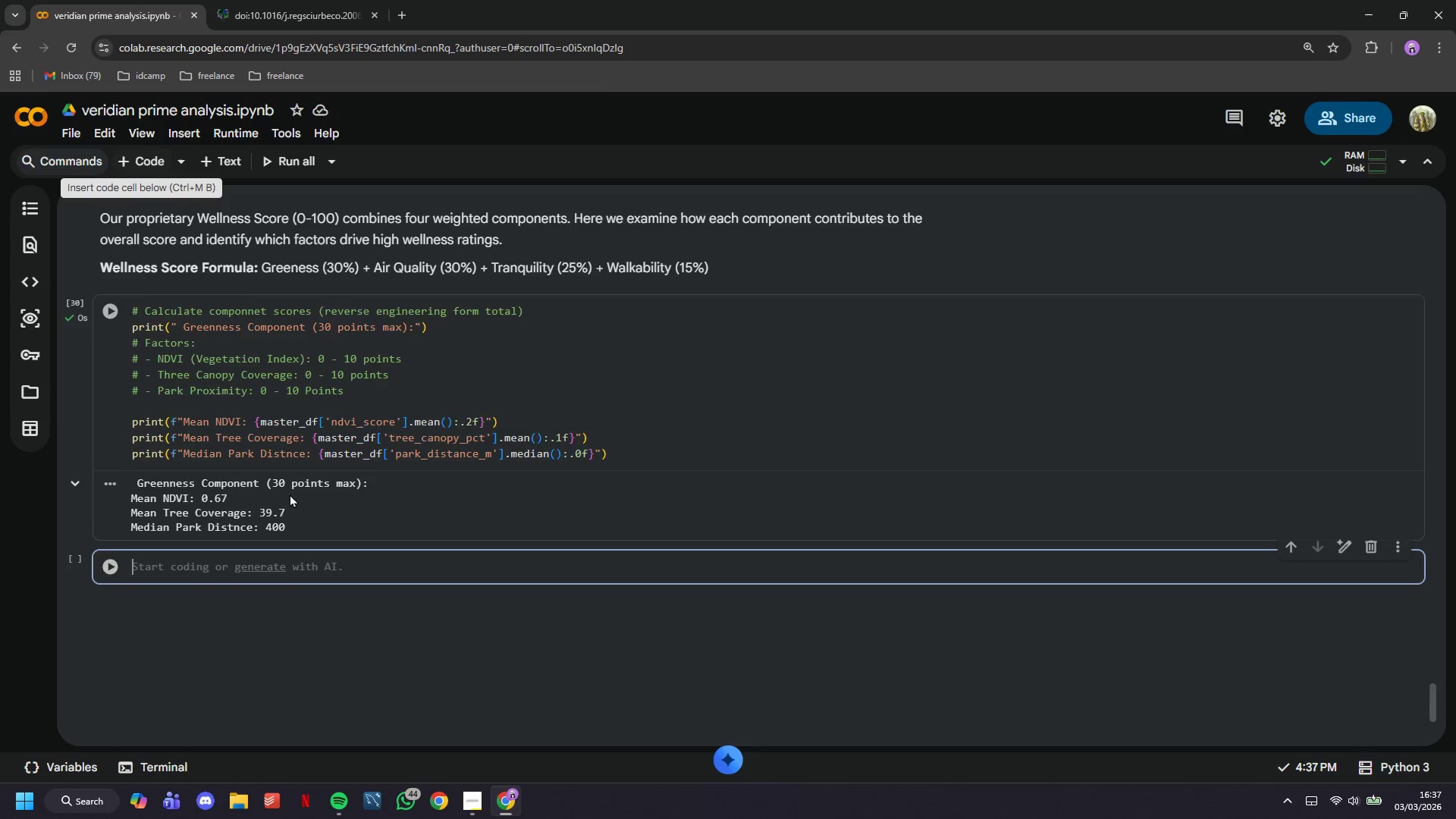 
scroll: coordinate [316, 520], scroll_direction: up, amount: 3.0
 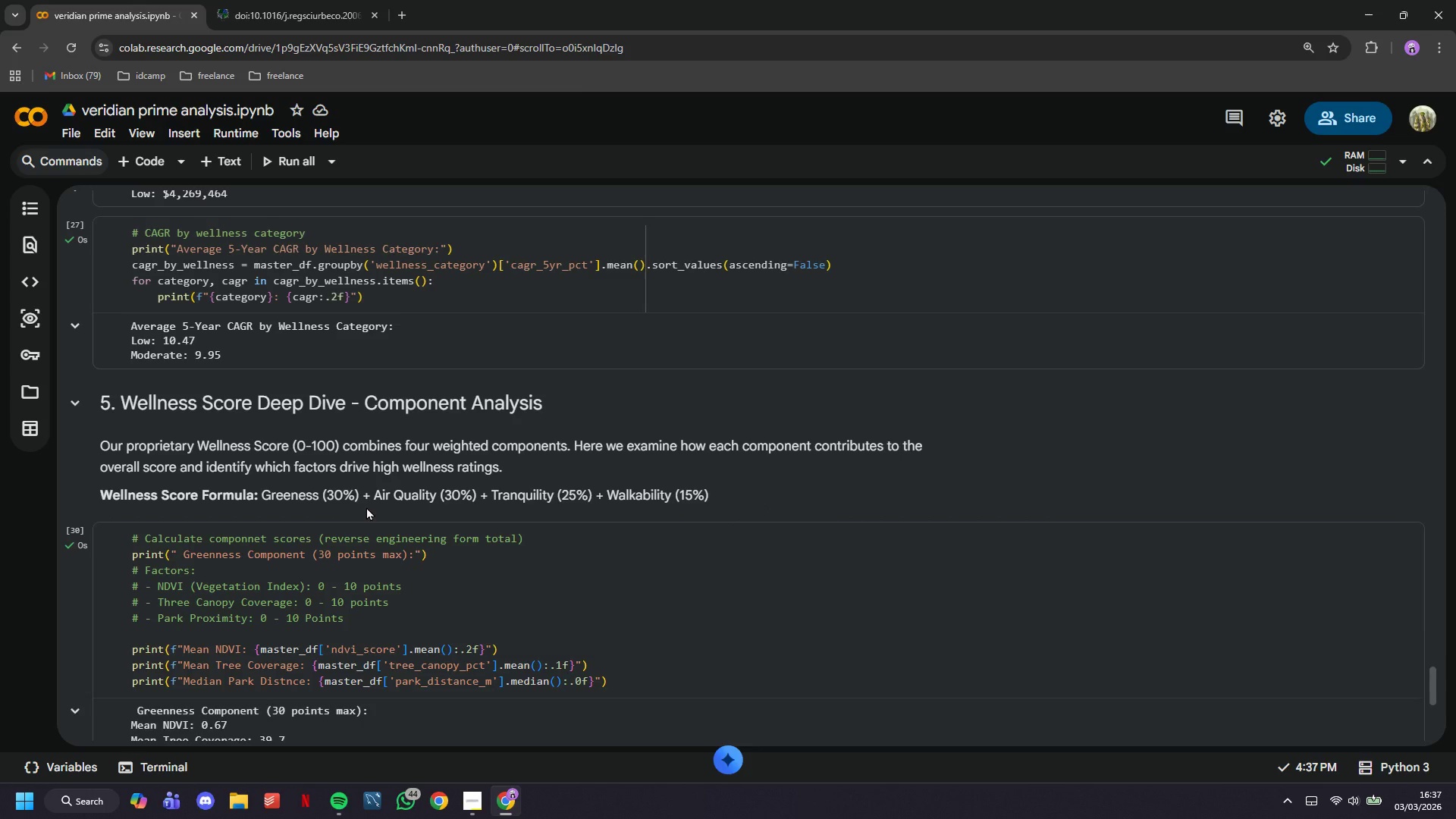 
wait(17.73)
 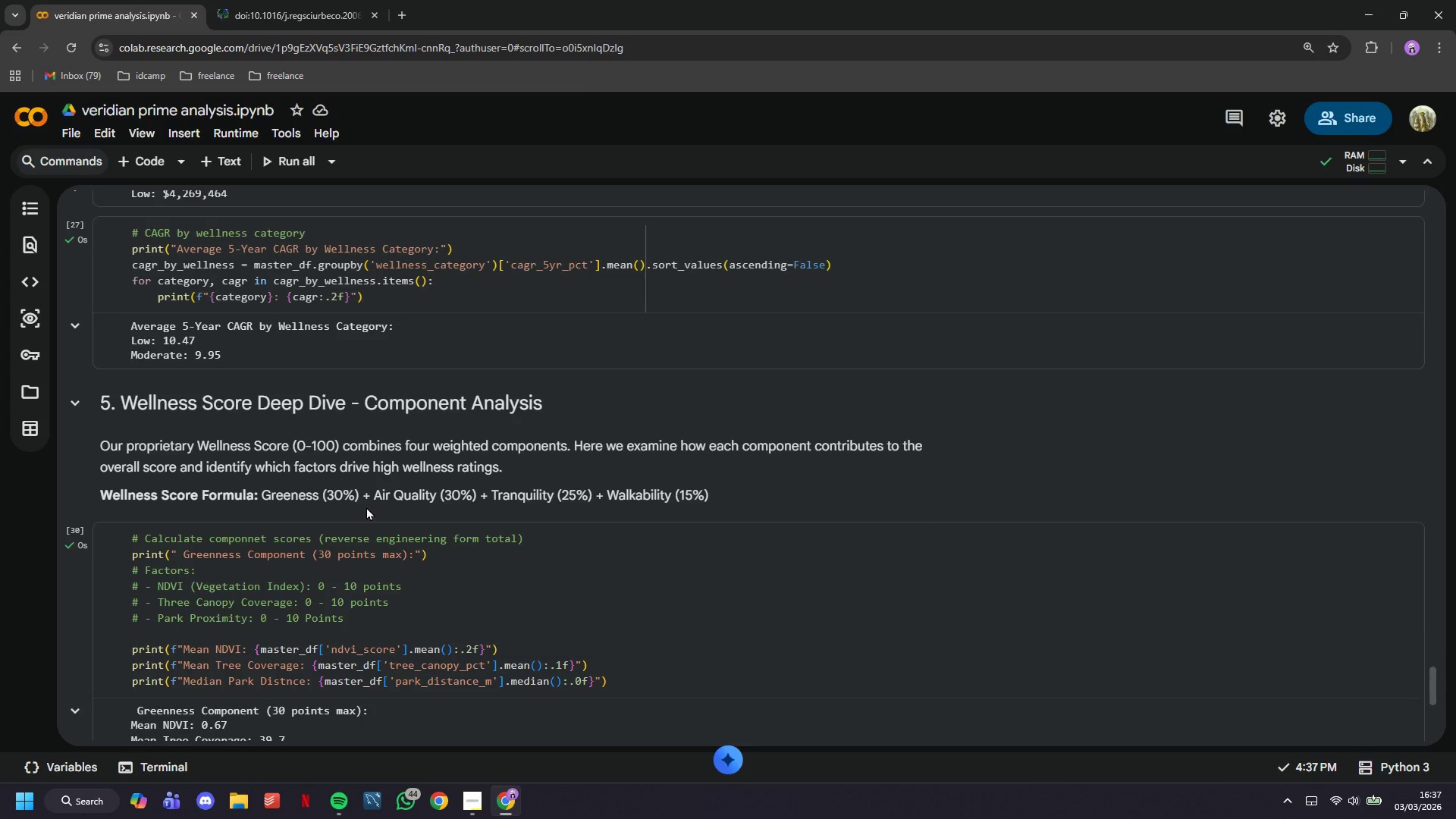 
scroll: coordinate [366, 507], scroll_direction: down, amount: 1.0
 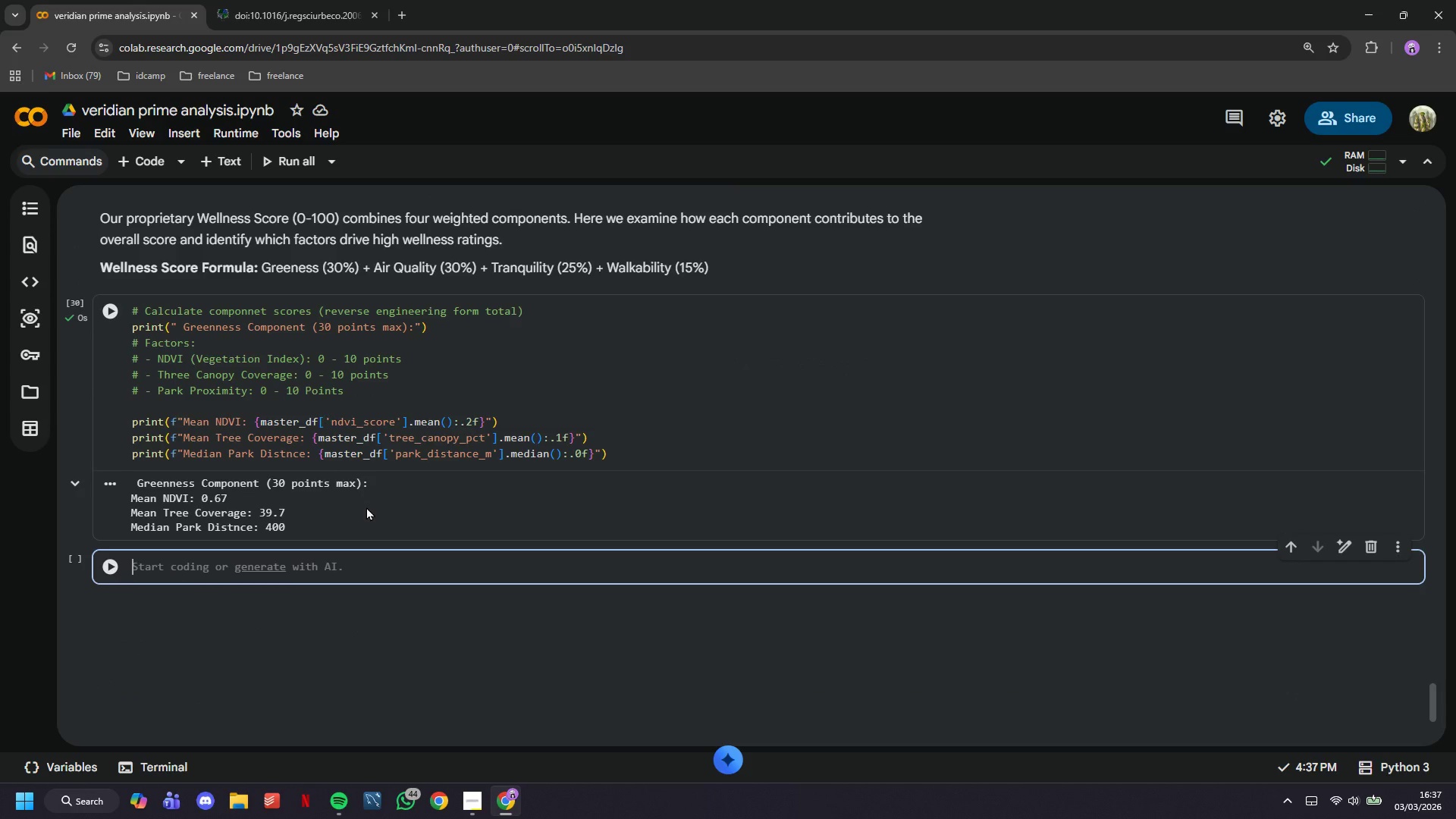 
type(# )
key(Backspace)
key(Backspace)
key(Backspace)
key(Backspace)
type(print(" Air)
key(Backspace)
key(Backspace)
key(Backspace)
key(Backspace)
type(Air Quality )
 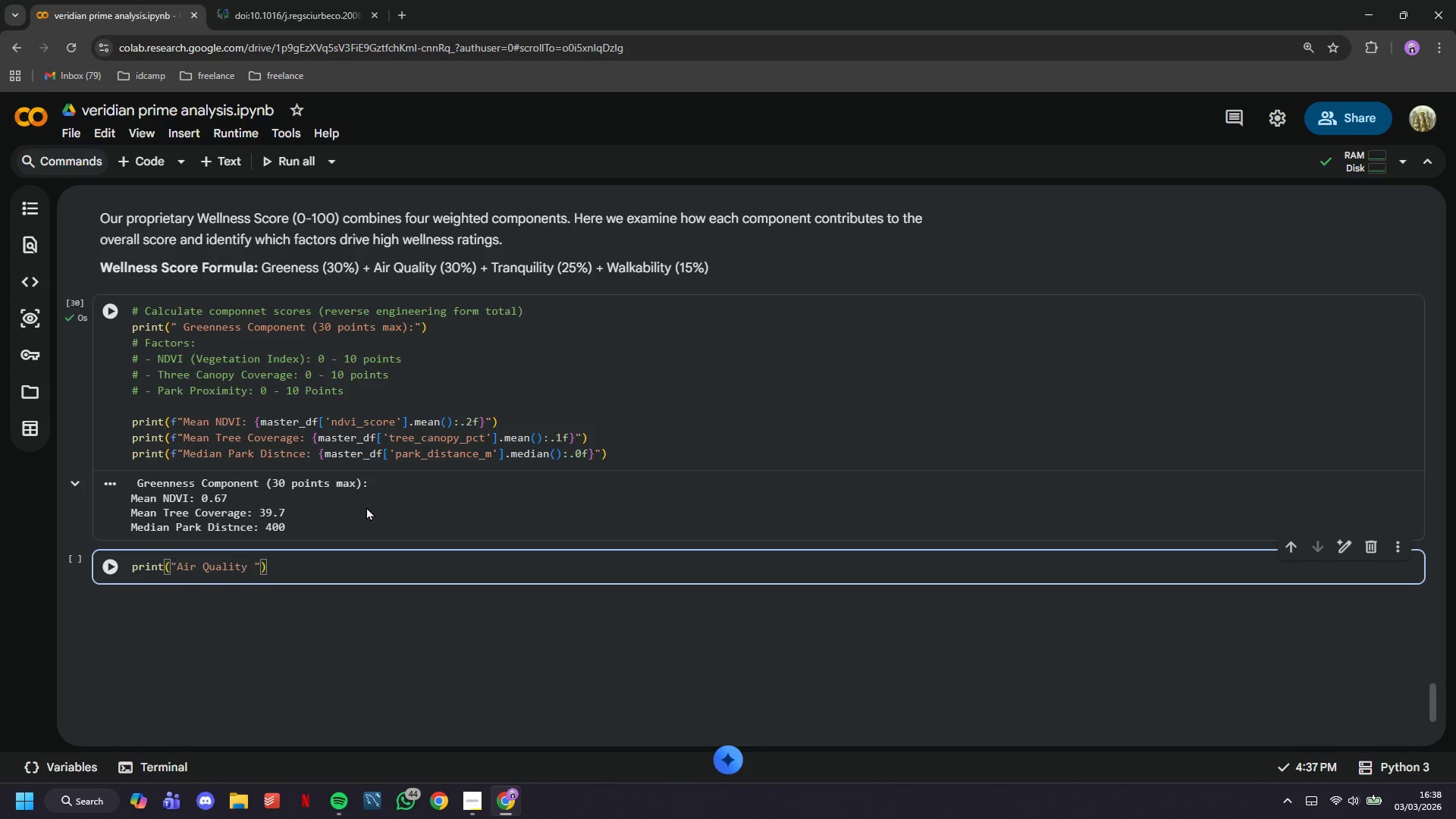 
wait(11.53)
 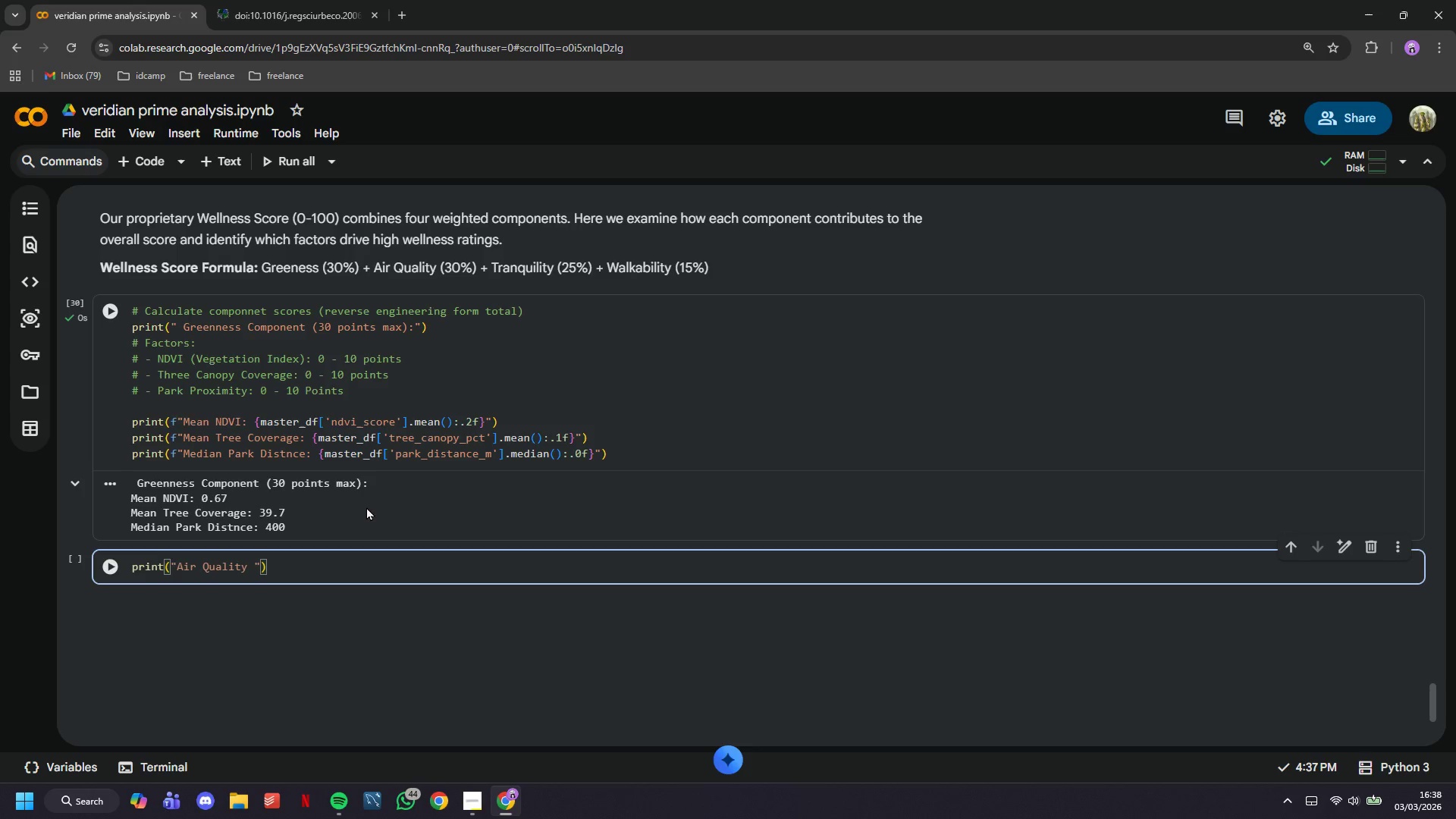 
type(Component (30 poinys m)
key(Backspace)
key(Backspace)
key(Backspace)
key(Backspace)
type(ts max)
 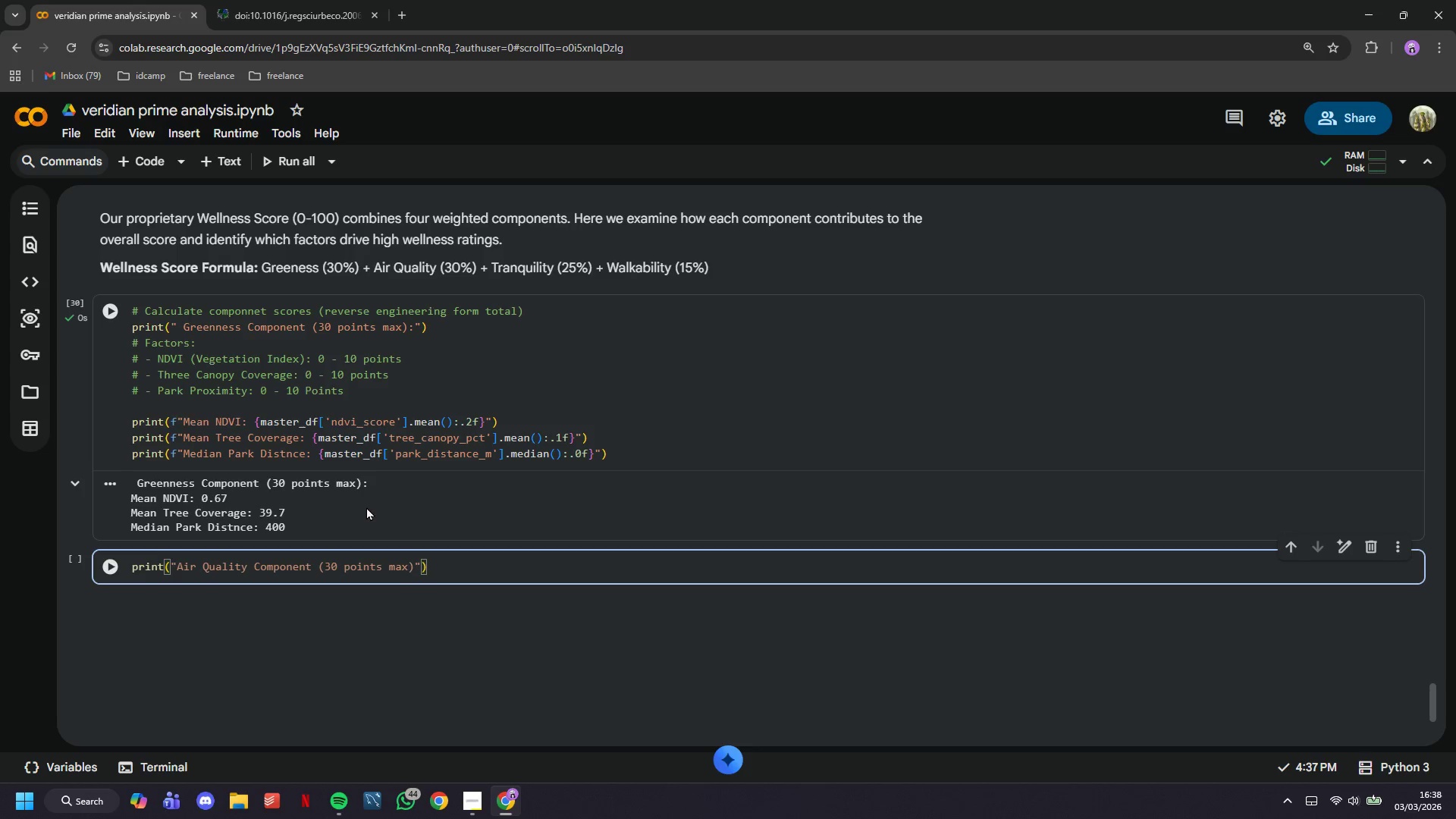 
key(ArrowRight)
 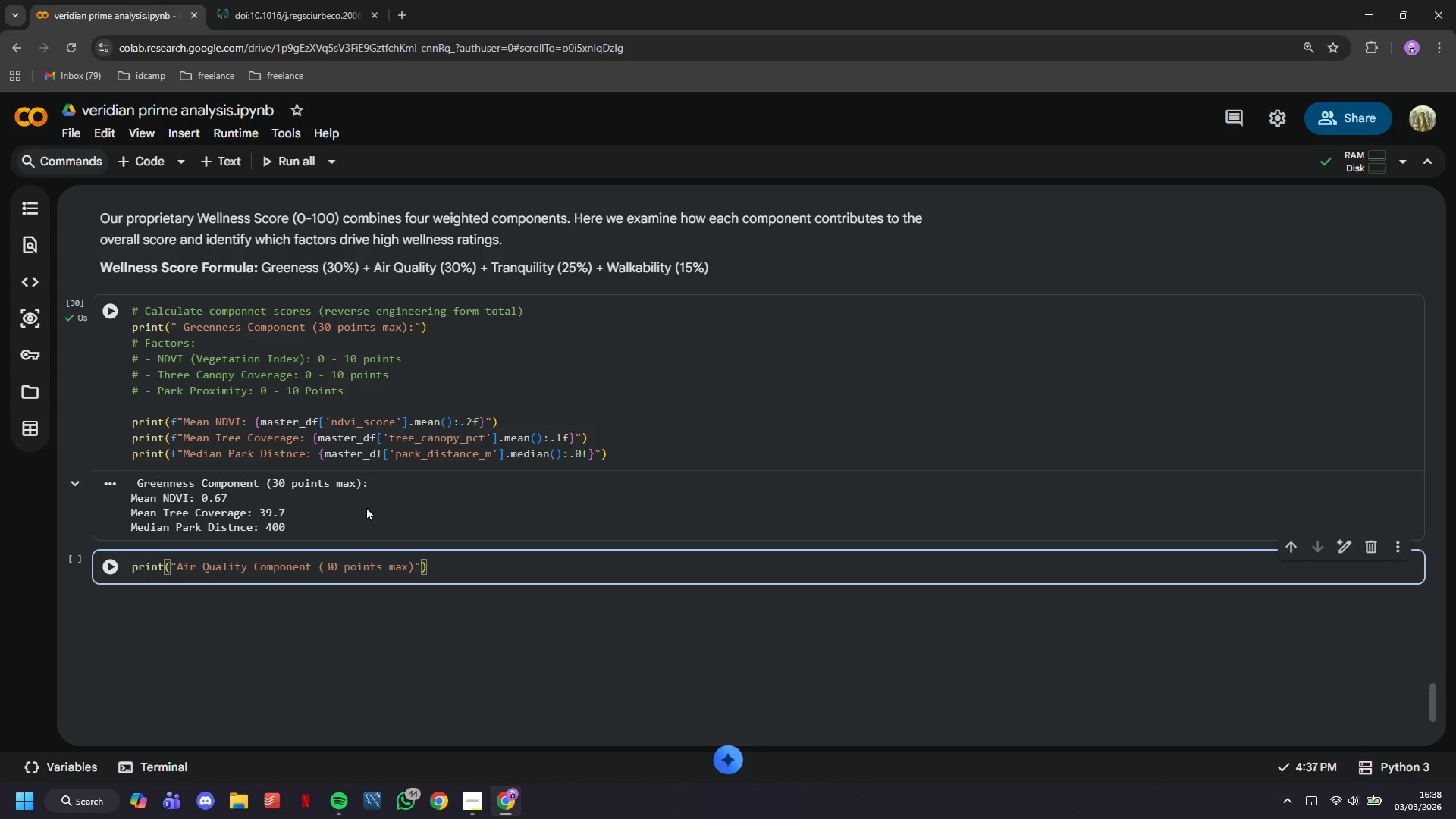 
key(ArrowRight)
 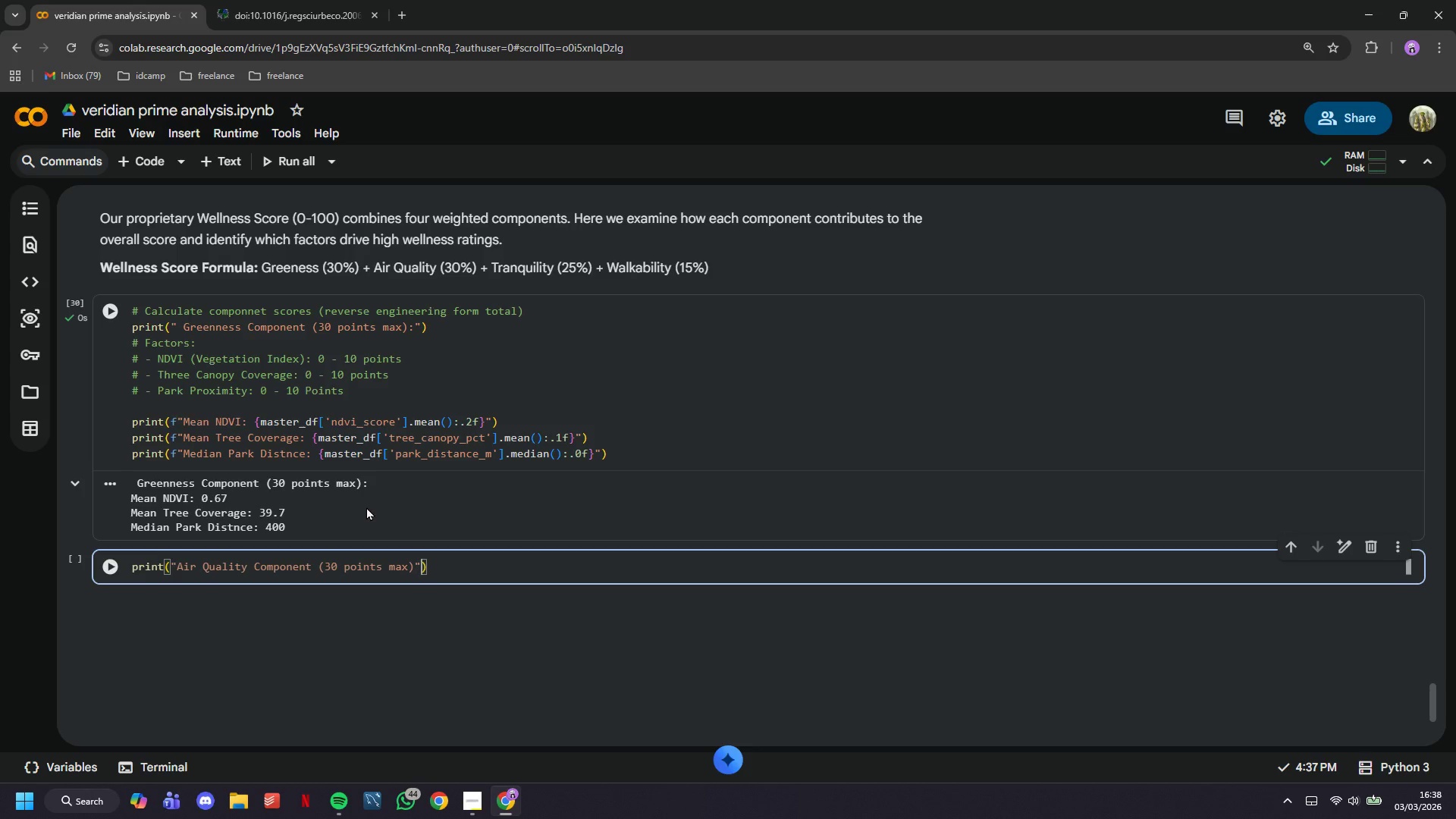 
key(ArrowLeft)
 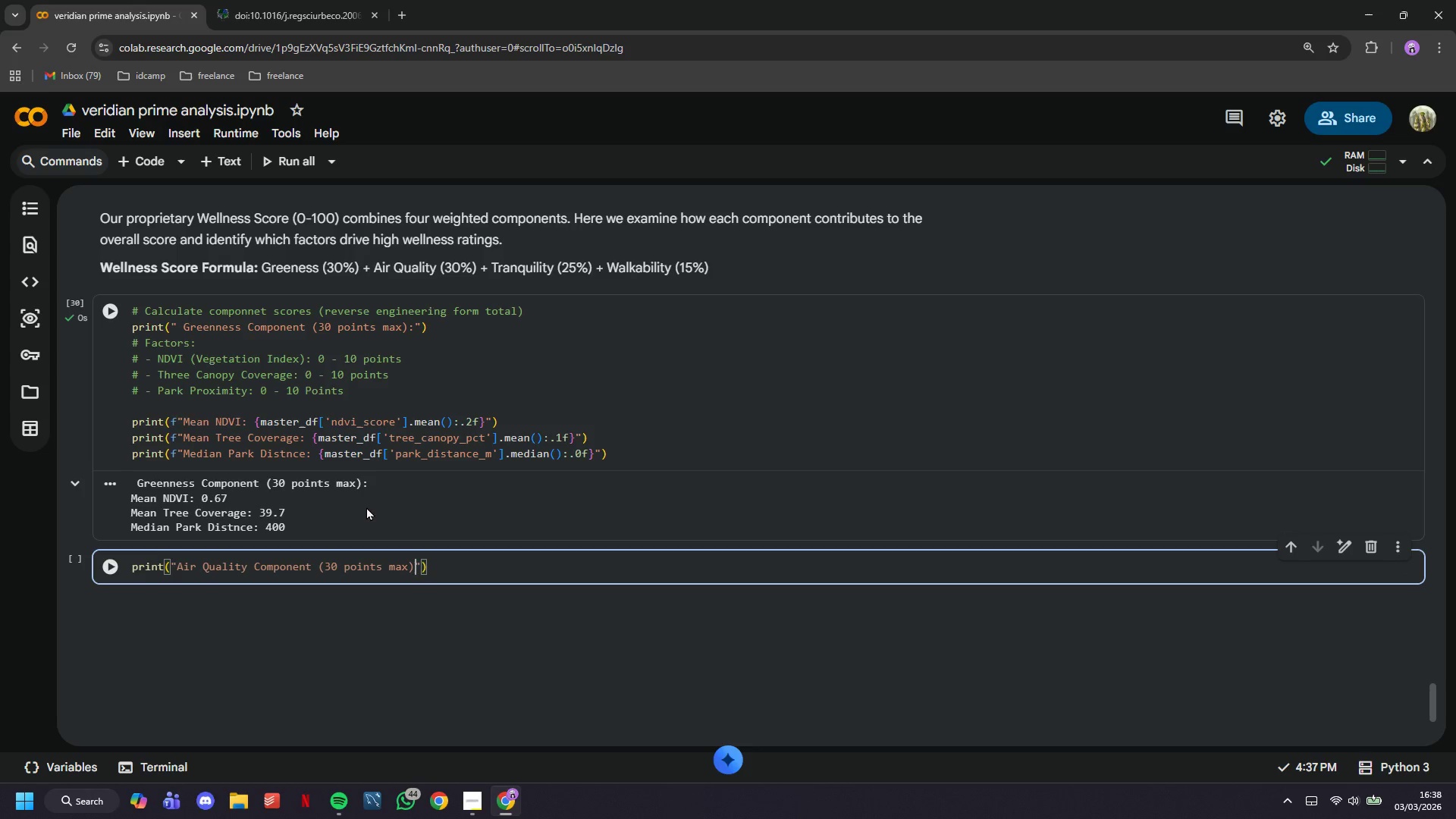 
key(Shift+Semicolon)
 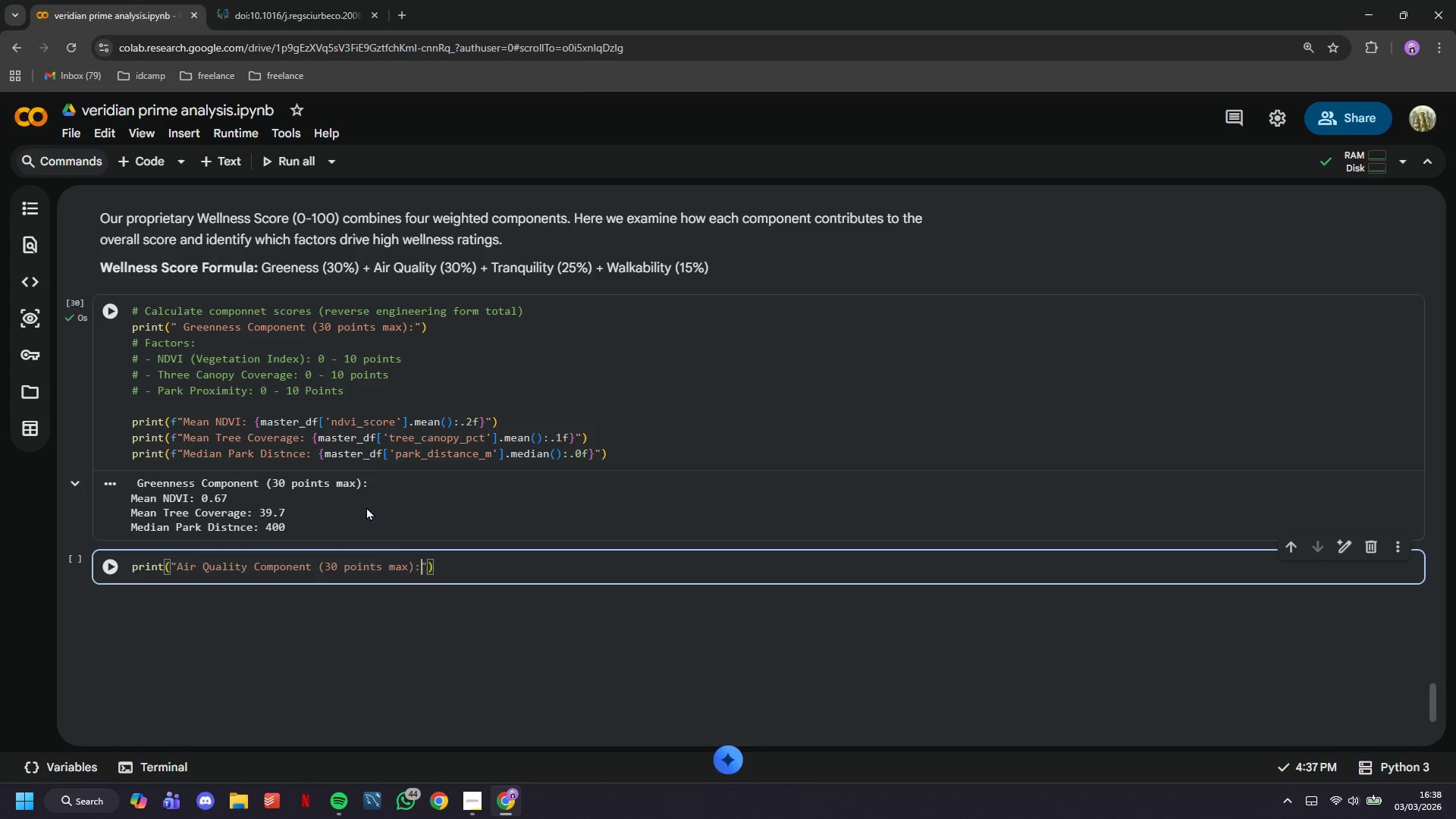 
key(Space)
 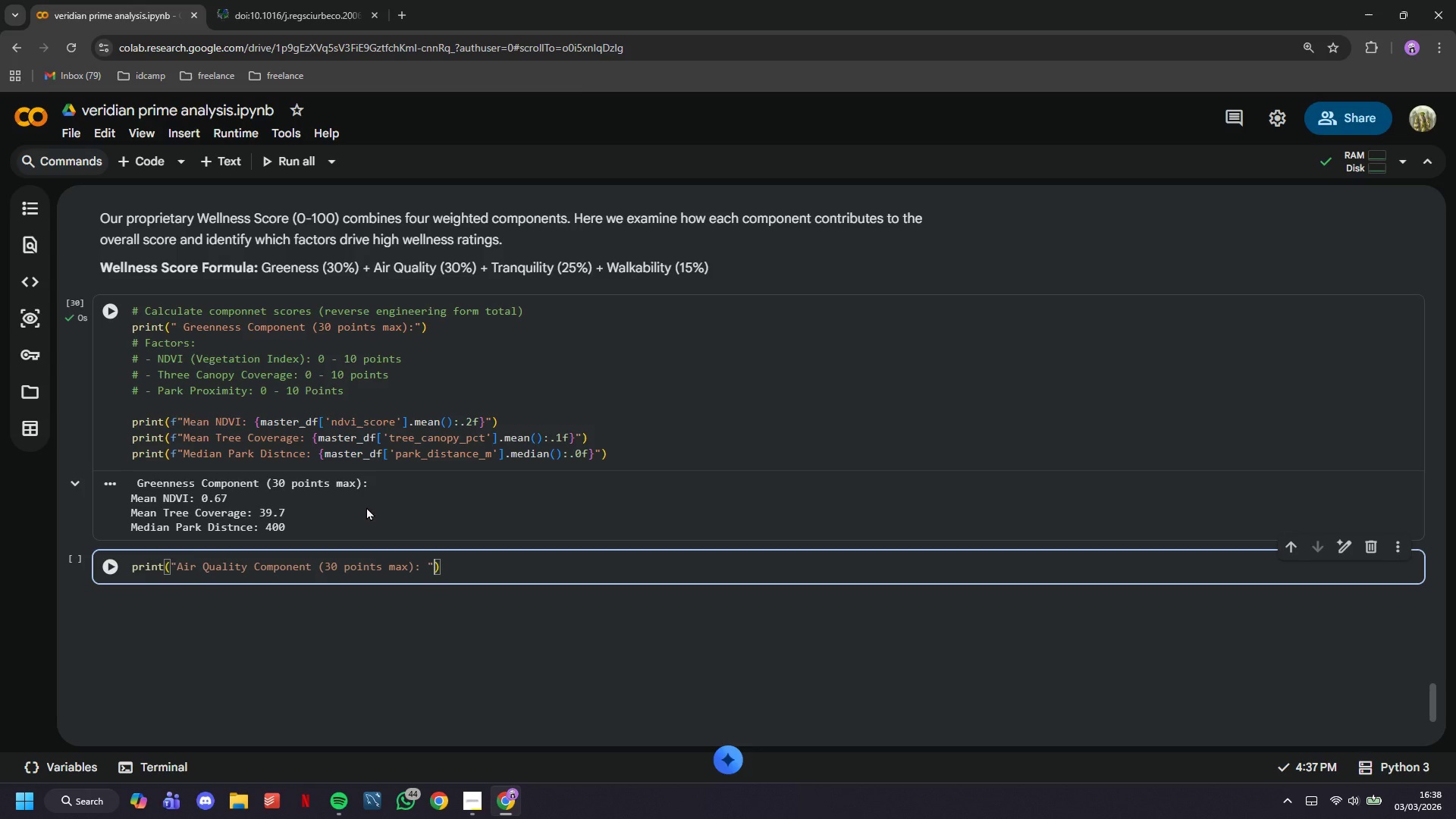 
key(ArrowRight)
 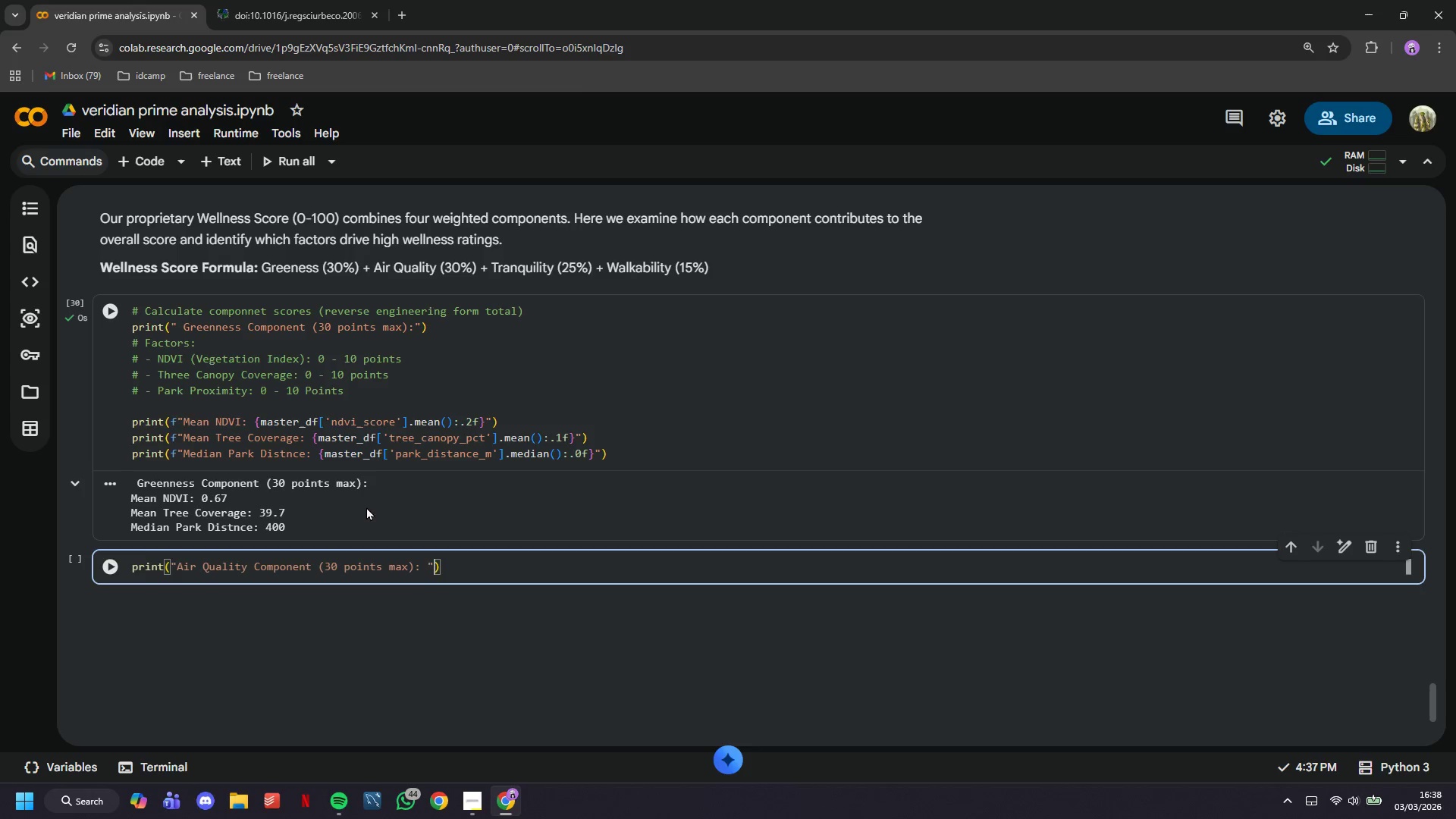 
key(ArrowRight)
 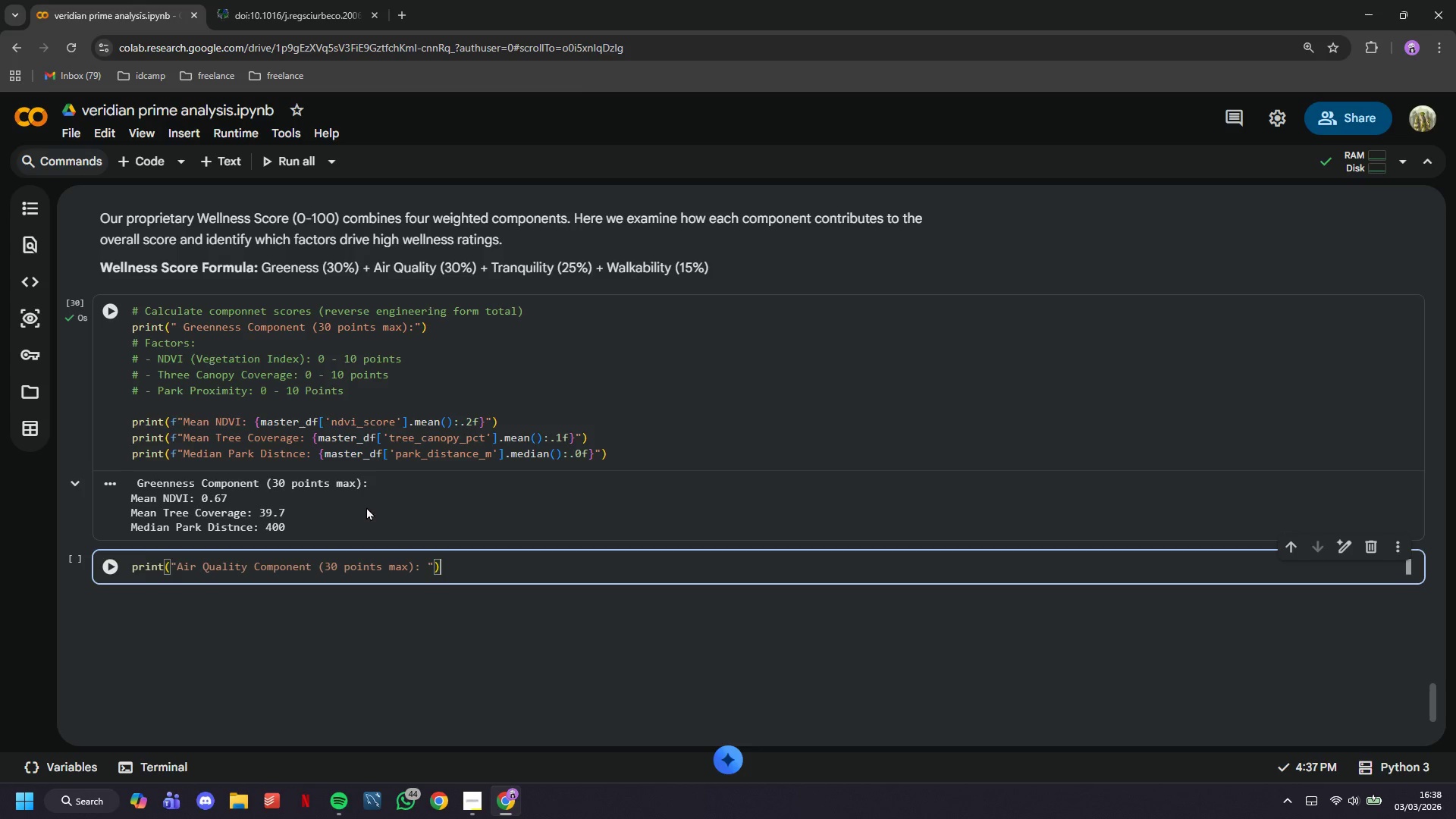 
key(ArrowRight)
 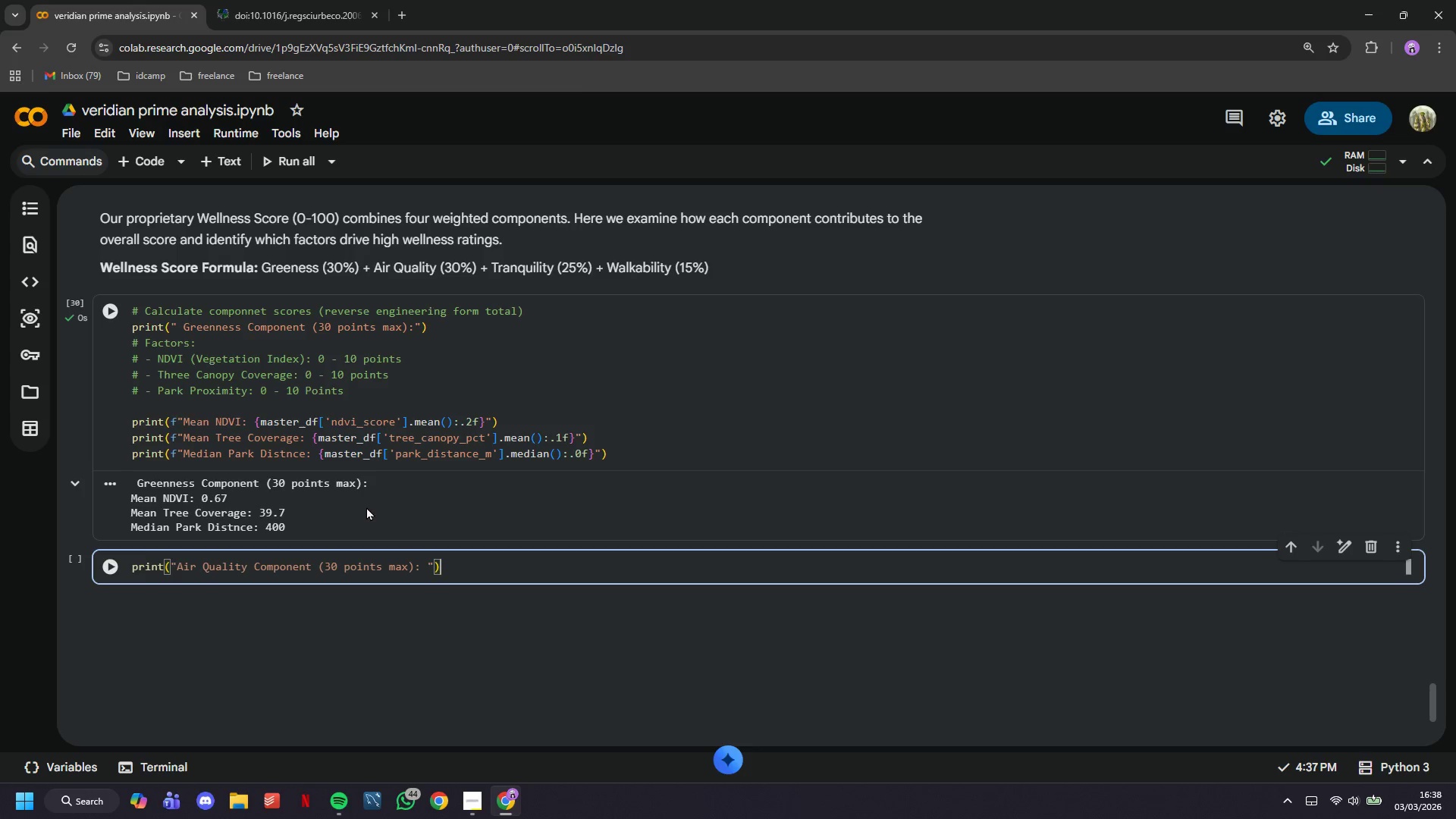 
key(Enter)
 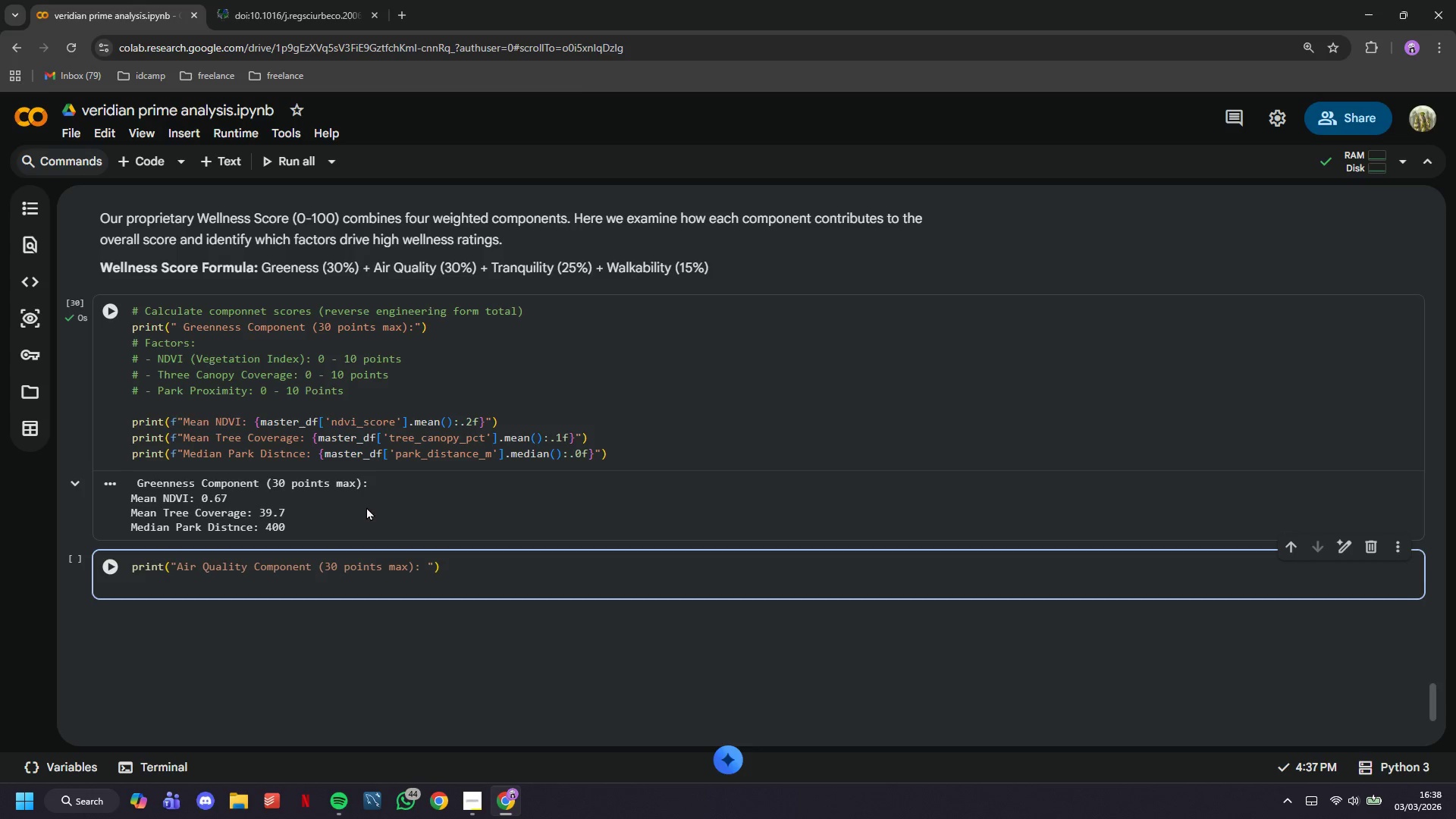 
key(Enter)
 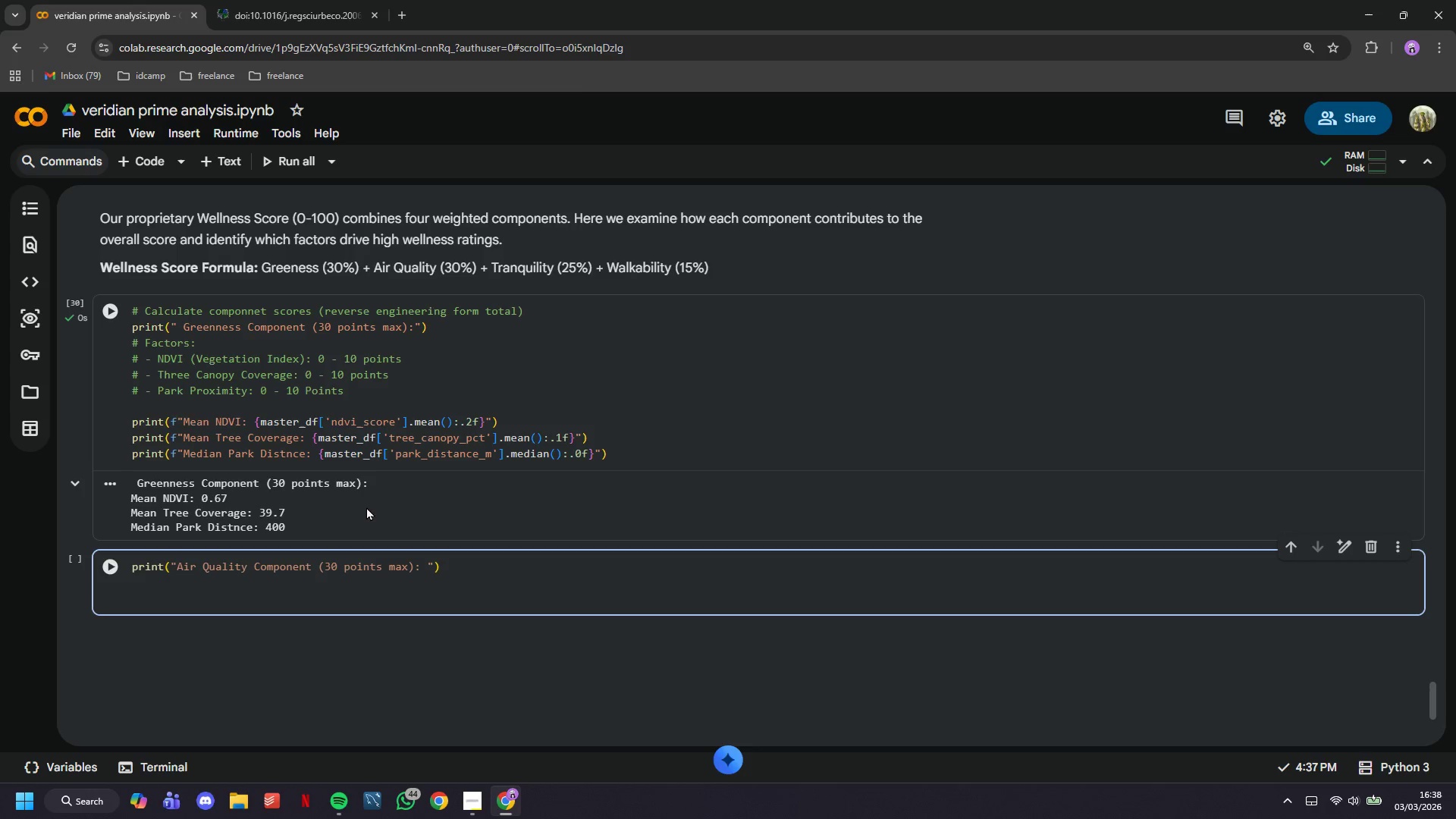 
type(print)
 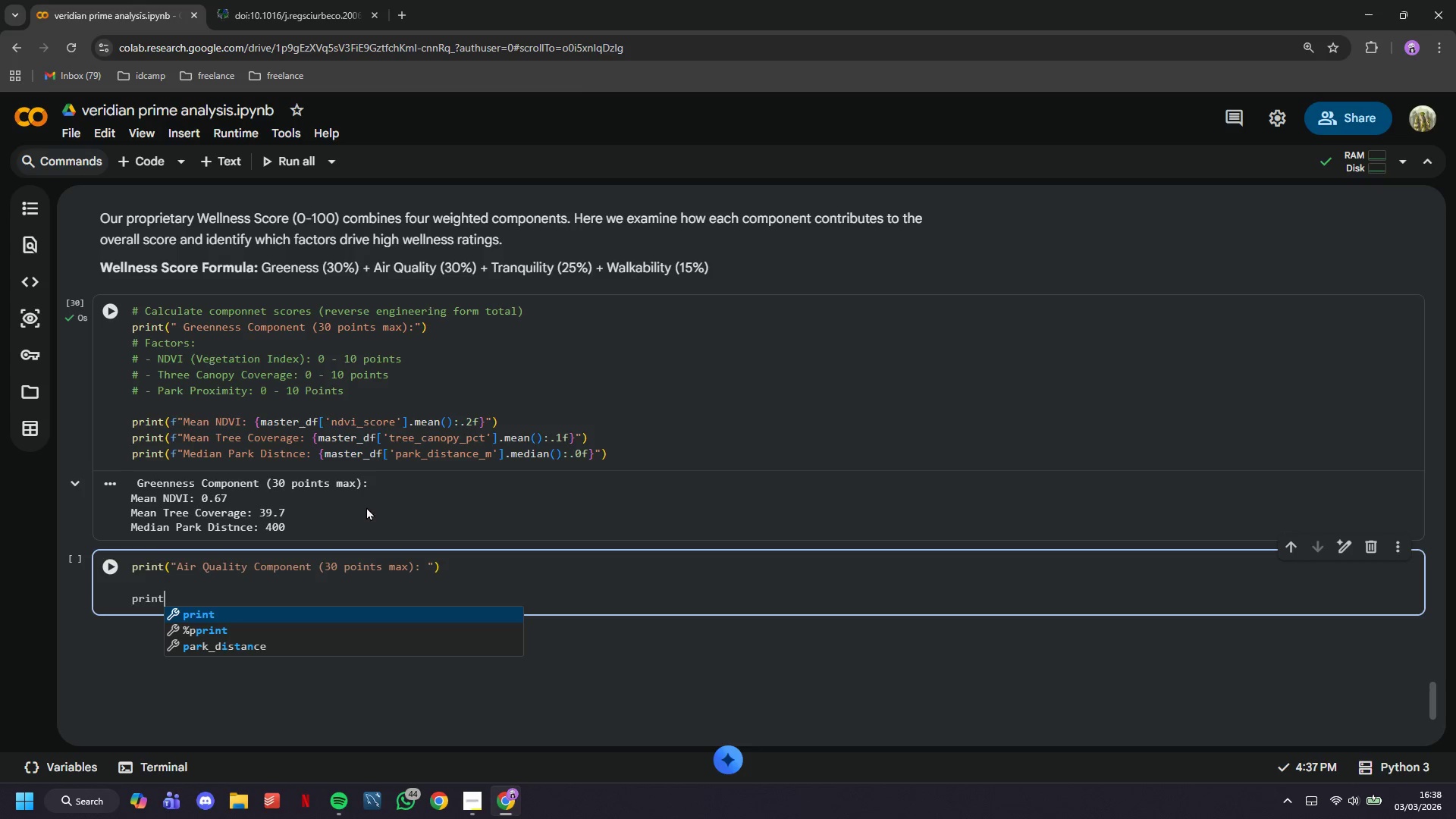 
key(Shift+9)
 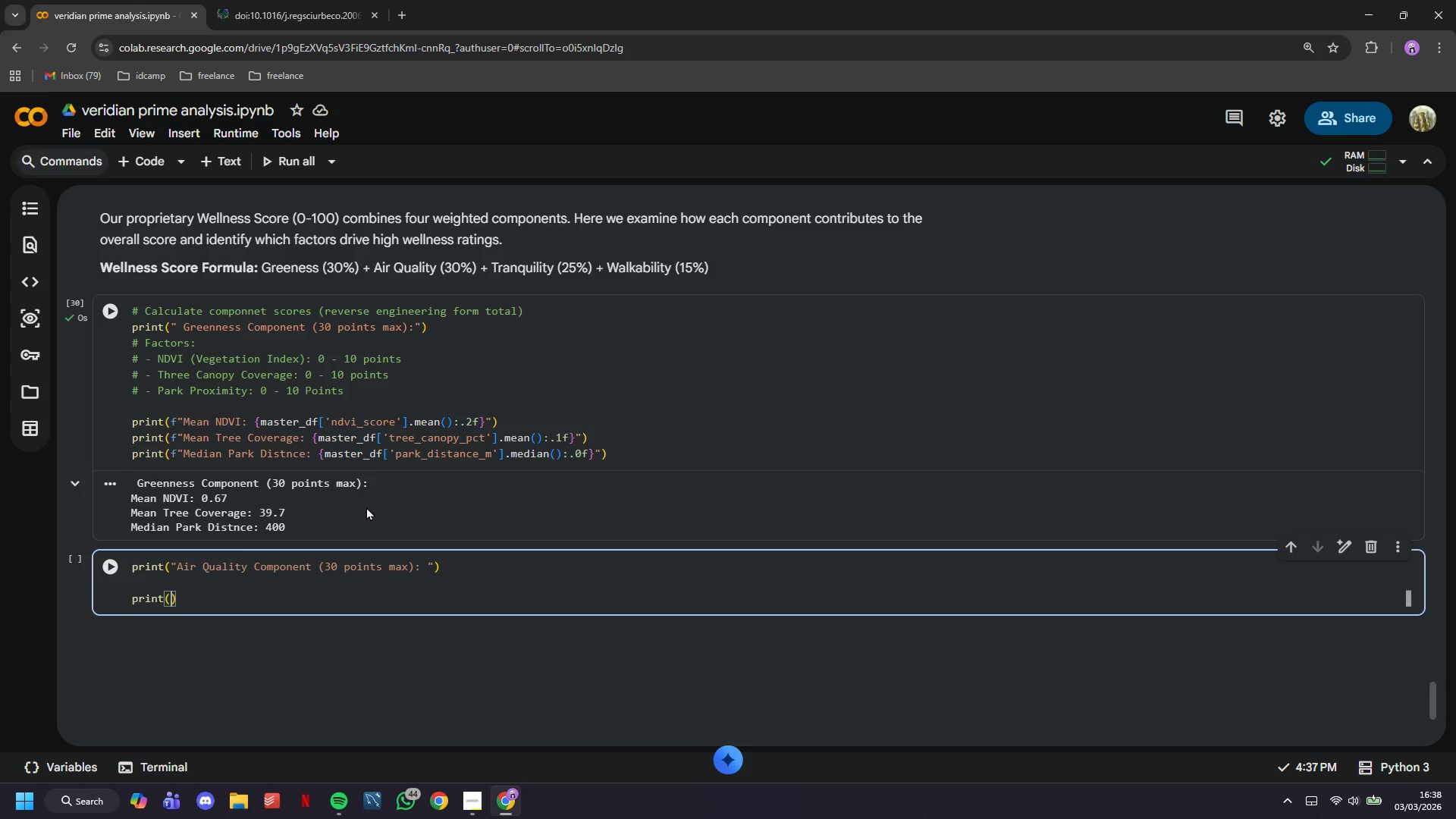 
key(Backspace)
key(Backspace)
key(Backspace)
key(Backspace)
key(Backspace)
key(Backspace)
key(Backspace)
type(# Factors:)
 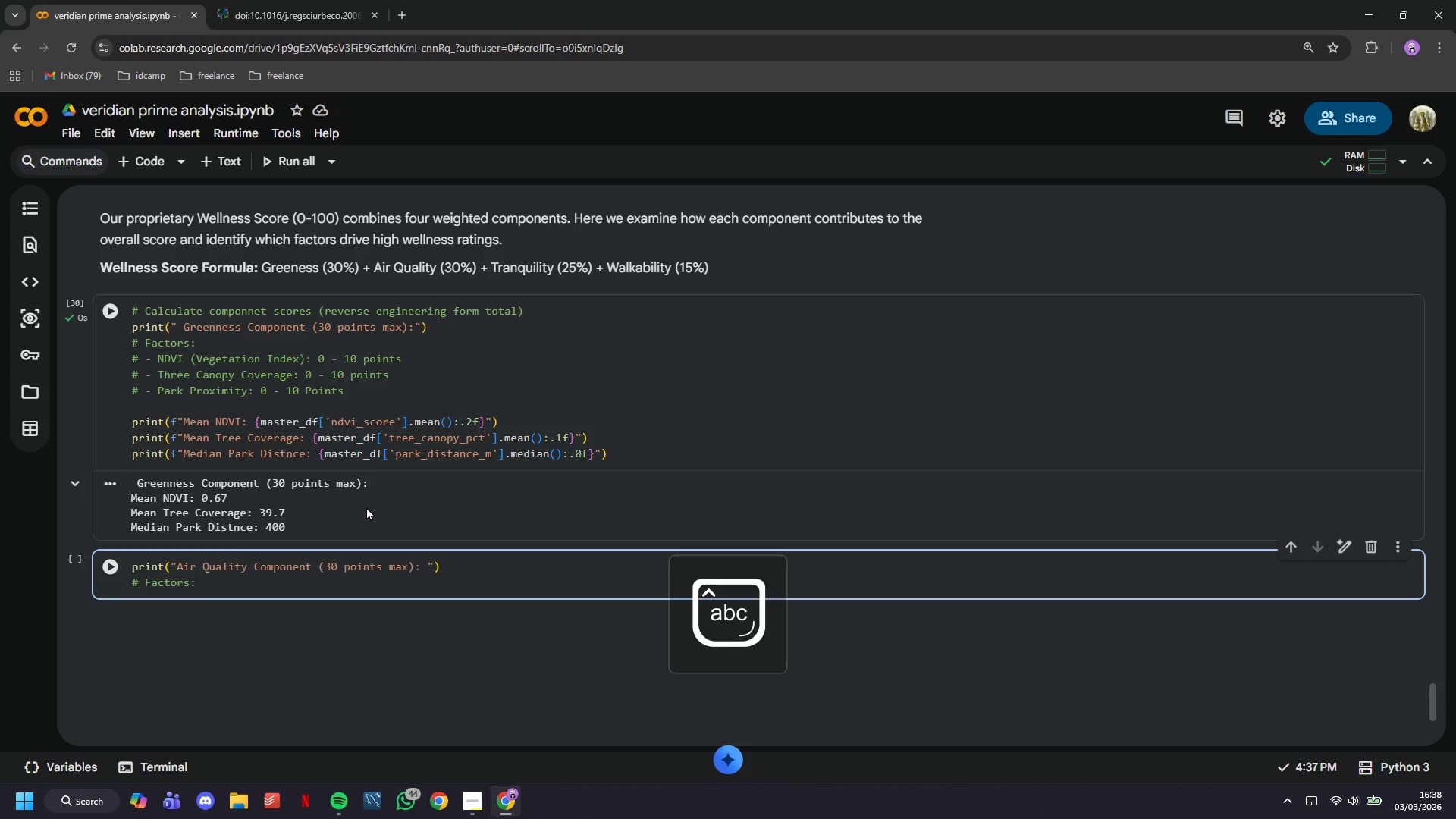 
wait(5.22)
 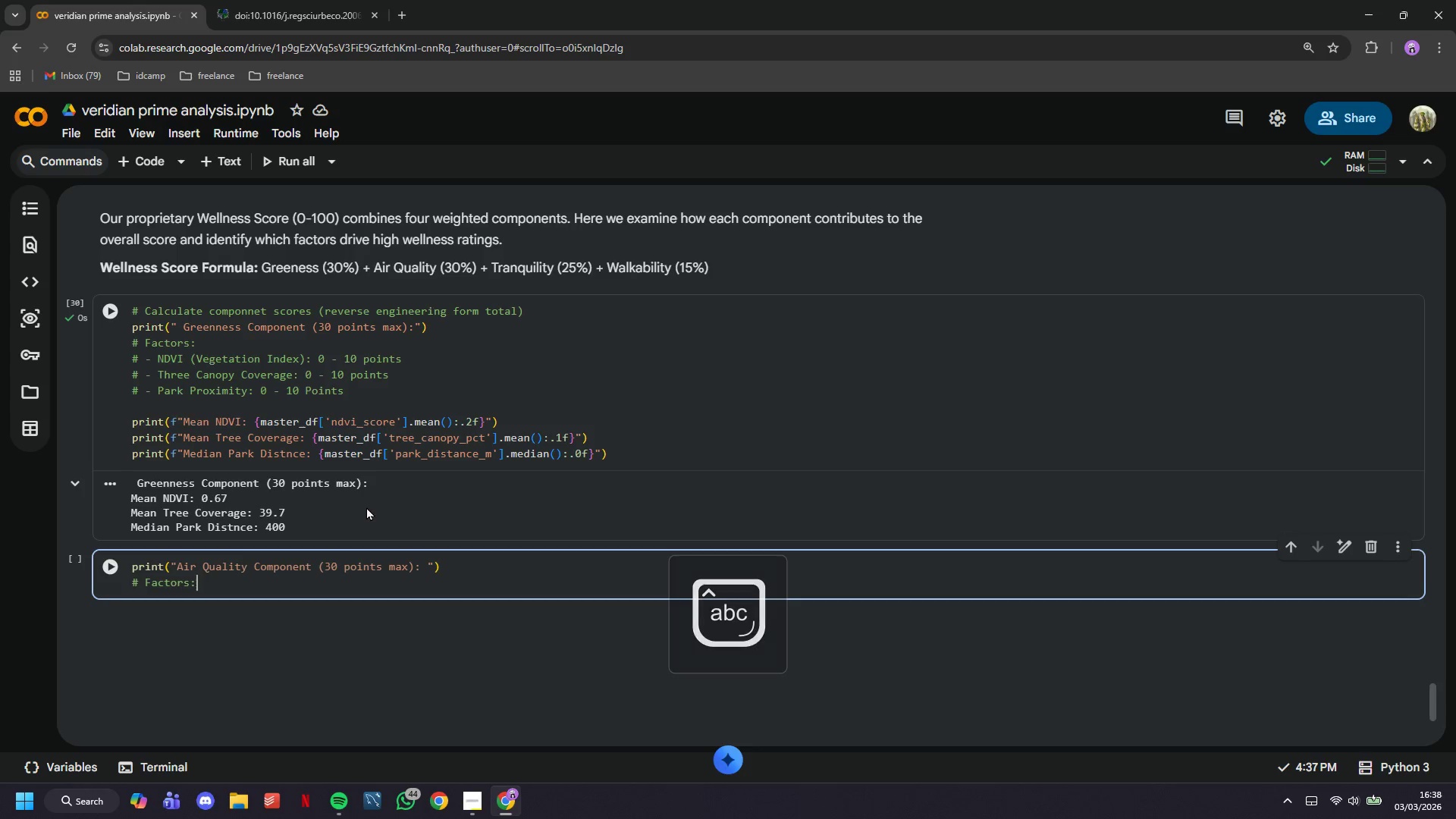 
key(Enter)
 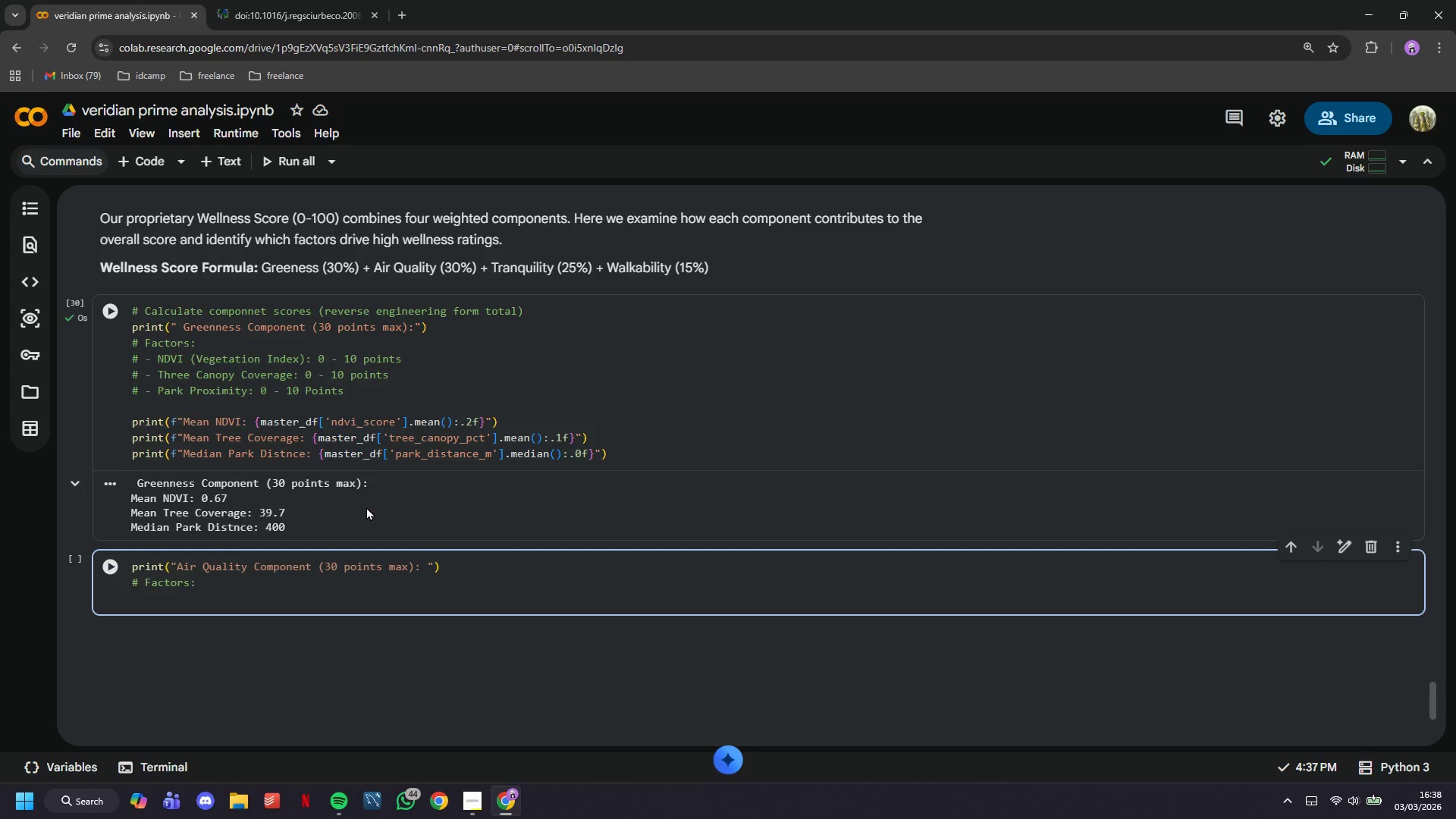 
key(Shift+ShiftLeft)
 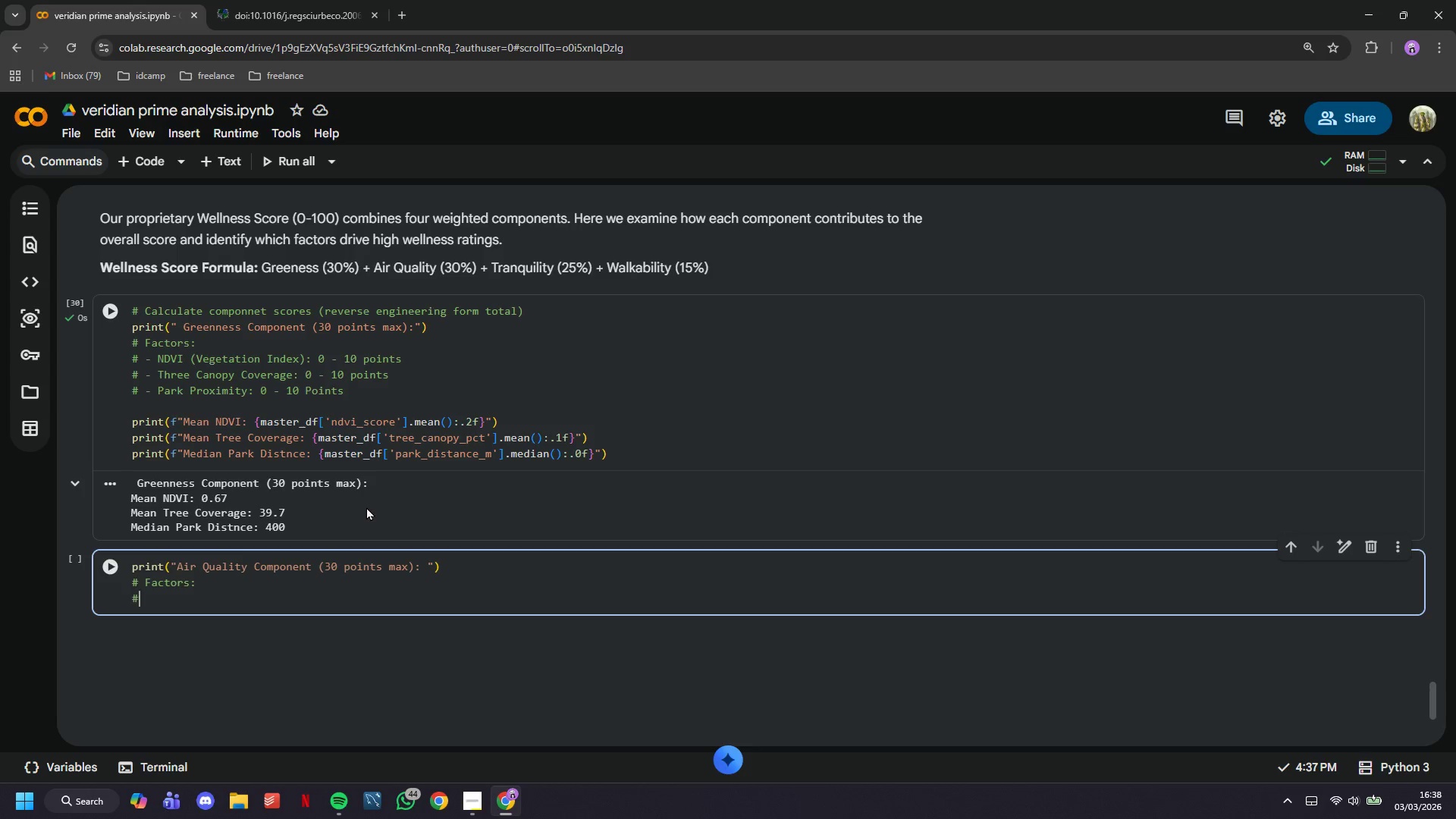 
key(Shift+3)
 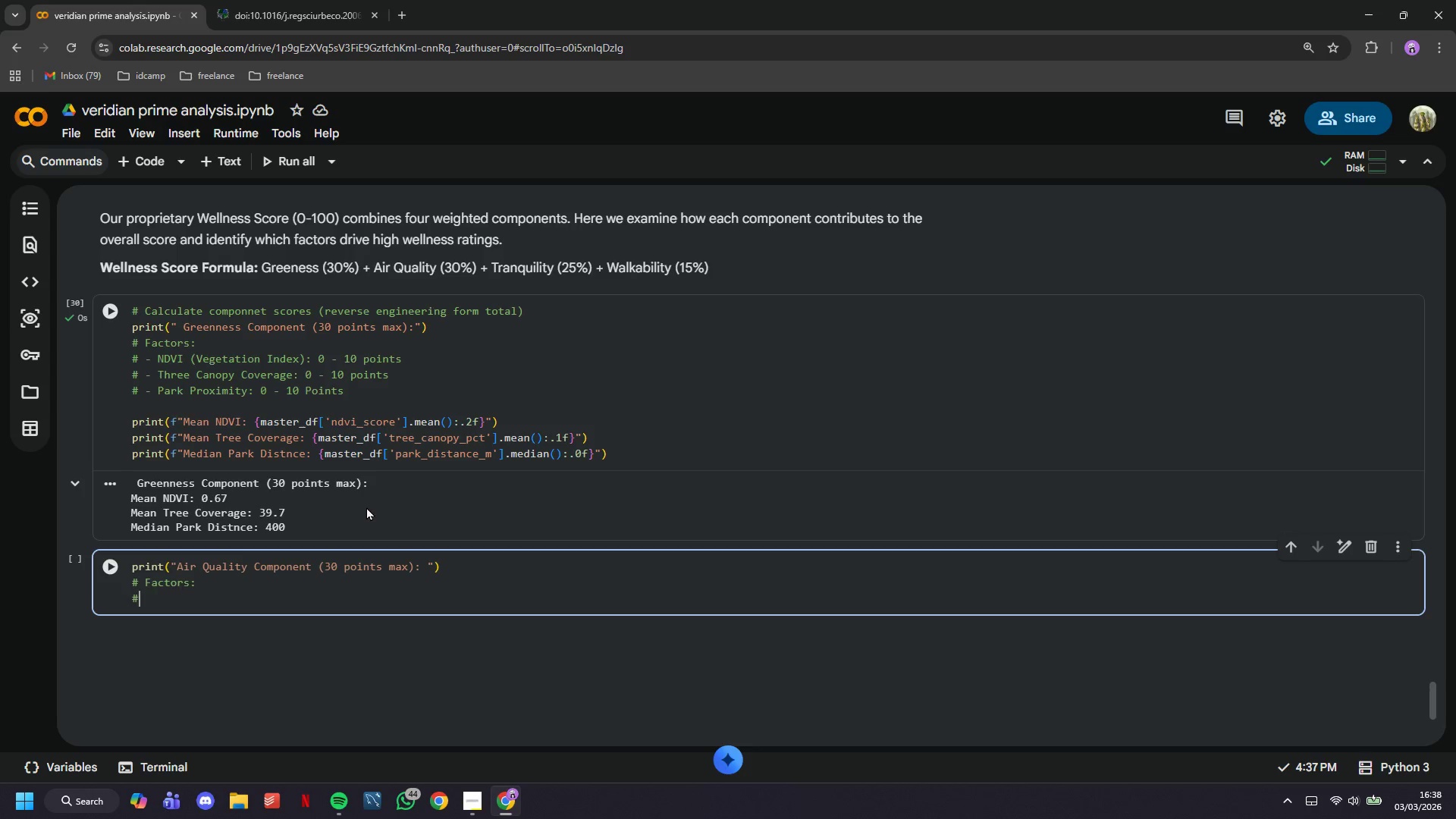 
key(Space)
 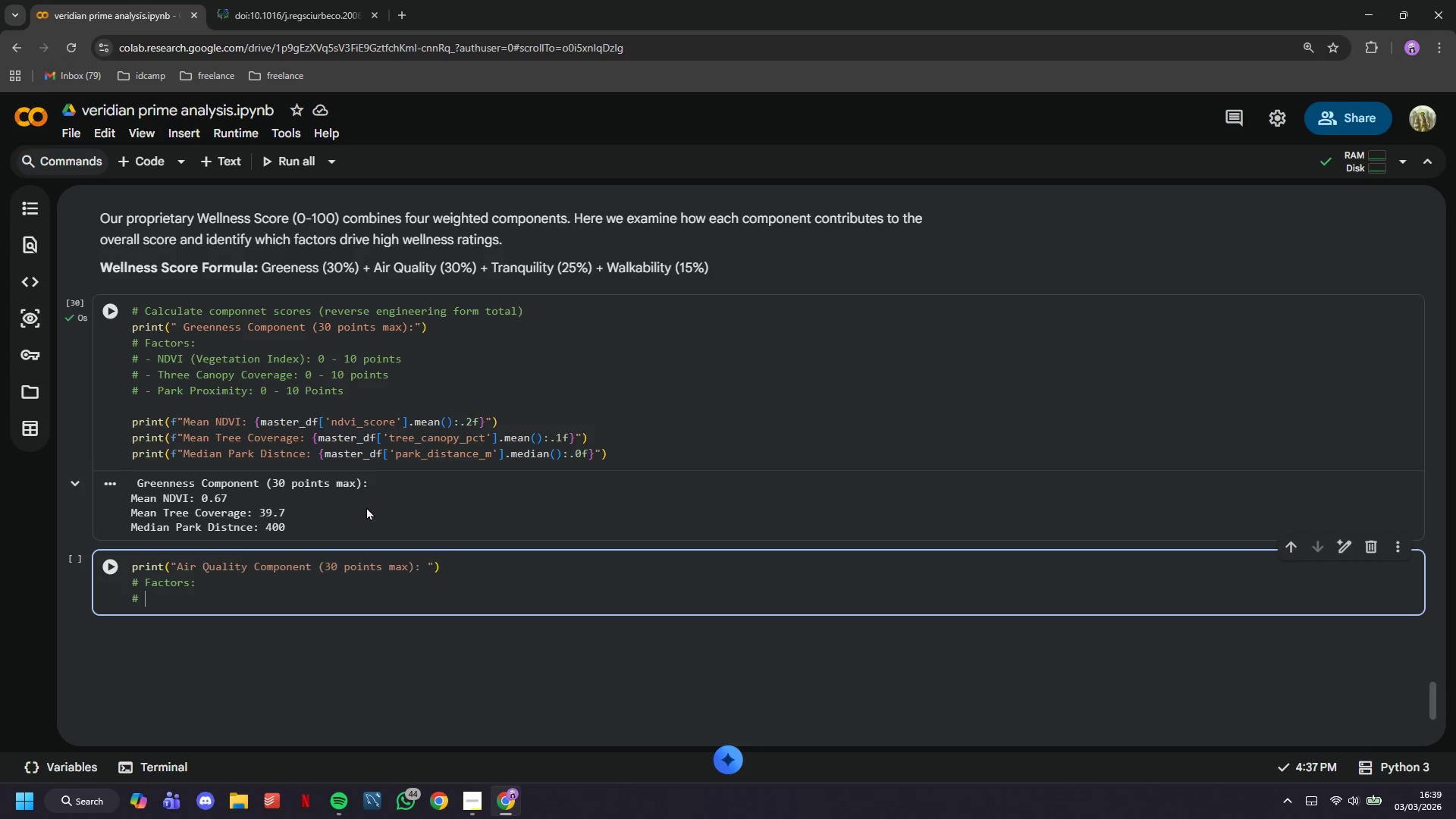 
key(Minus)
 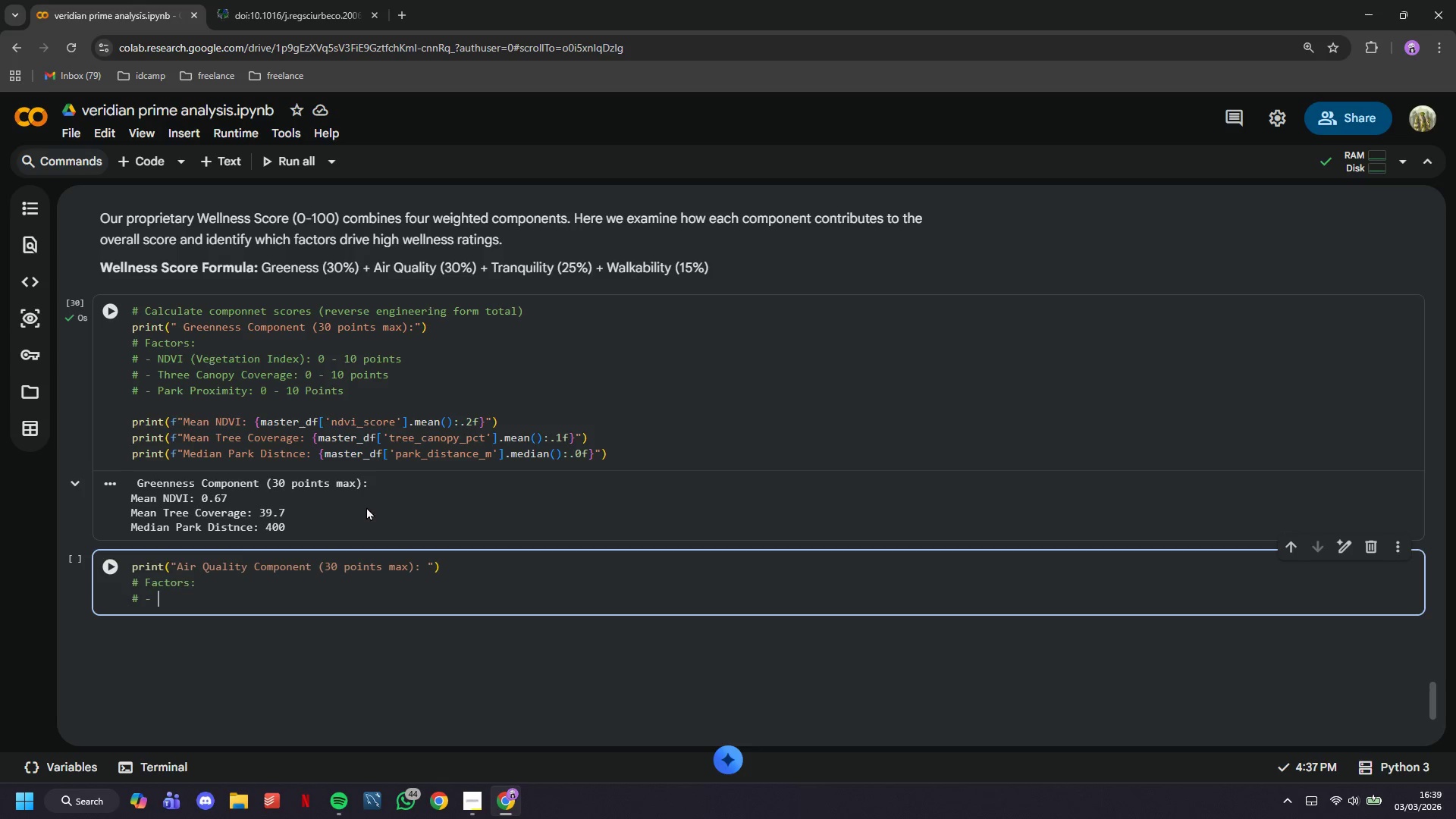 
key(Space)
 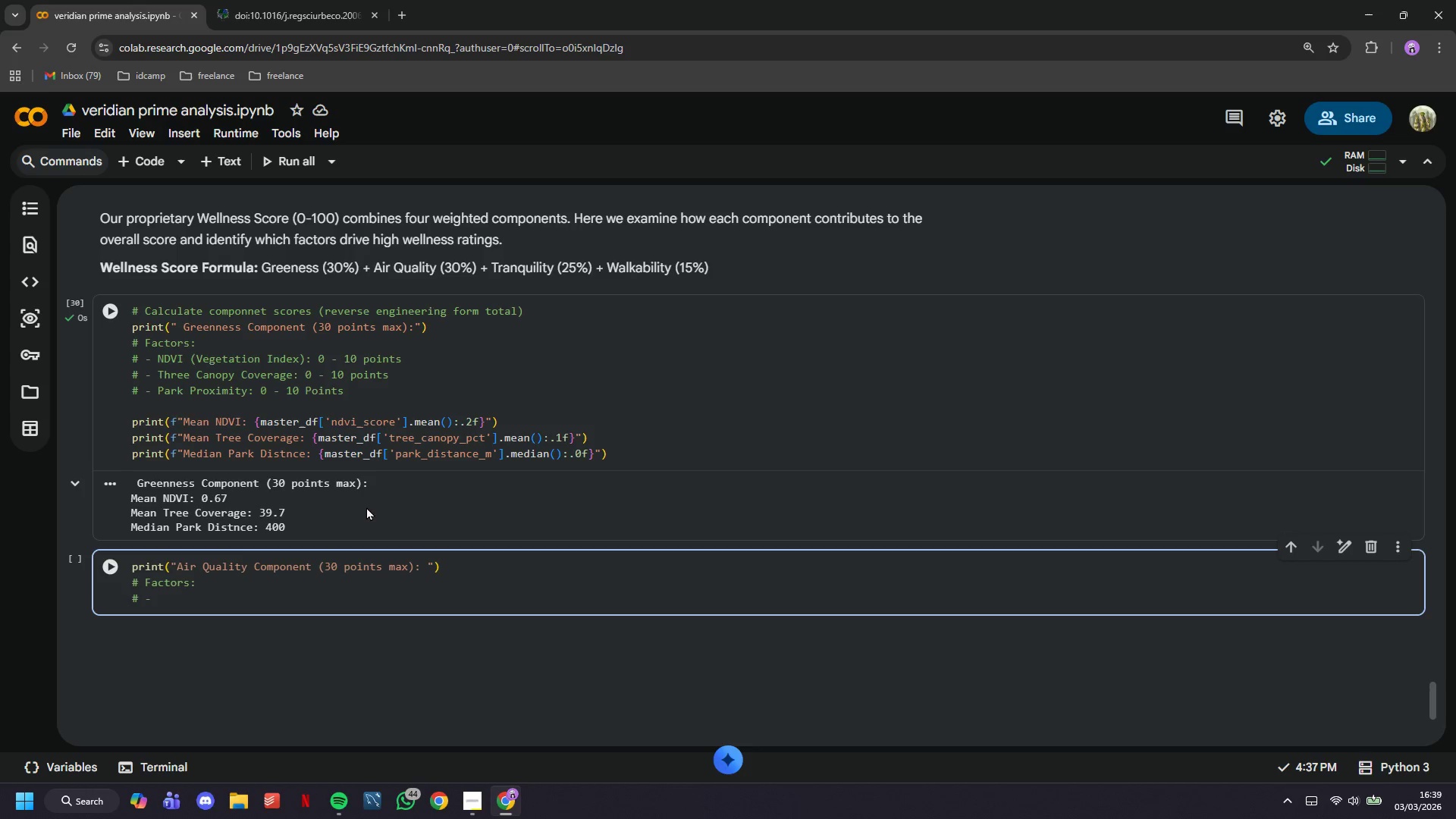 
type(PM2.5 Lvels )
key(Backspace)
key(Backspace)
key(Backspace)
key(Backspace)
key(Backspace)
type(evels: )
 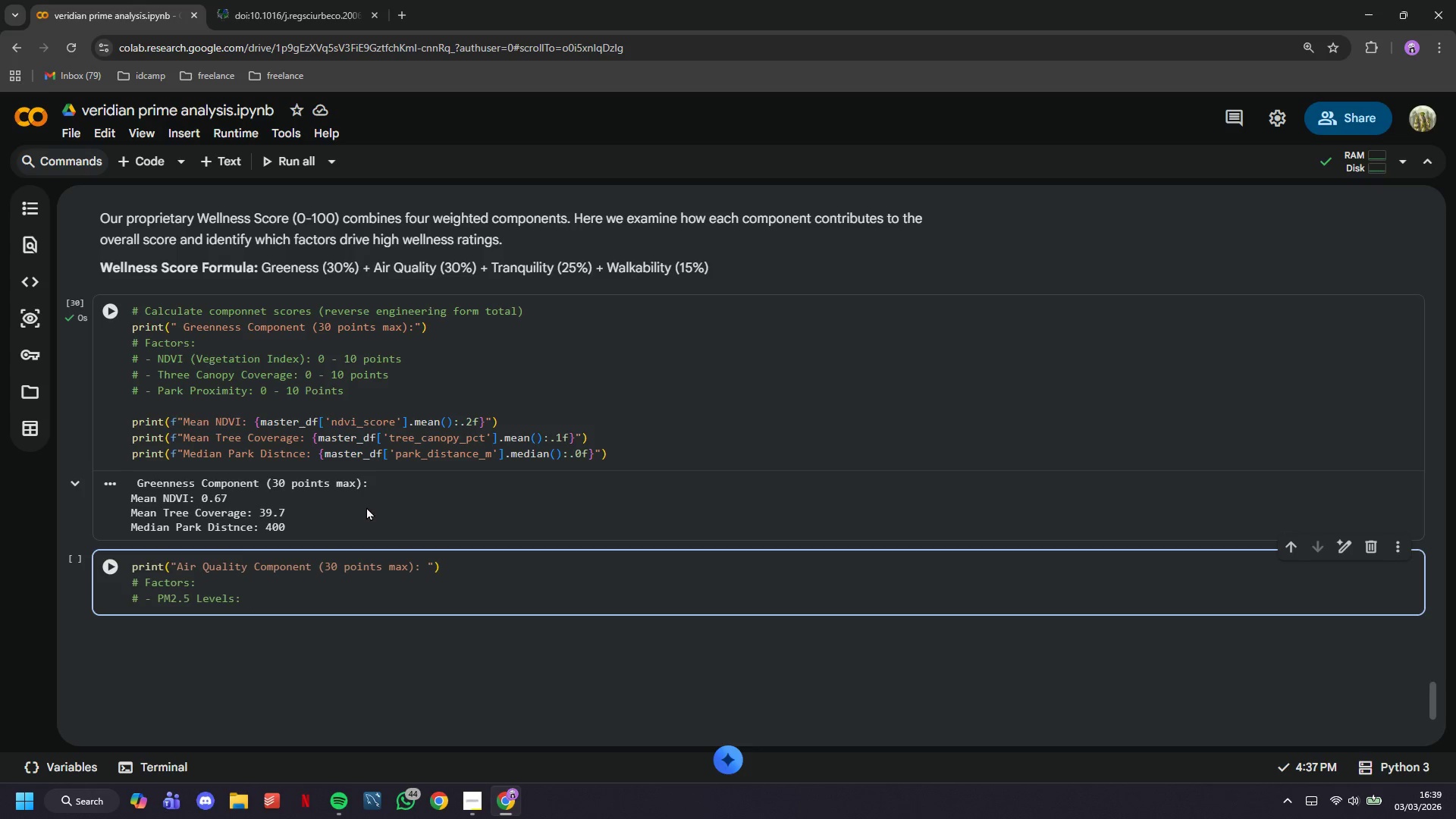 
type(0-12 points (lower is better)
 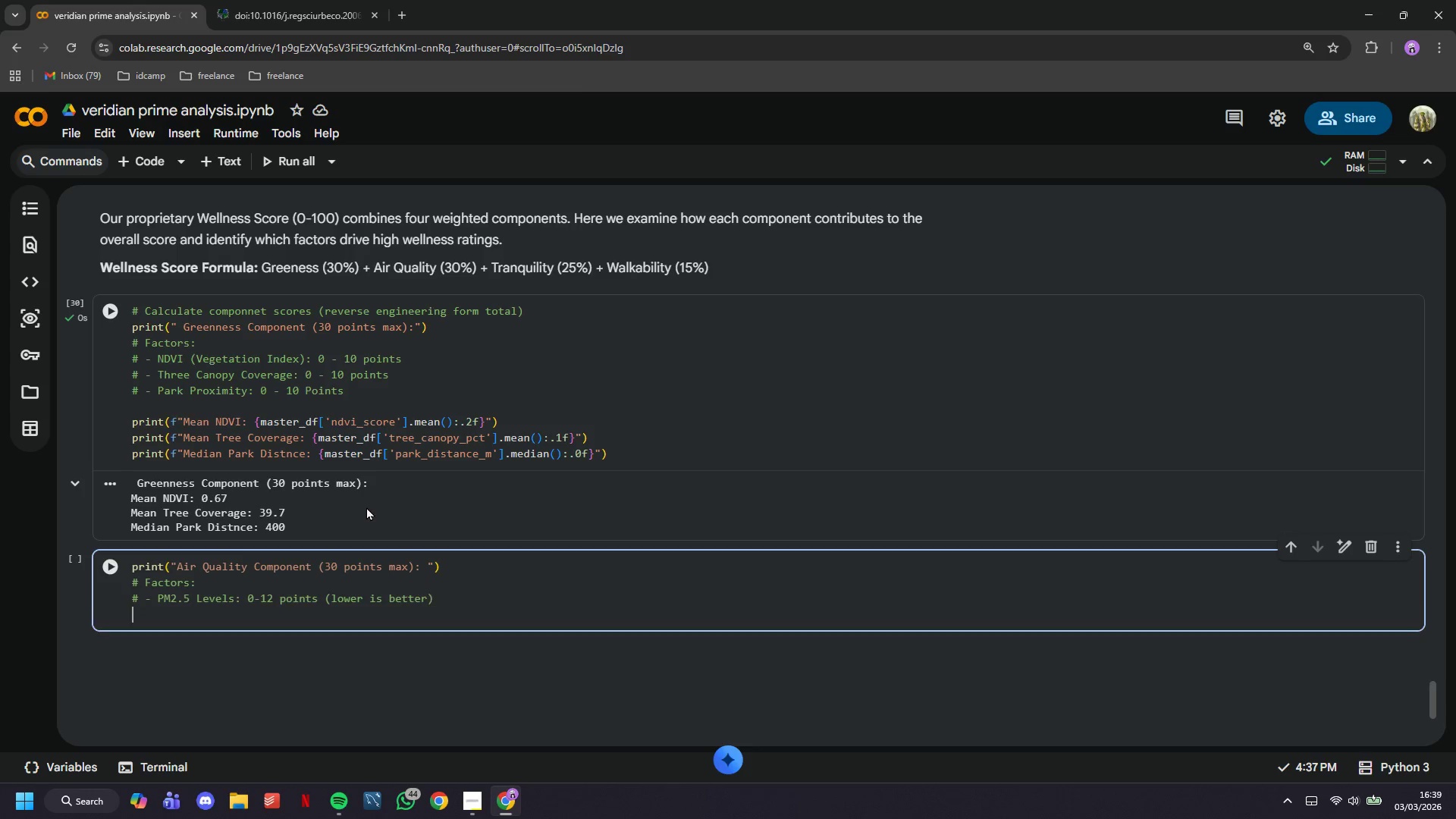 
 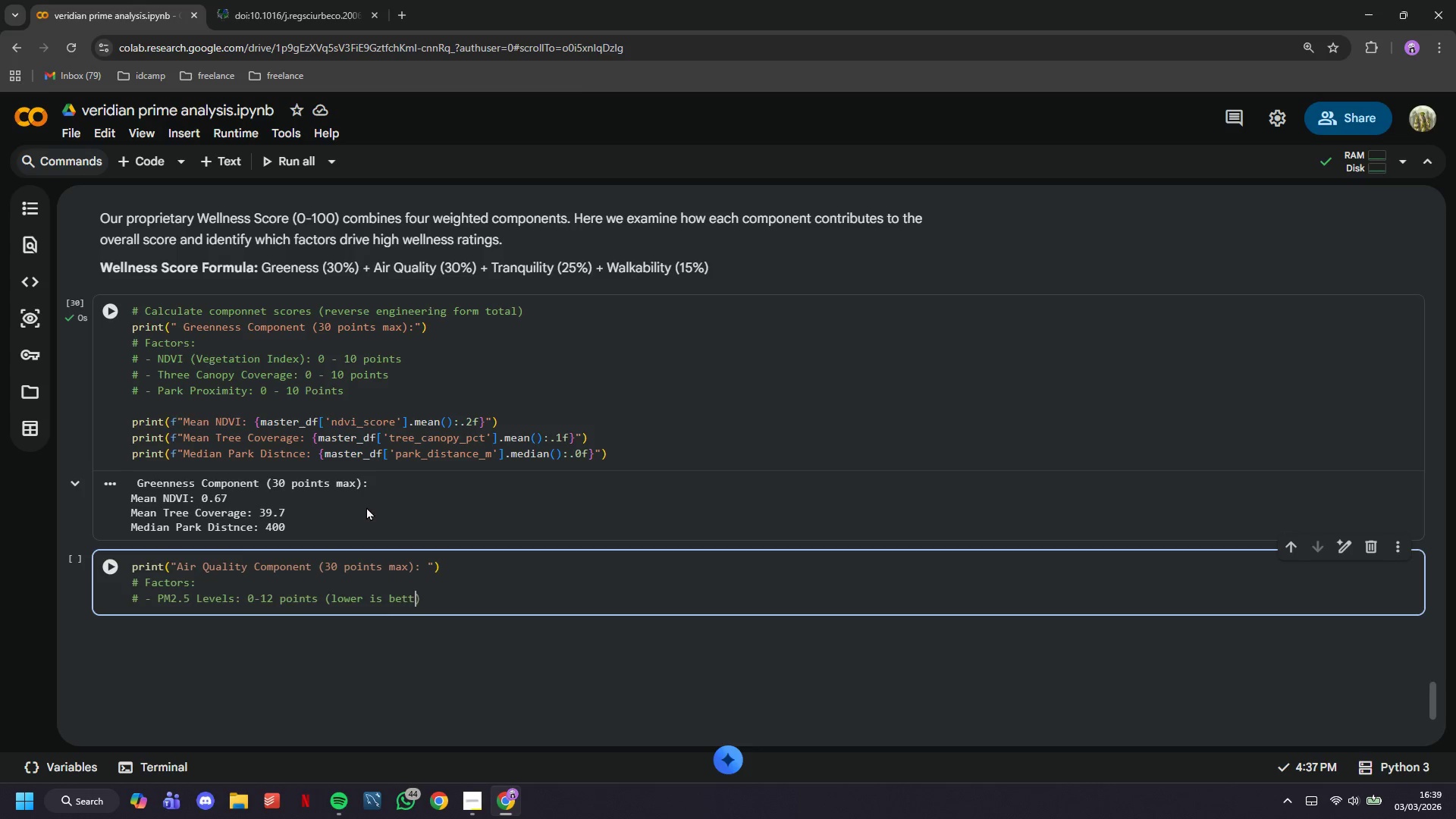 
key(ArrowRight)
 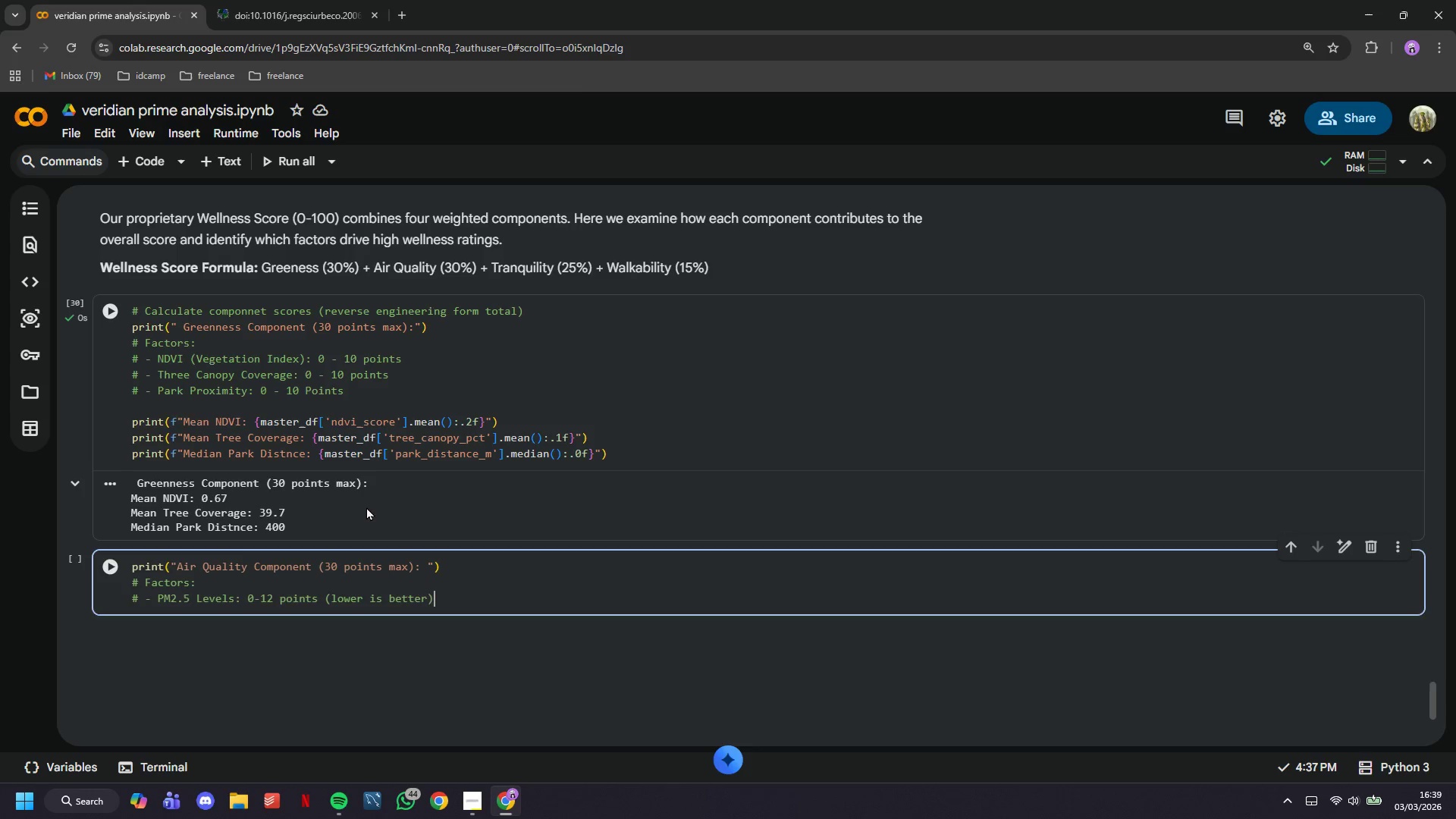 
key(Enter)
 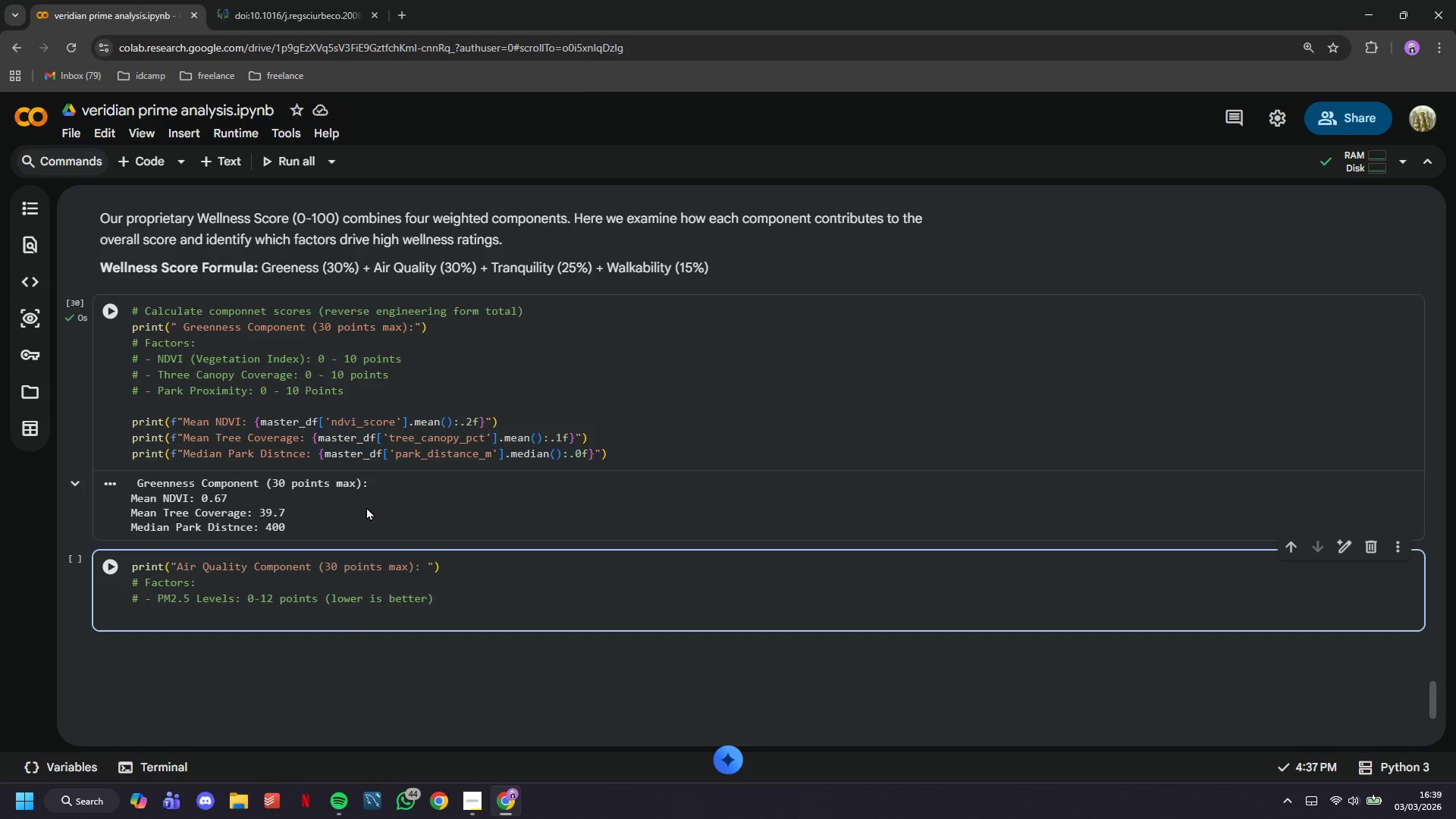 
type(# - Ozone Levels ()
key(Backspace)
key(Backspace)
type(: 0-1- points ())
 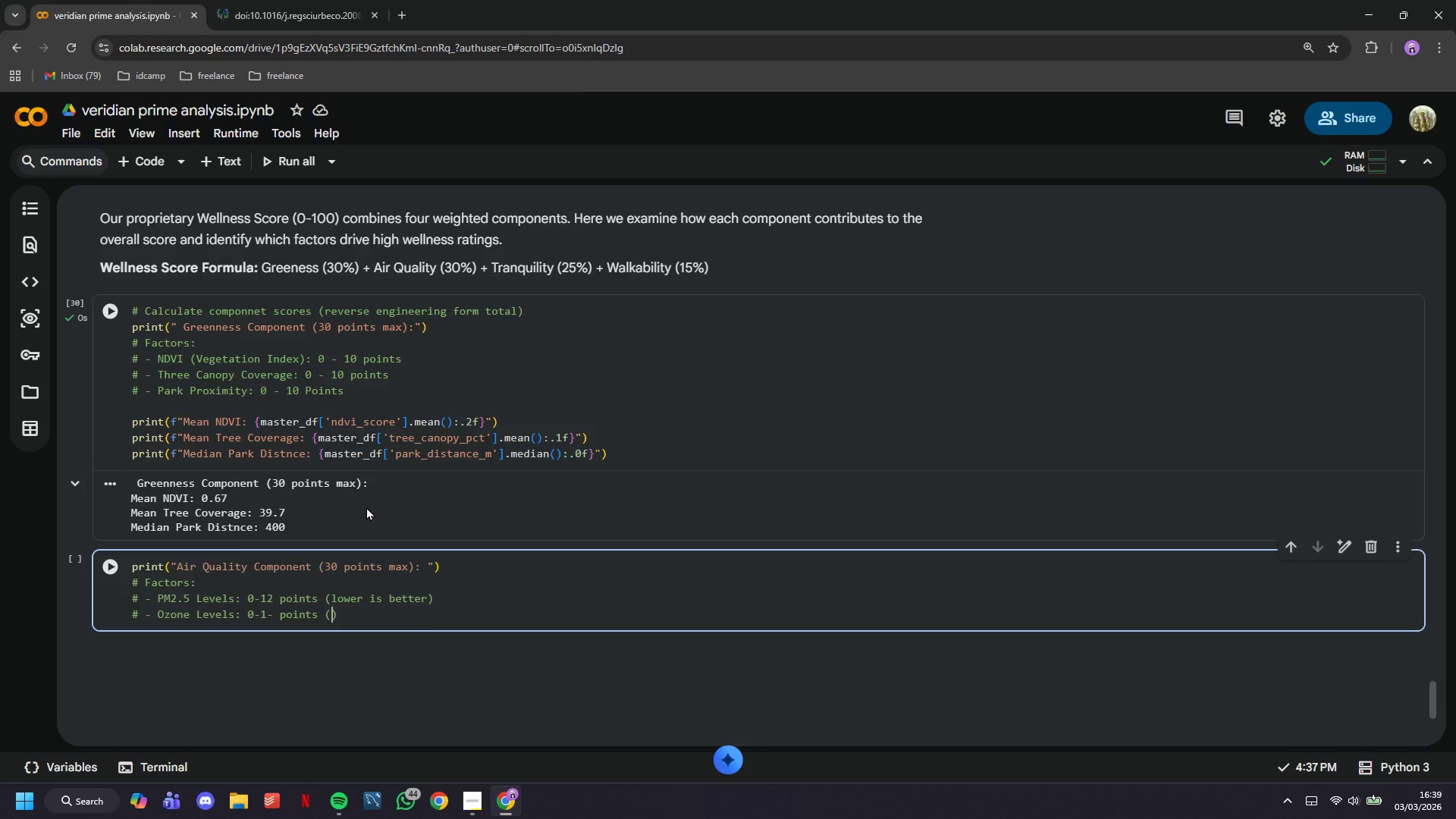 
 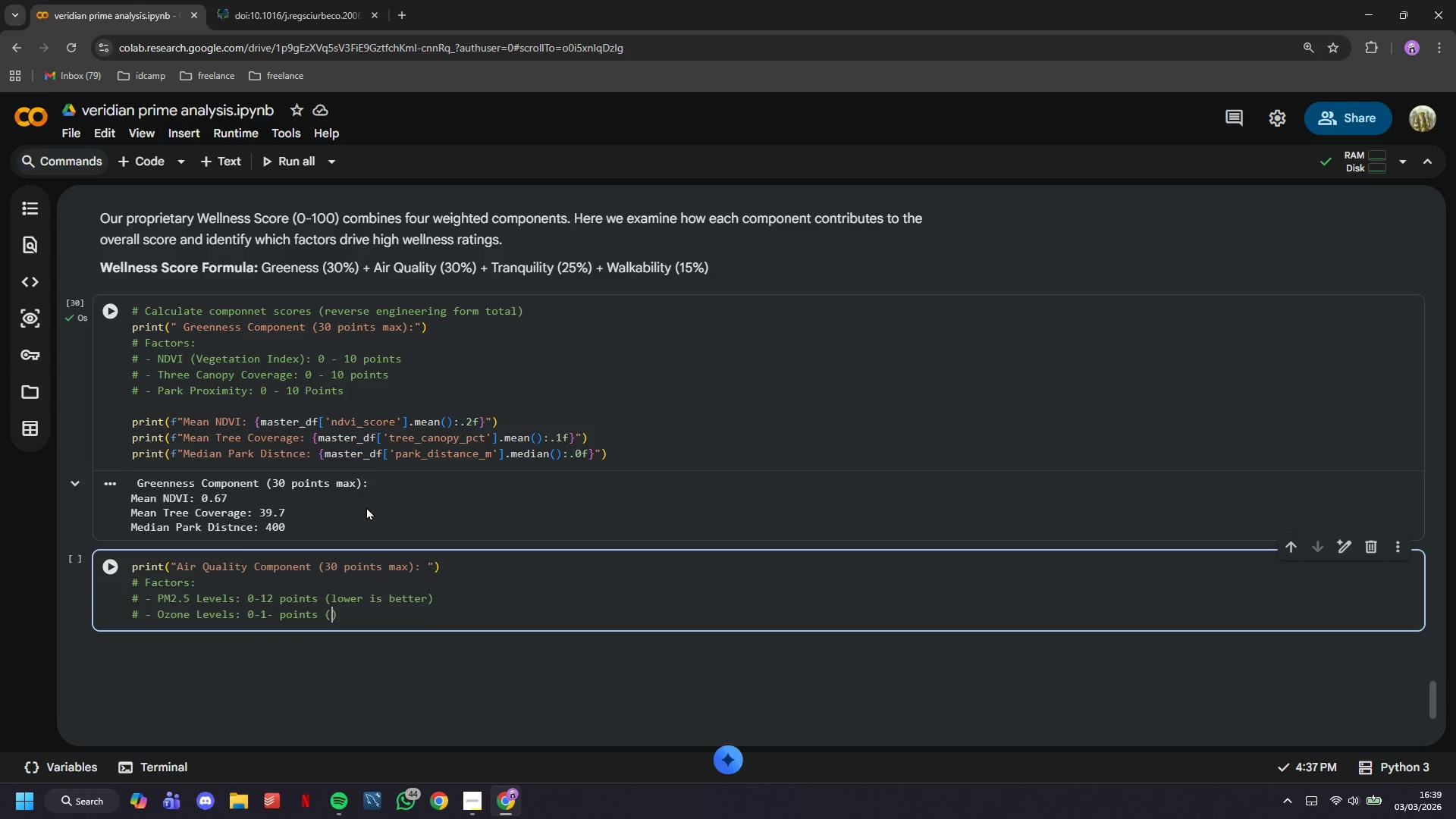 
key(ArrowLeft)
 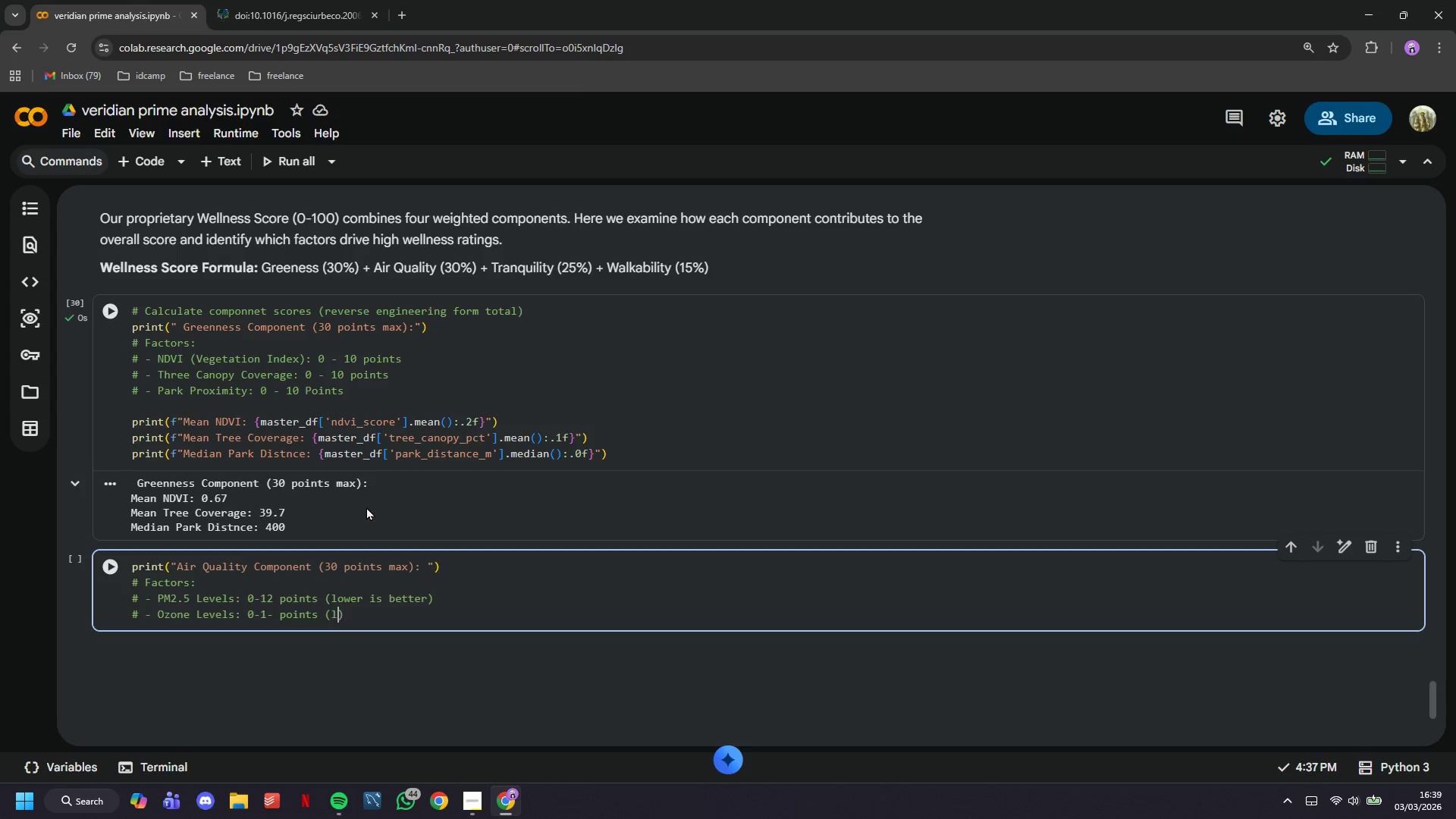 
type(lower )
 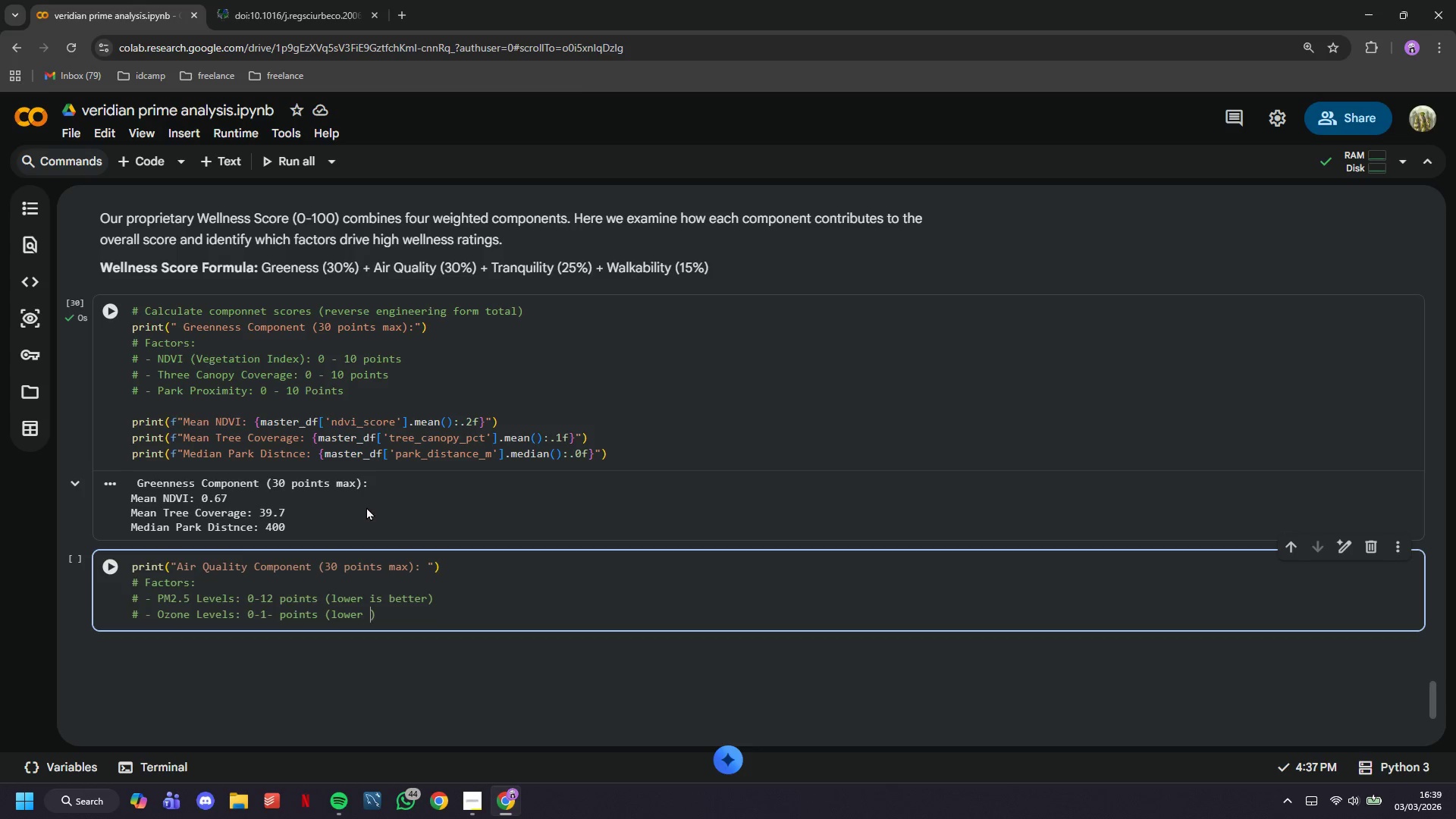 
wait(22.17)
 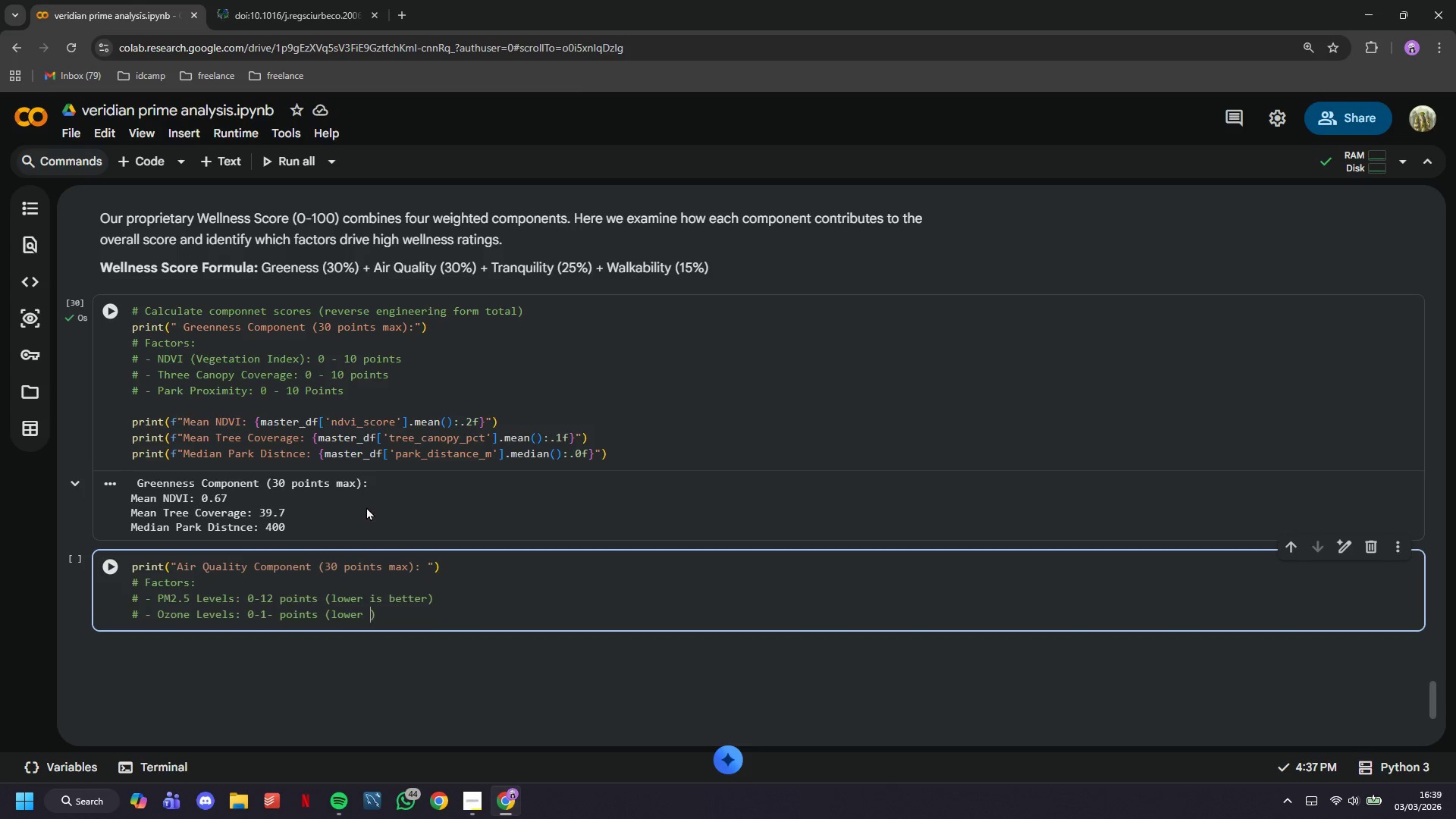 
type(is better)
 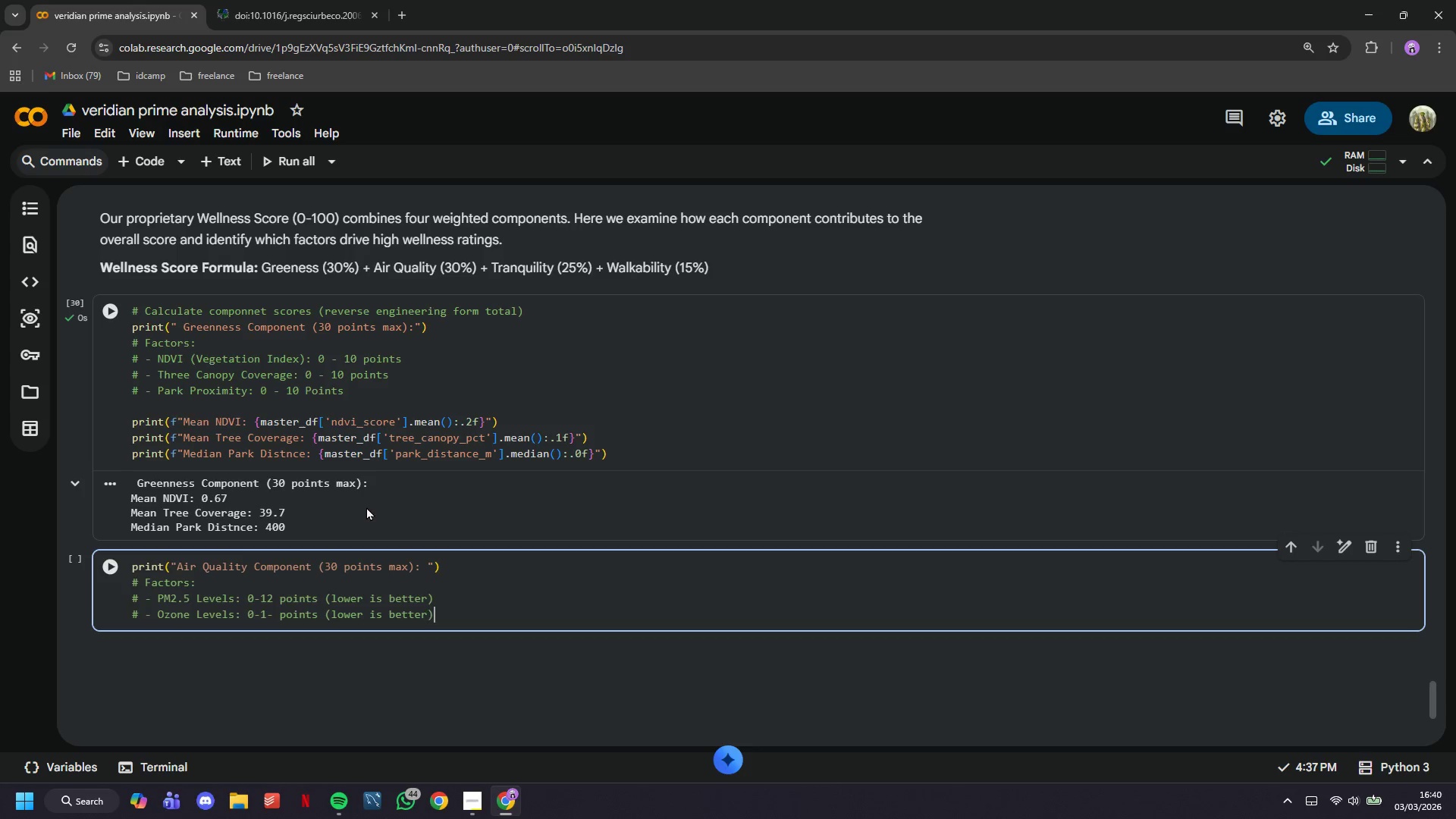 
key(ArrowRight)
 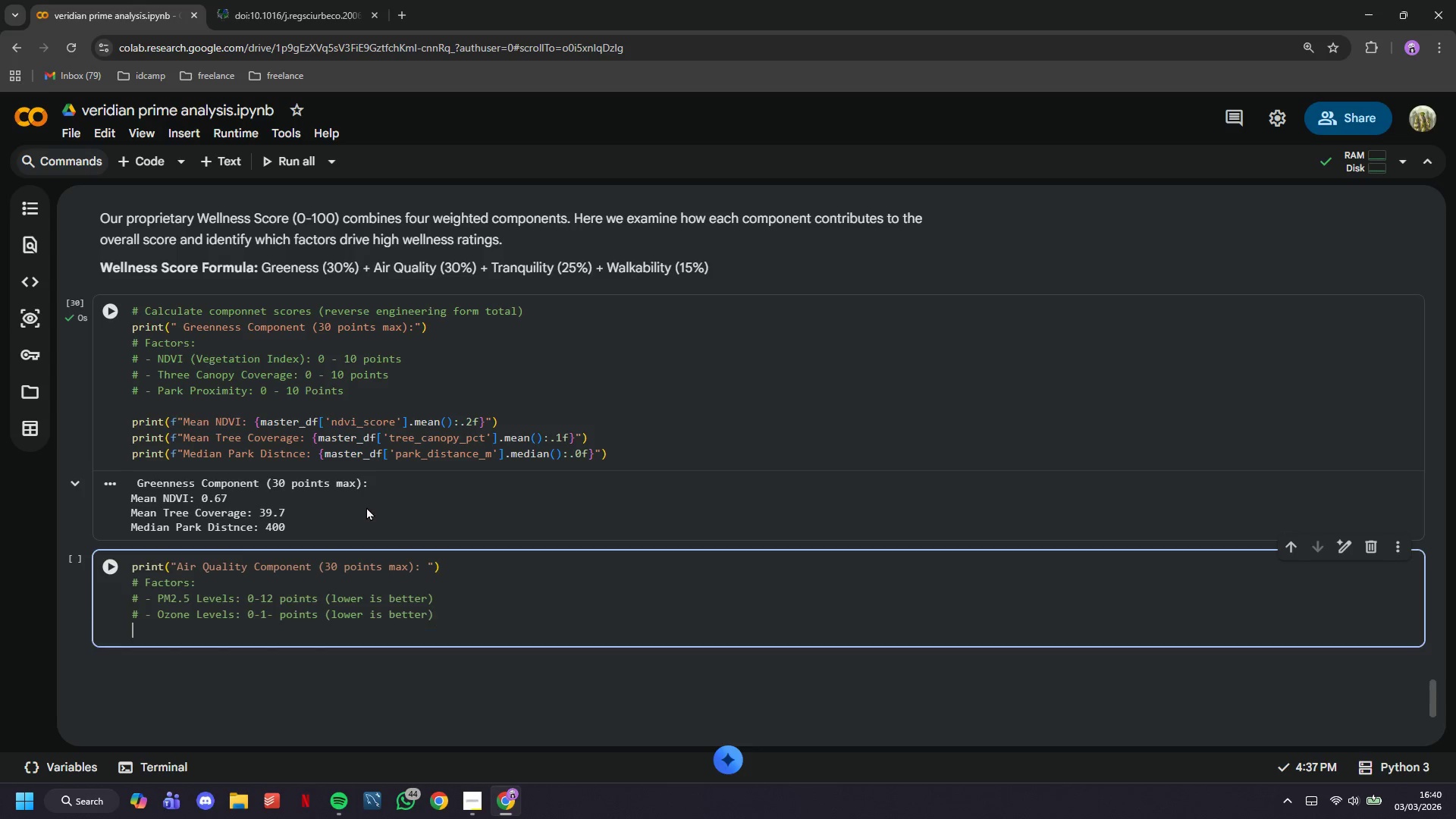 
key(Enter)
 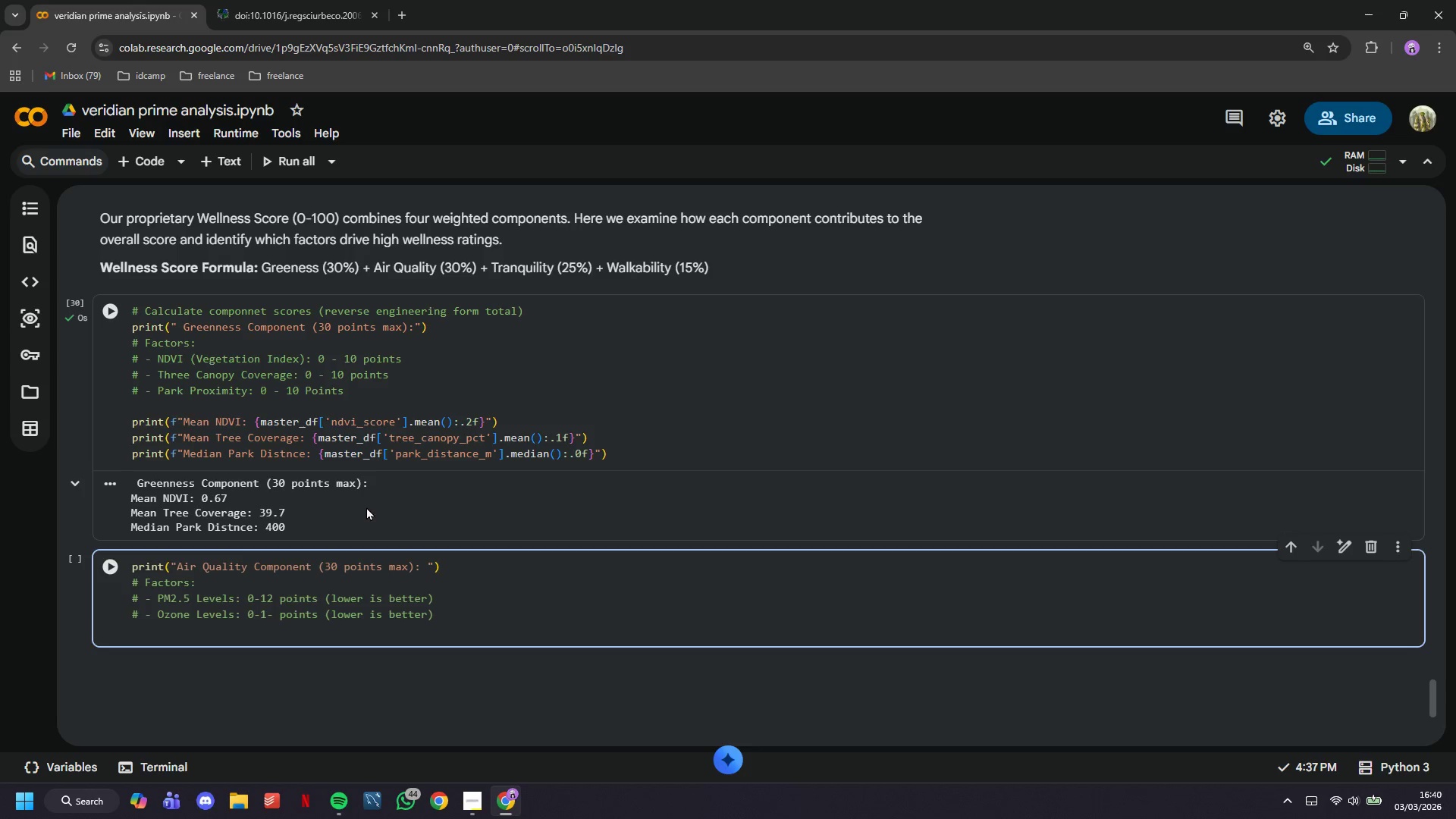 
type(# - Air Qualki)
key(Backspace)
key(Backspace)
type(ity Index: )
 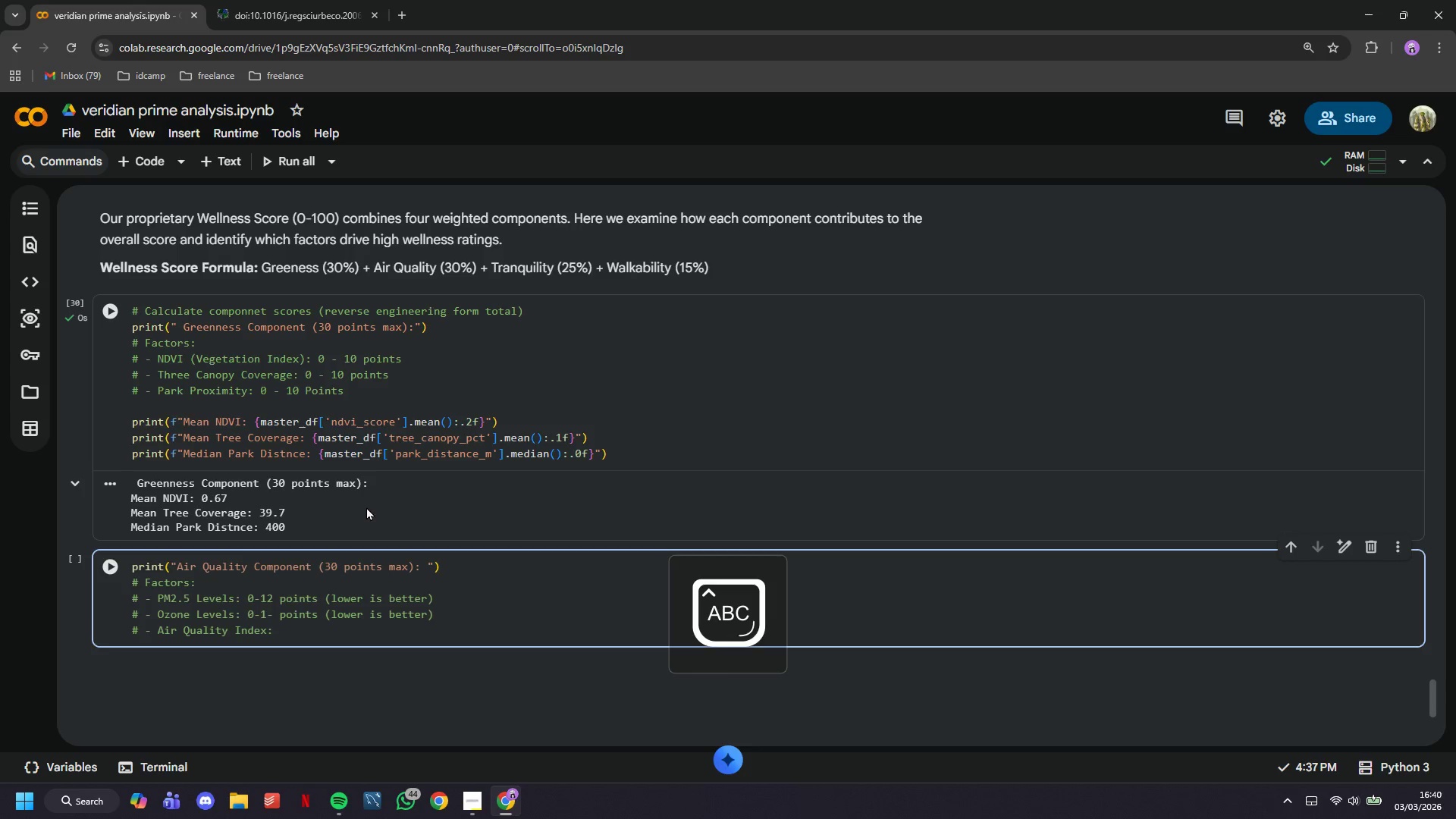 
wait(5.11)
 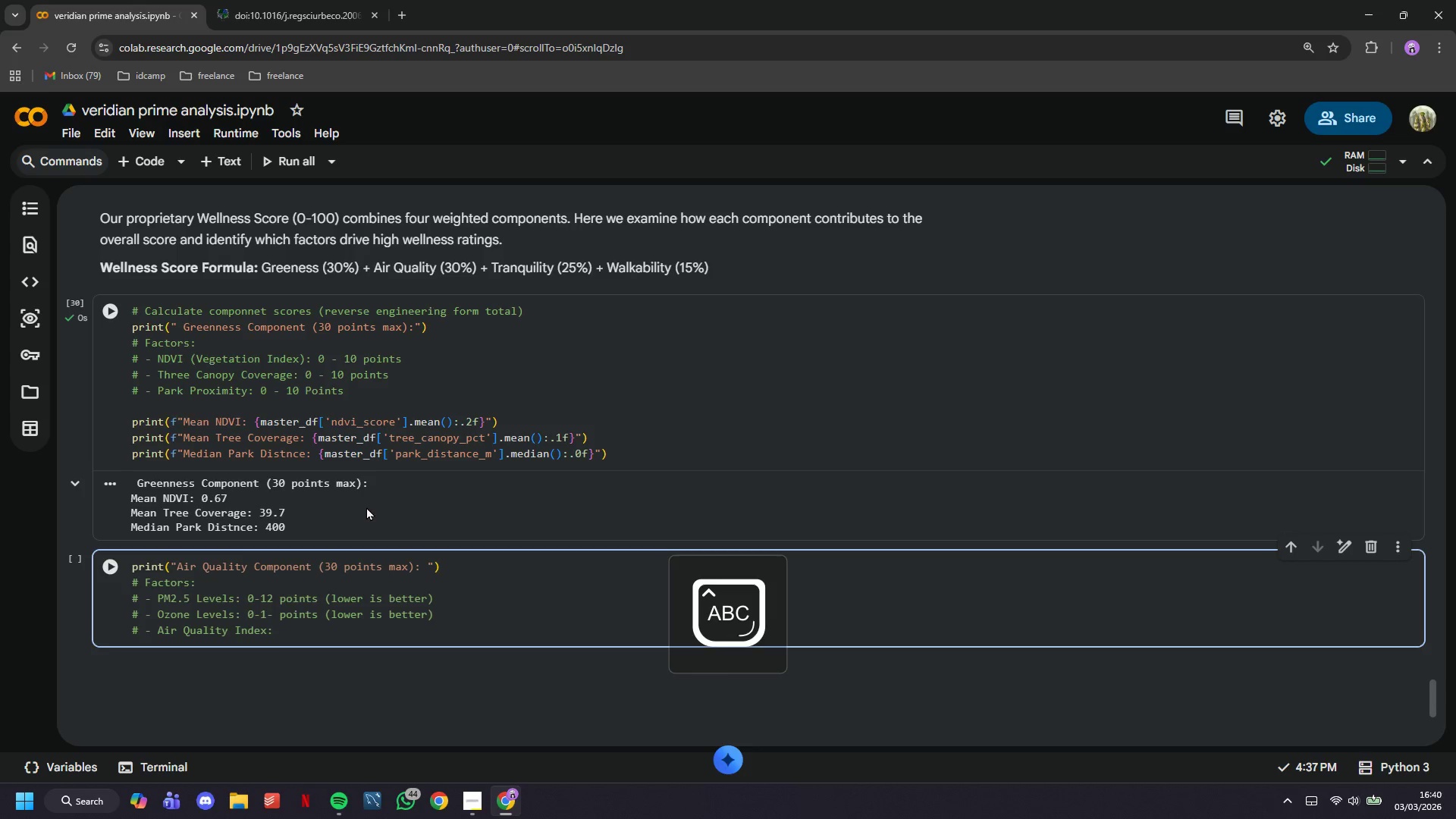 
type(0-8 points )
 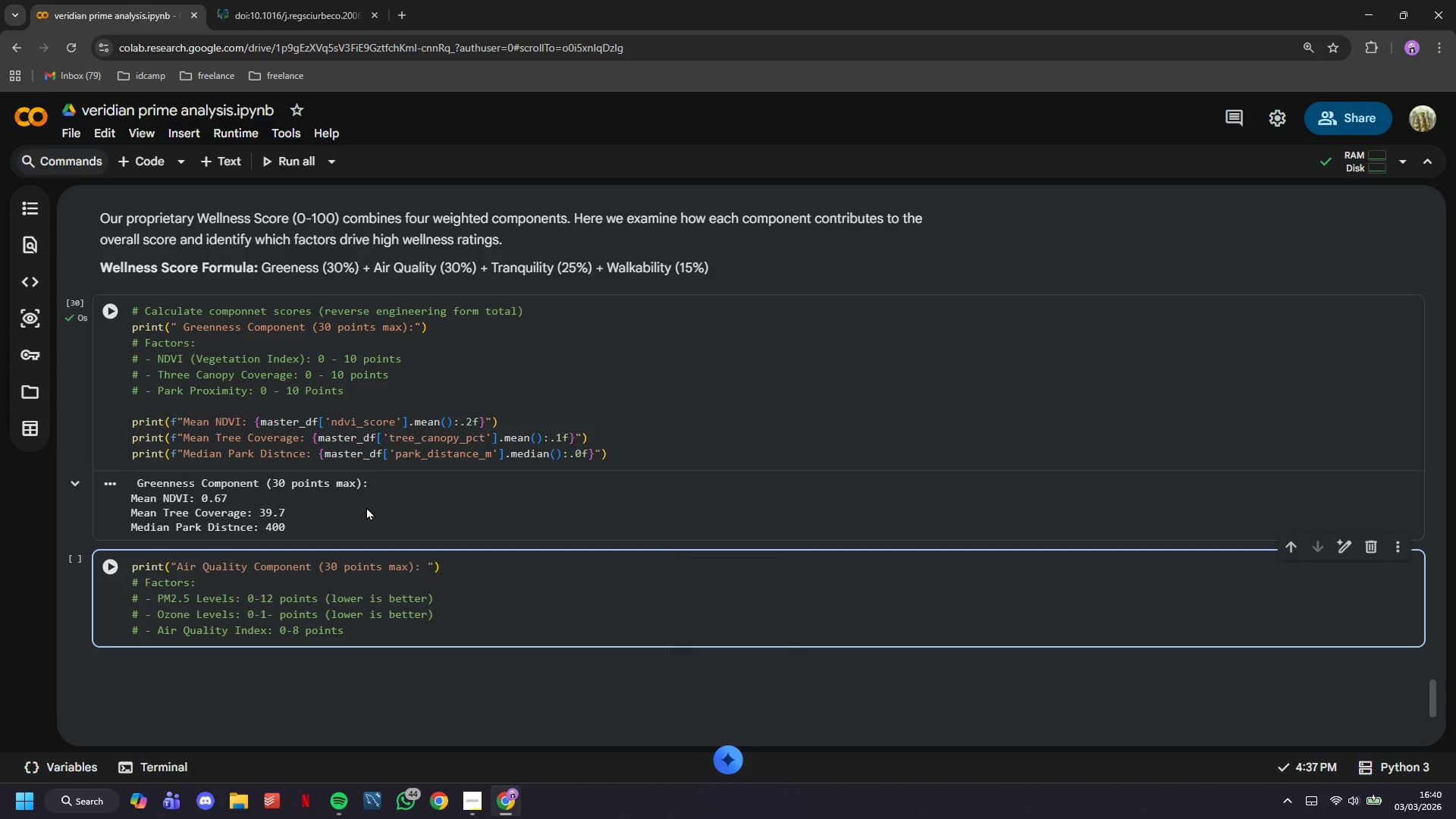 
type((lower is better)
 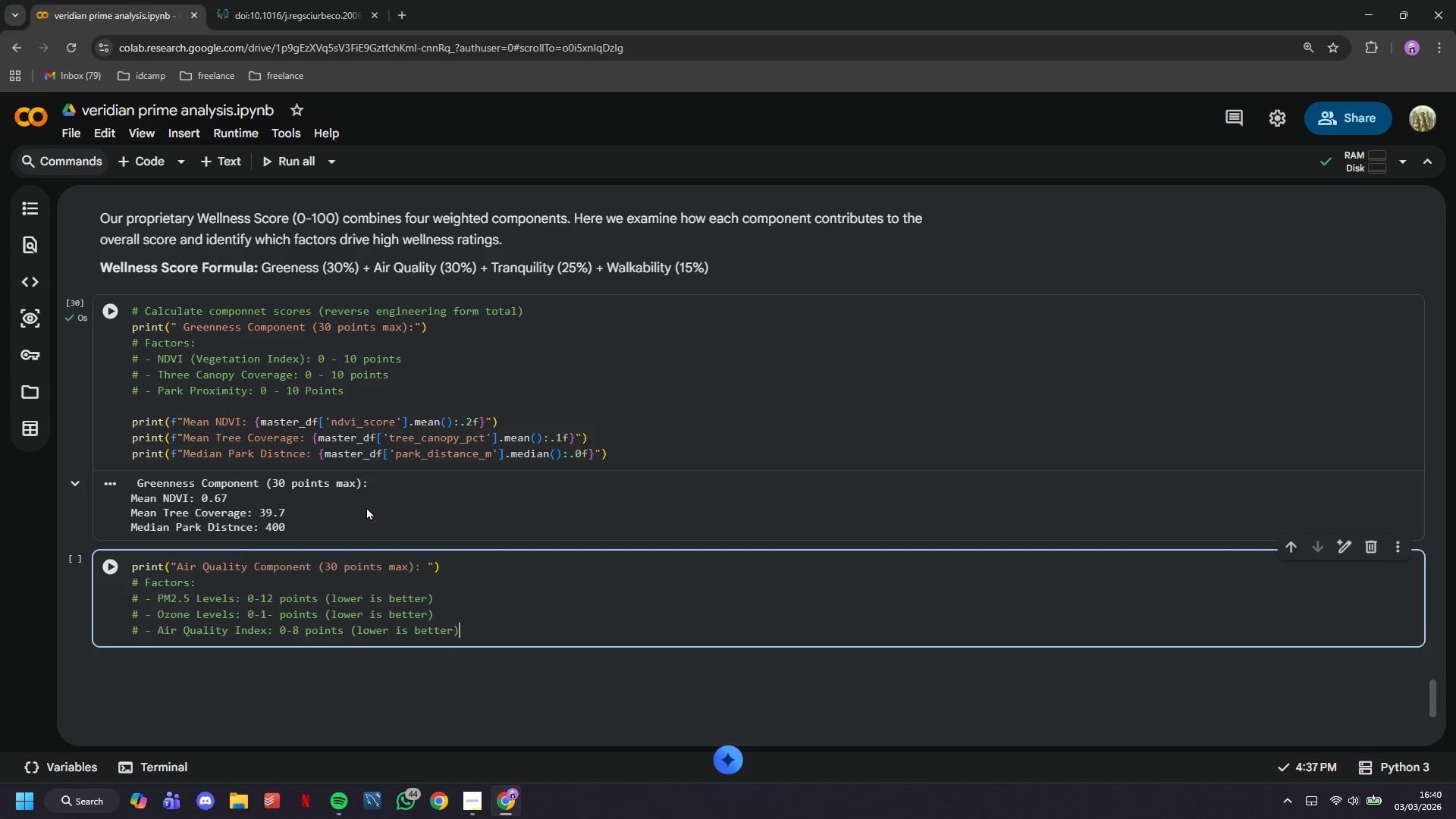 
key(ArrowRight)
 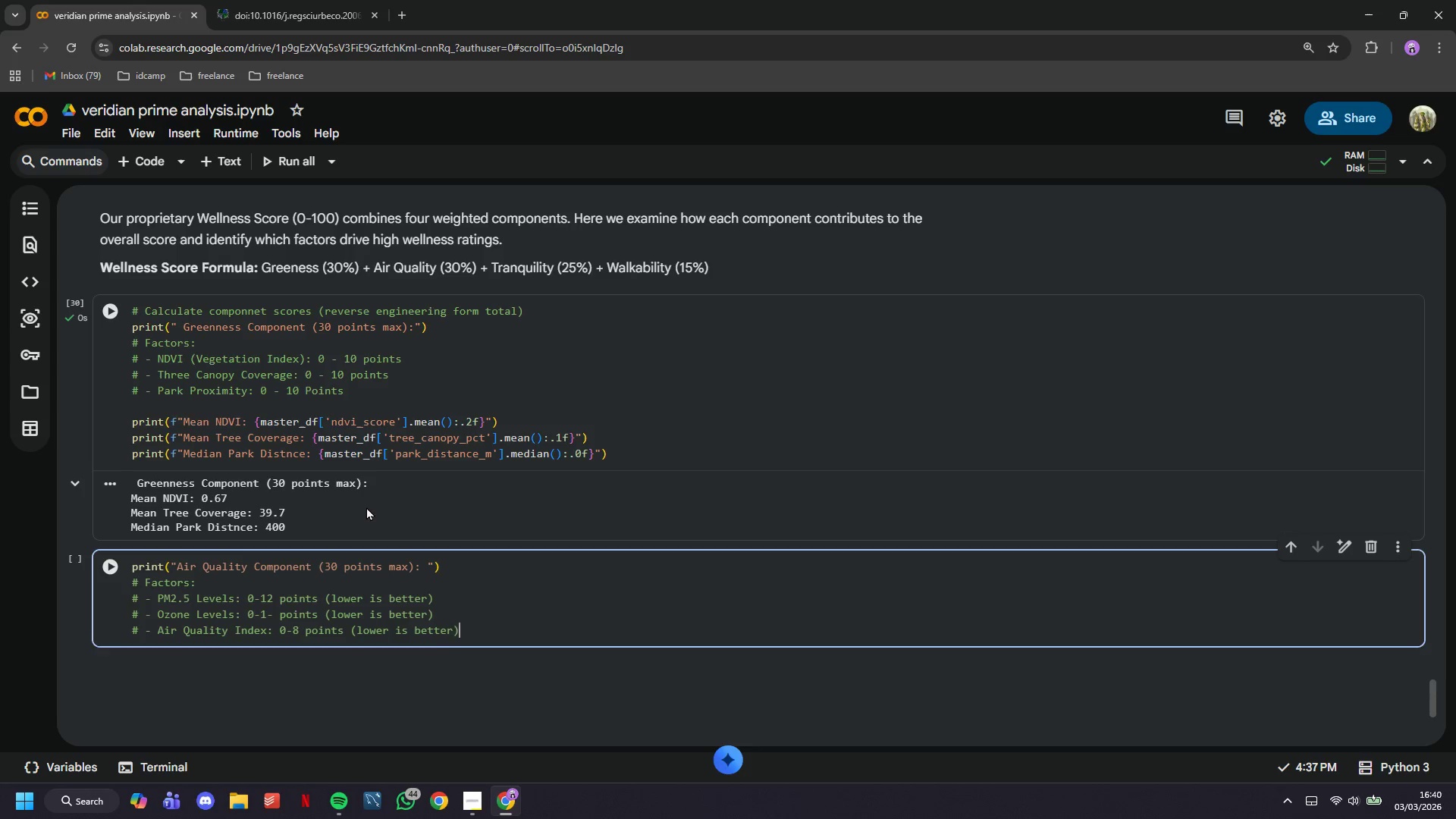 
key(Enter)
 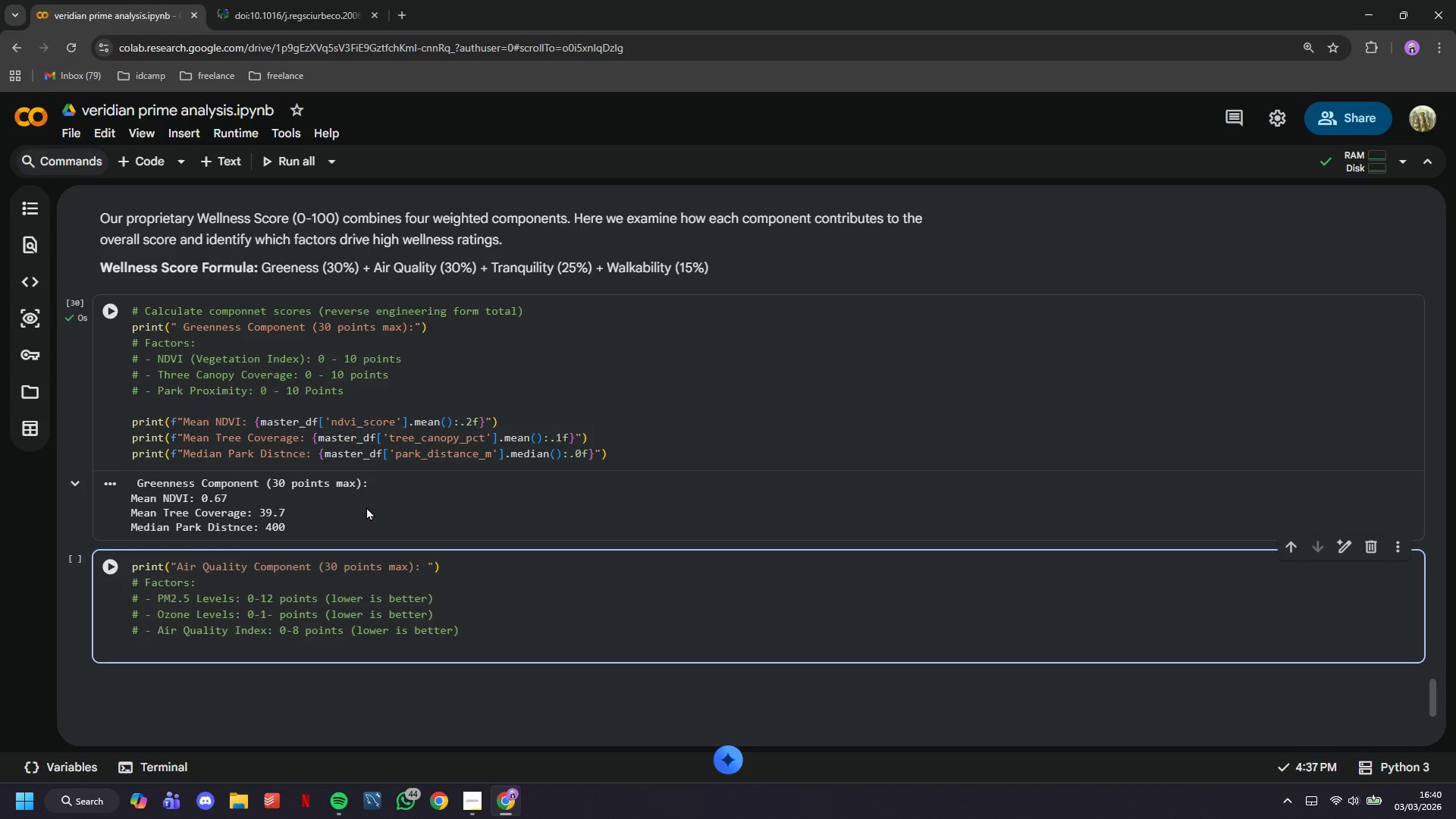 
key(Enter)
 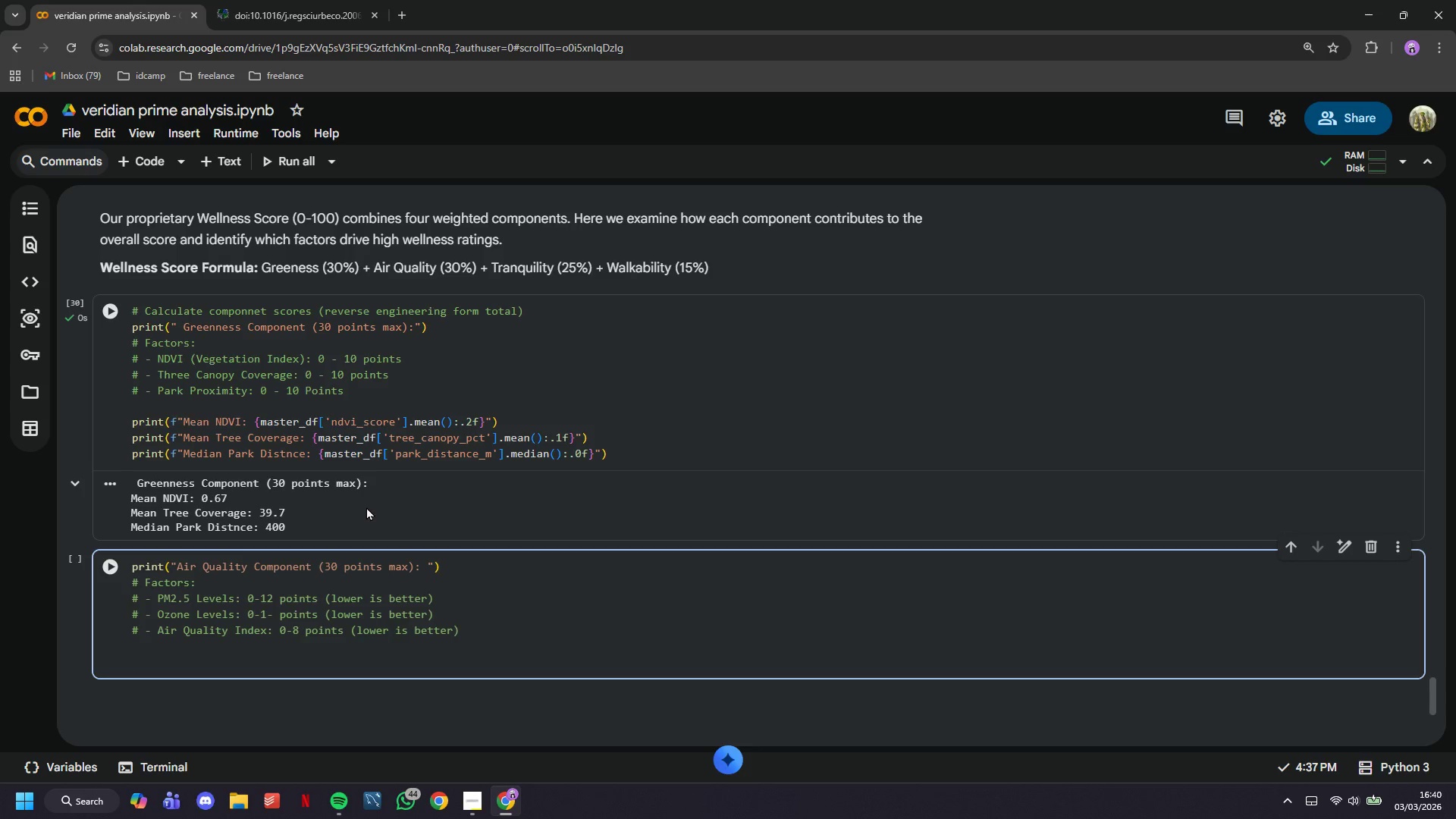 
scroll: coordinate [347, 582], scroll_direction: down, amount: 3.0
 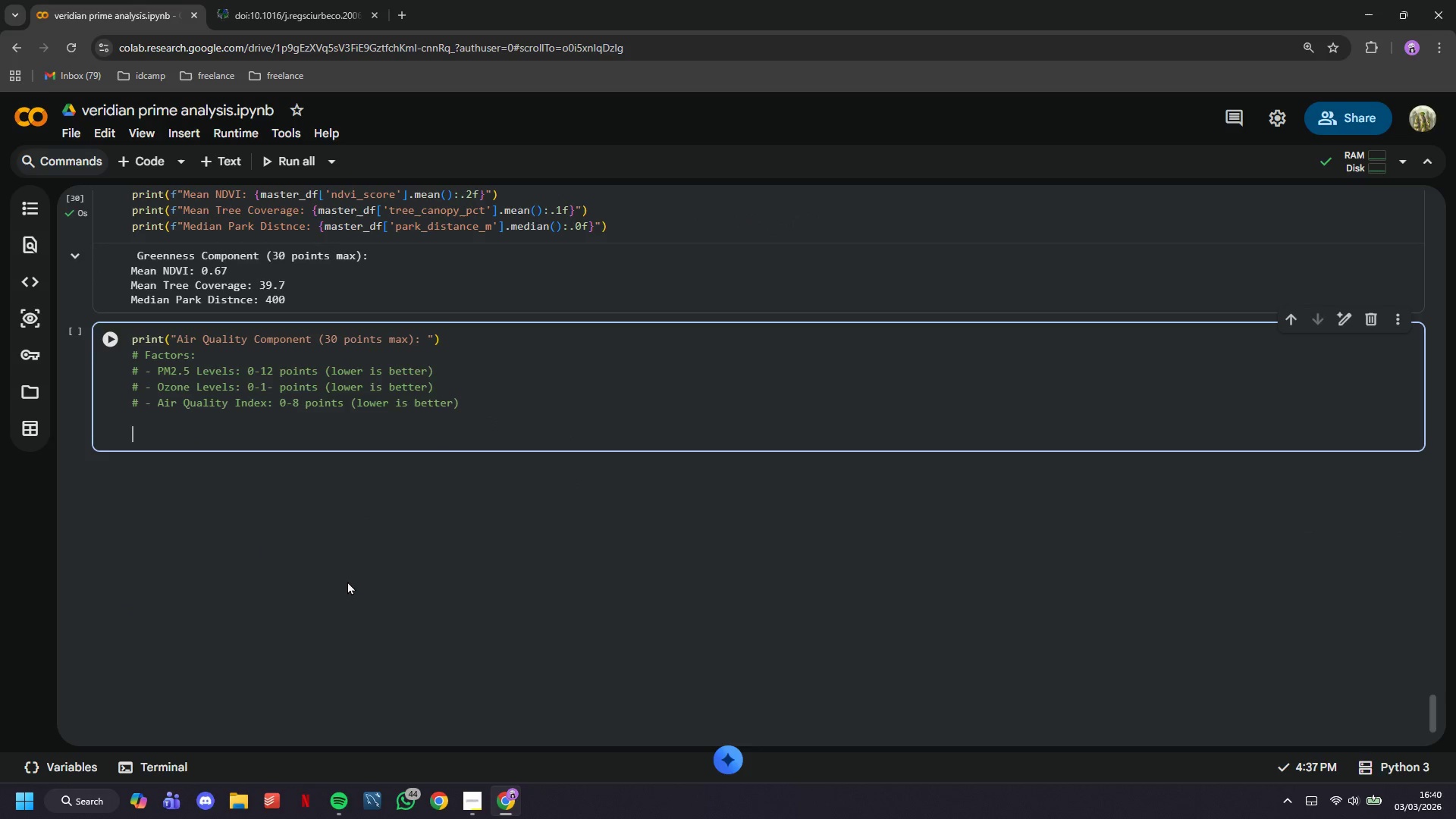 
type(print(f" Mean)
key(Tab)
 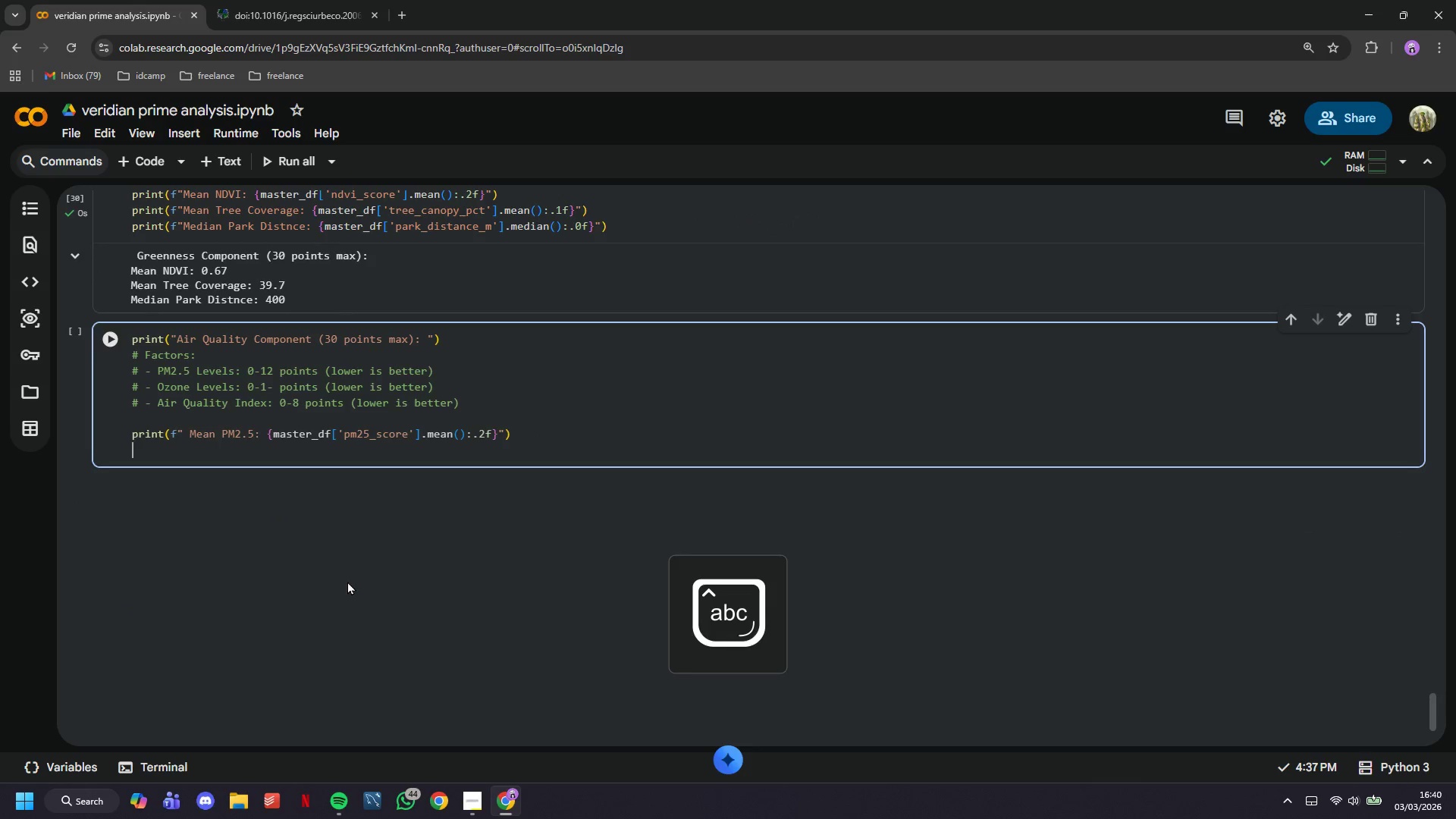 
 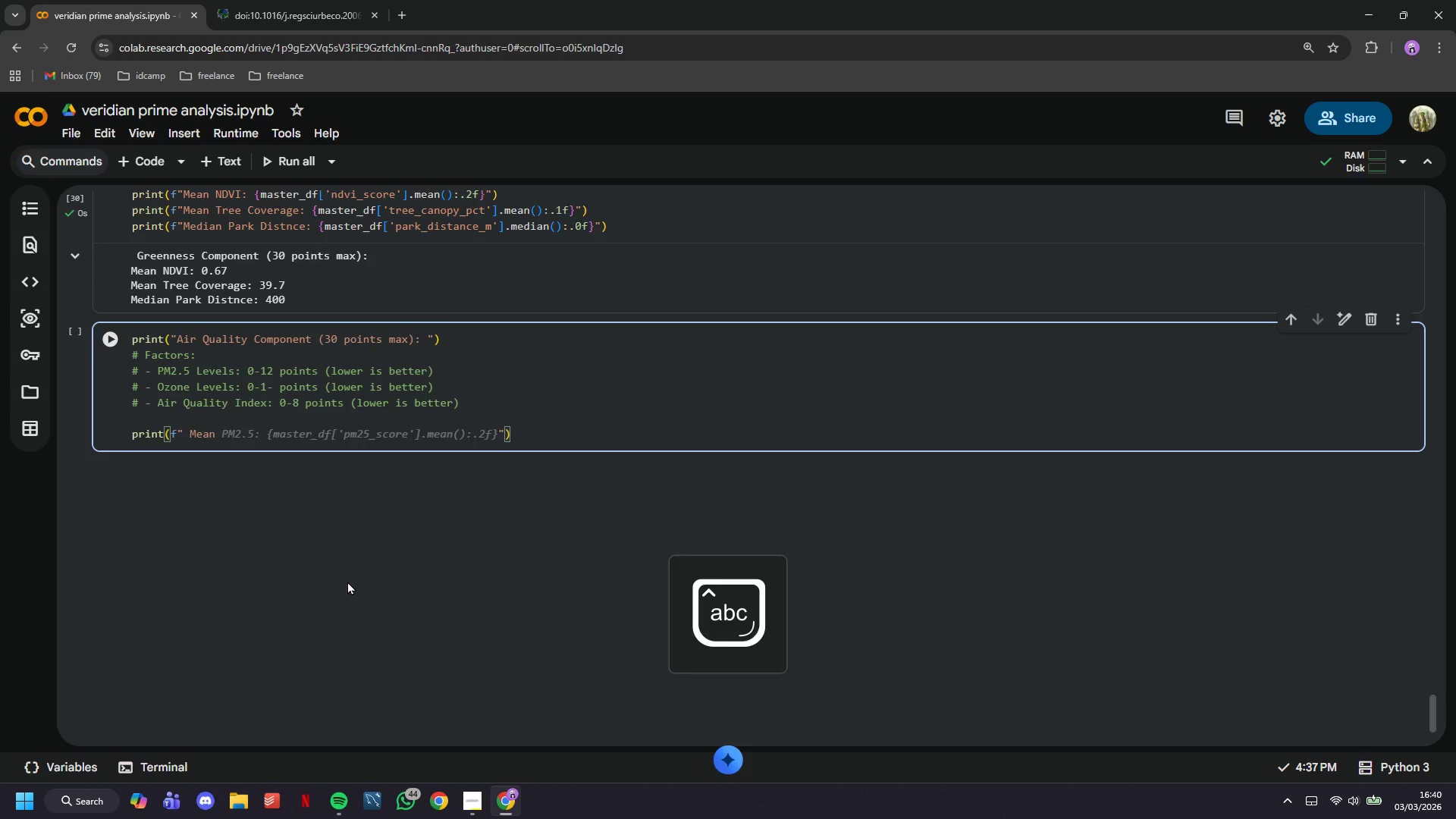 
key(Enter)
 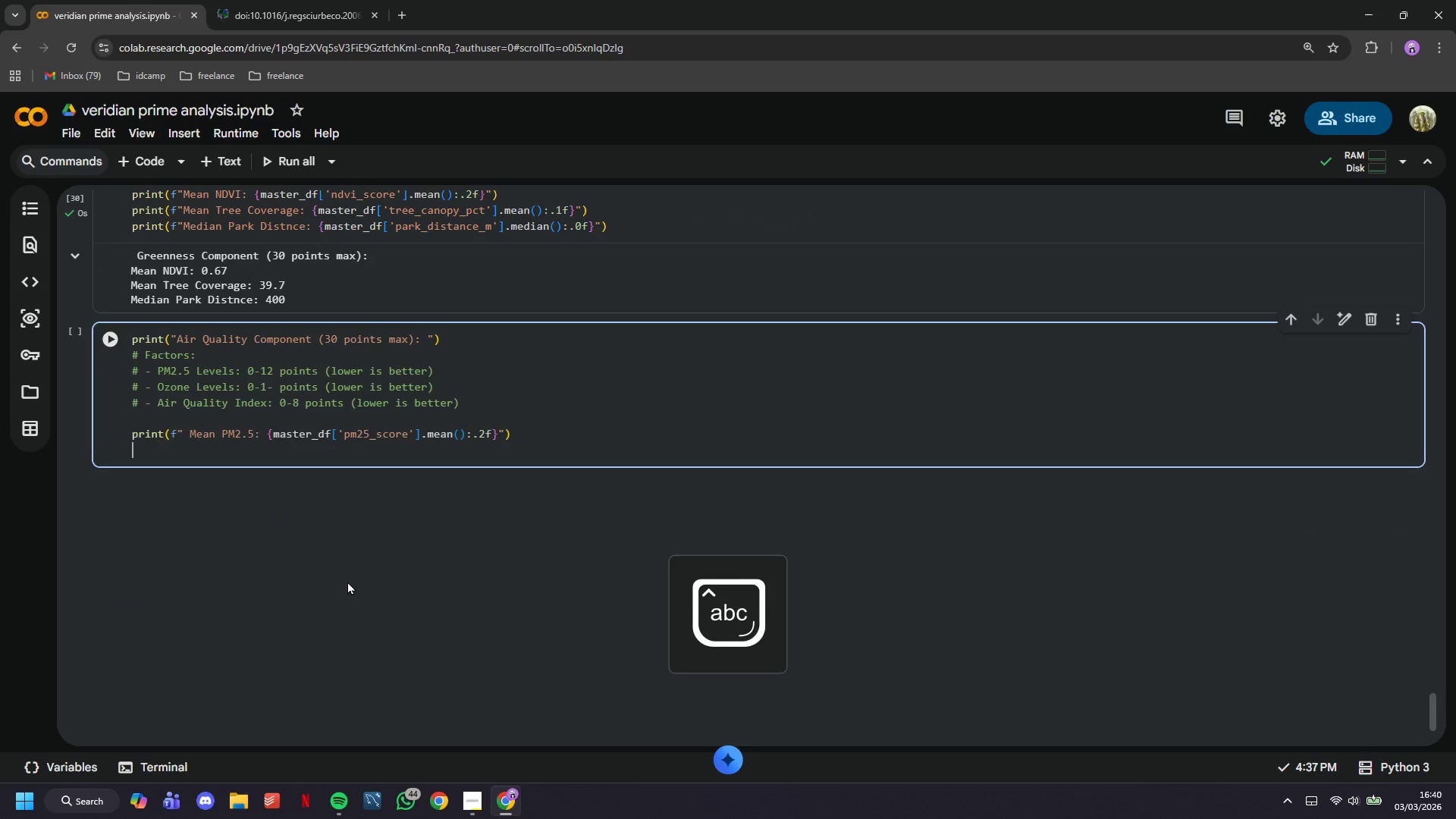 
type(print(f" )
key(Tab)
type((f" )
key(Tab)
 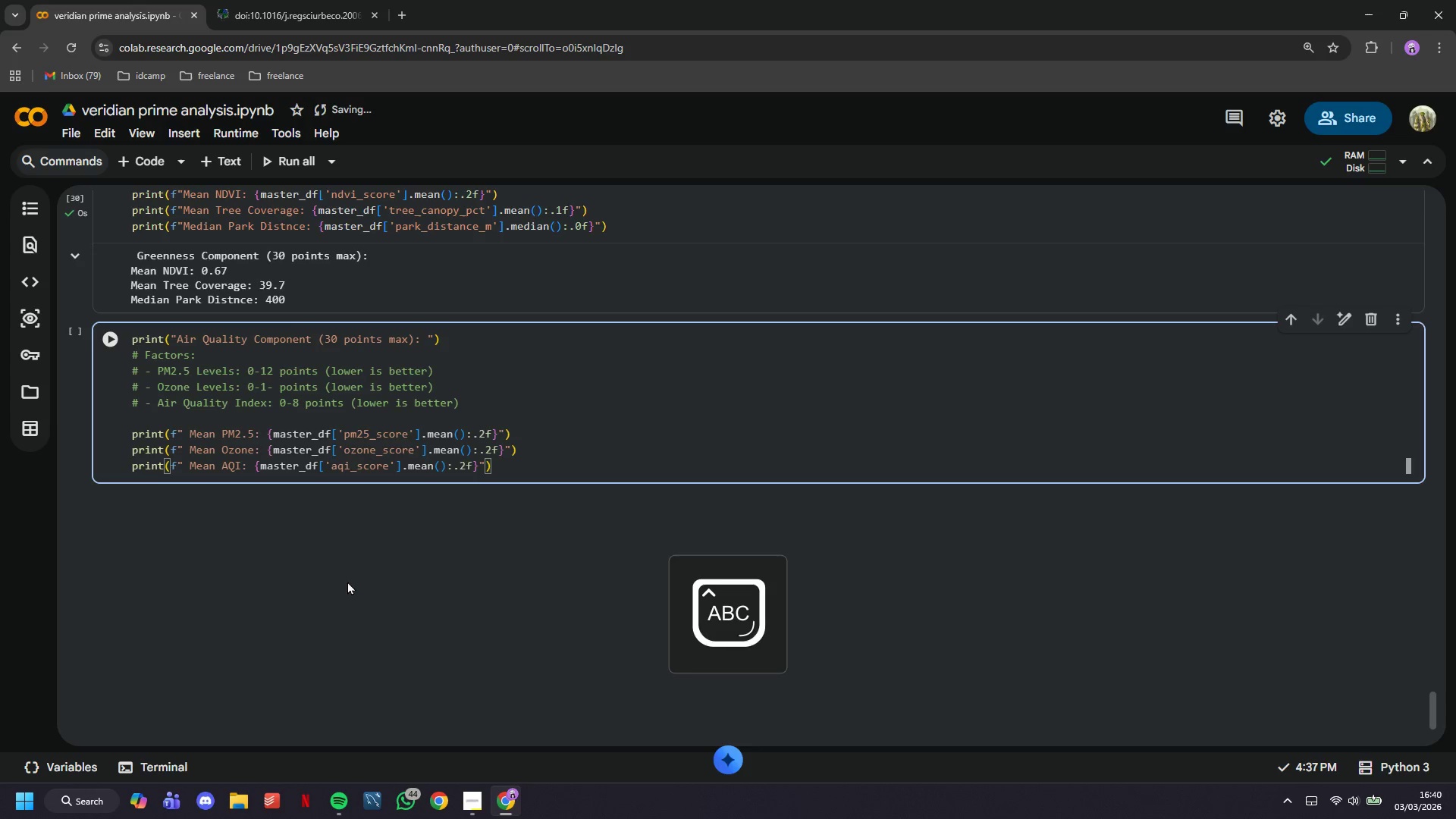 
left_click([417, 441])
 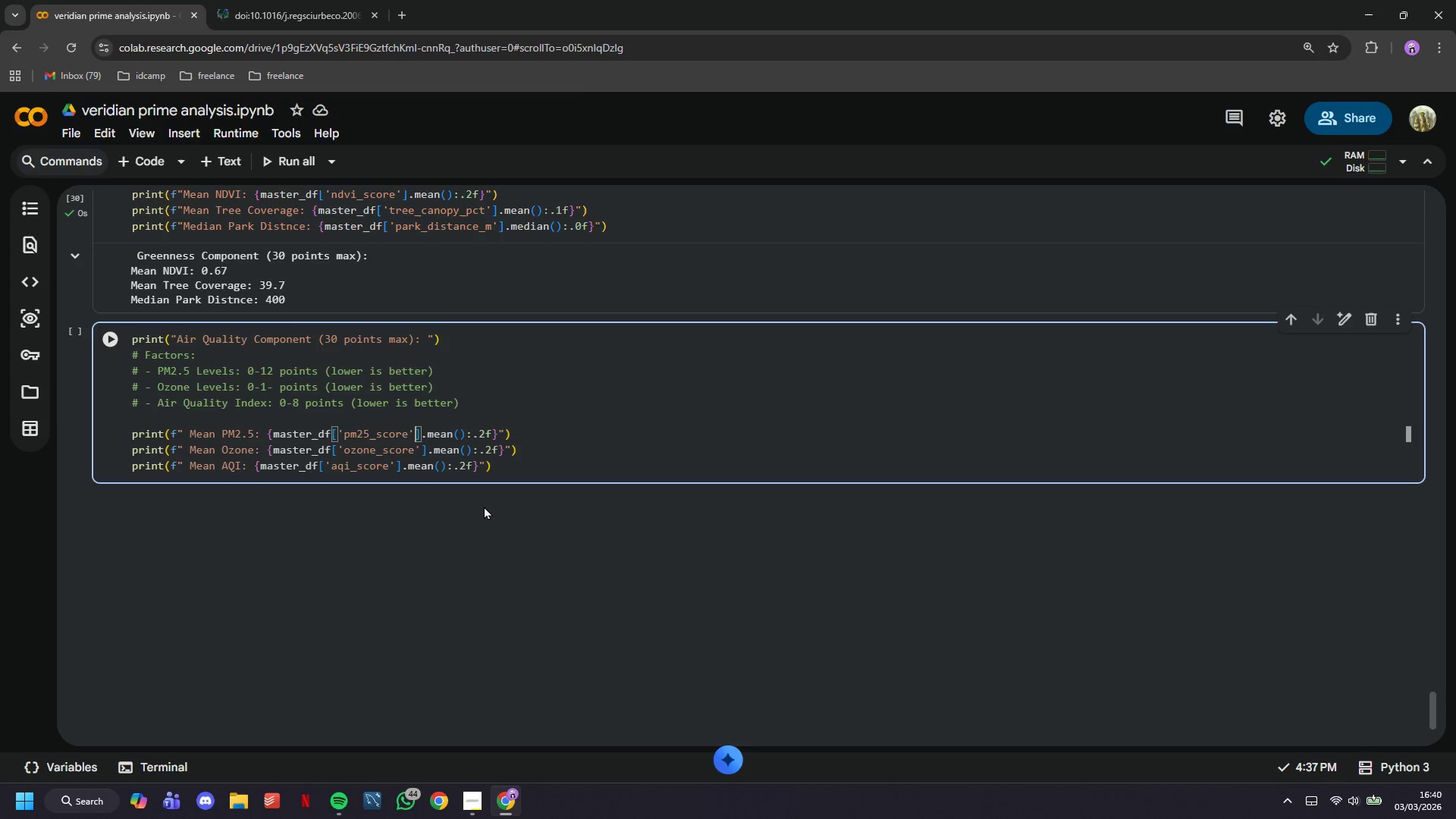 
key(ArrowLeft)
 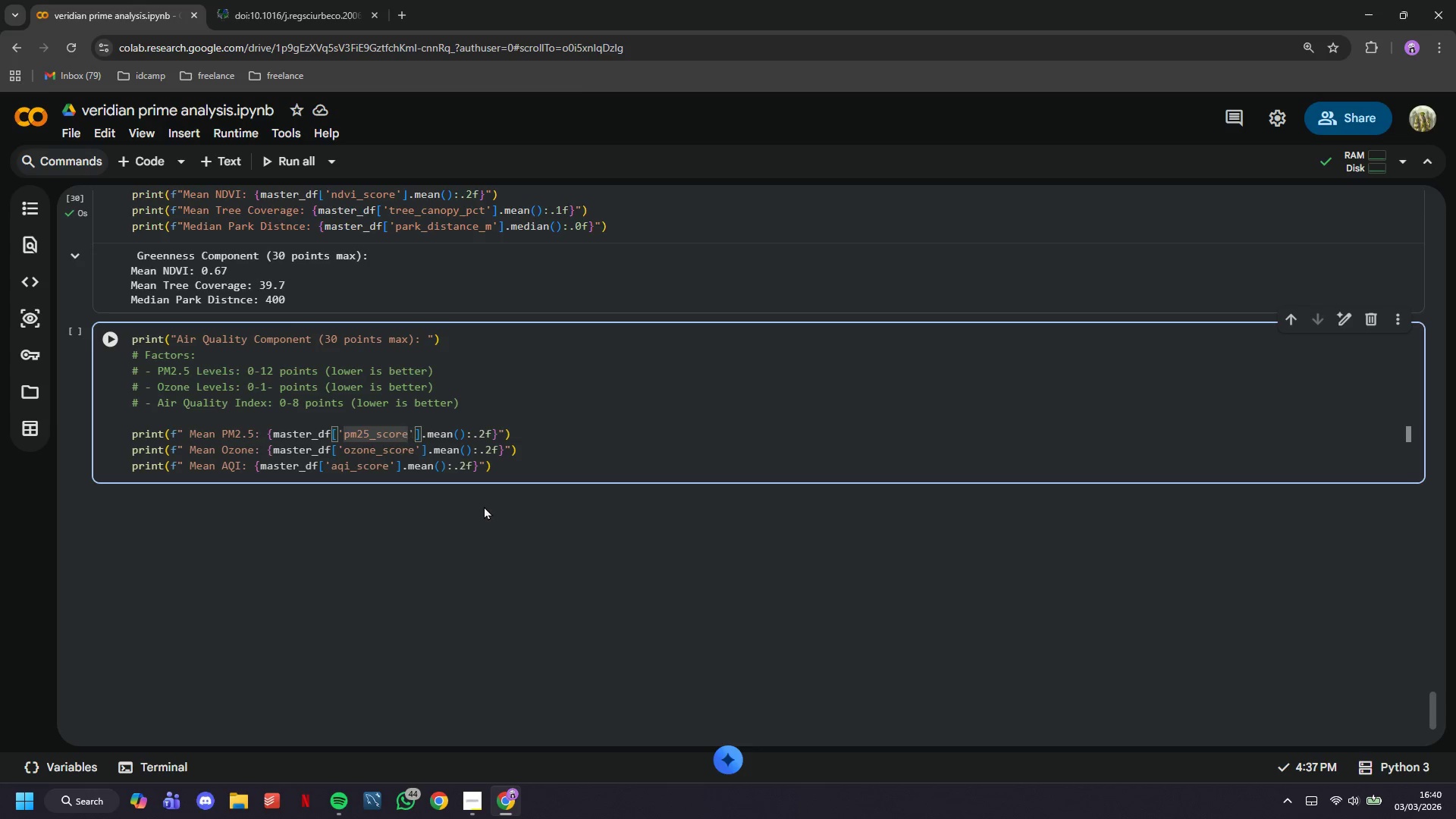 
key(Backspace)
key(Backspace)
key(Backspace)
key(Backspace)
key(Backspace)
type(UGM3)
 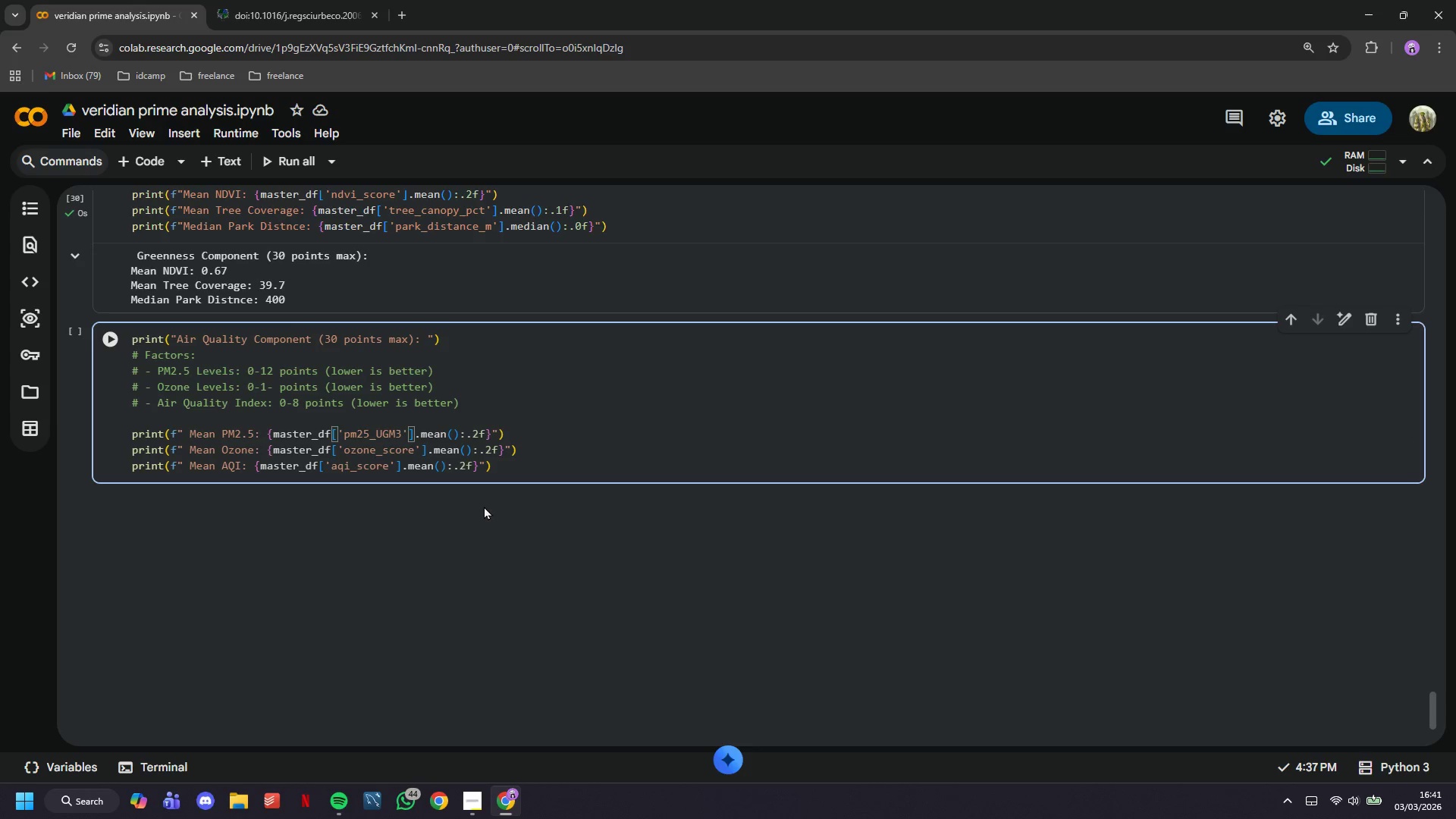 
key(ArrowDown)
 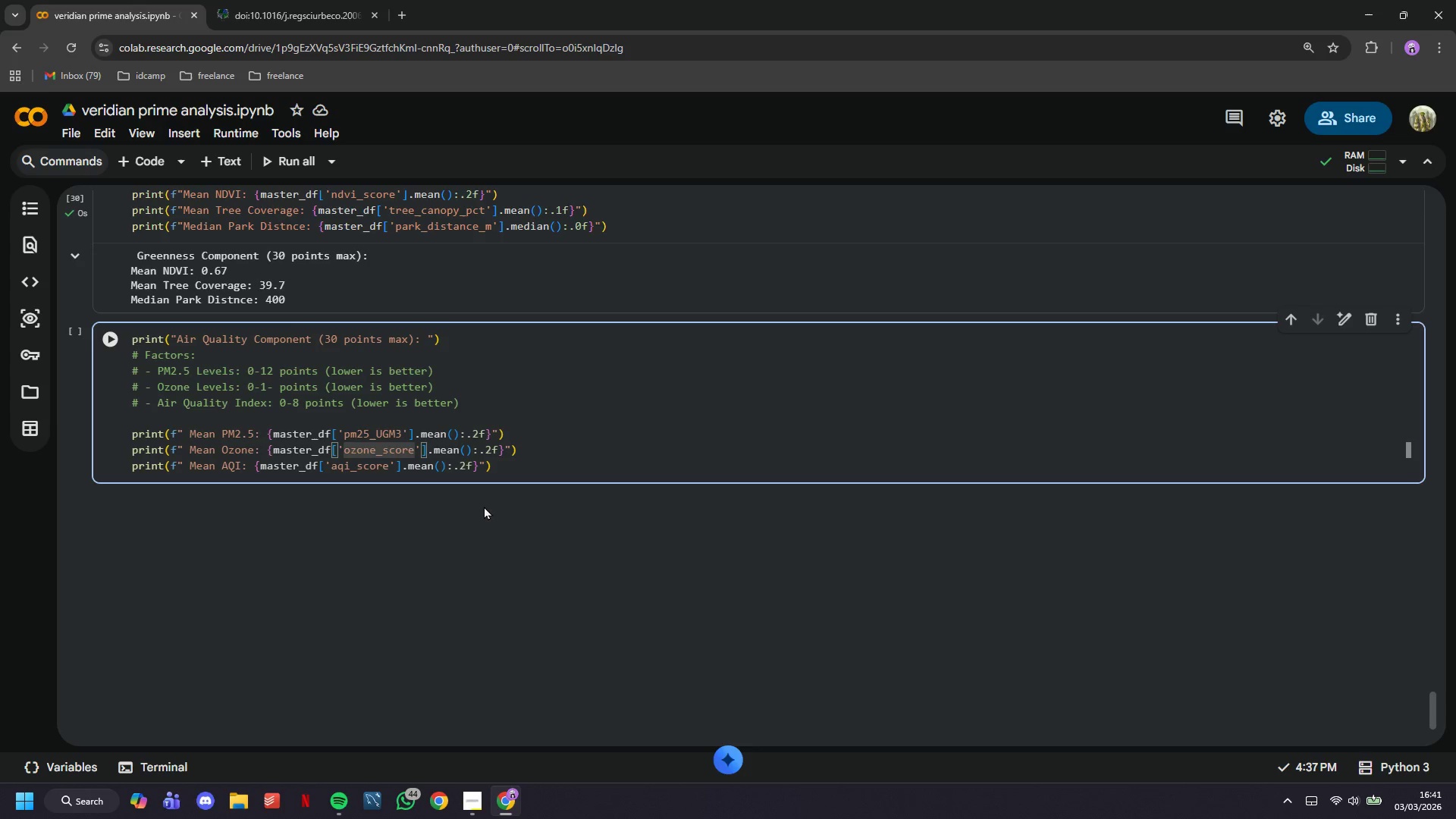 
key(ArrowRight)
 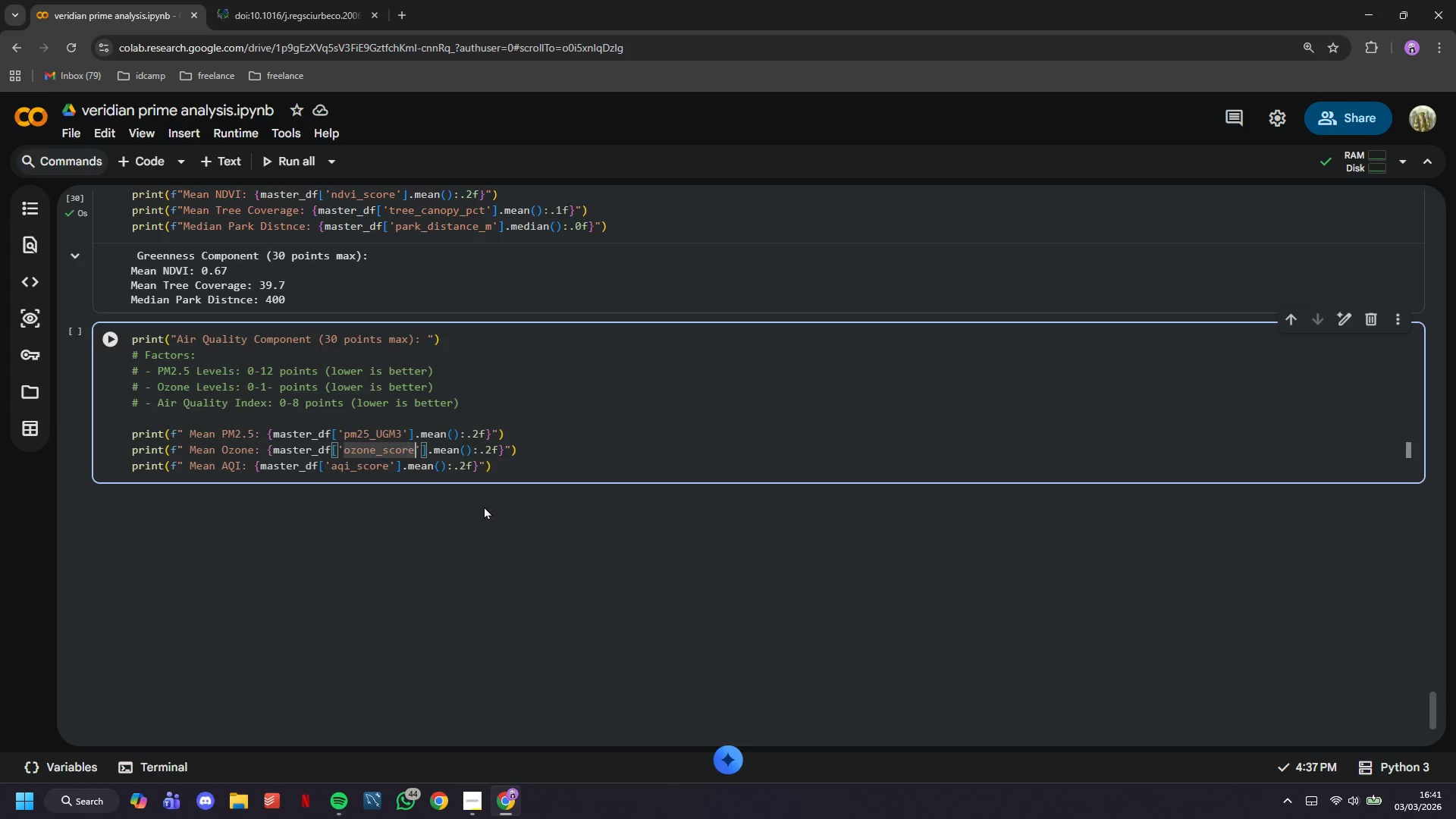 
key(ArrowRight)
 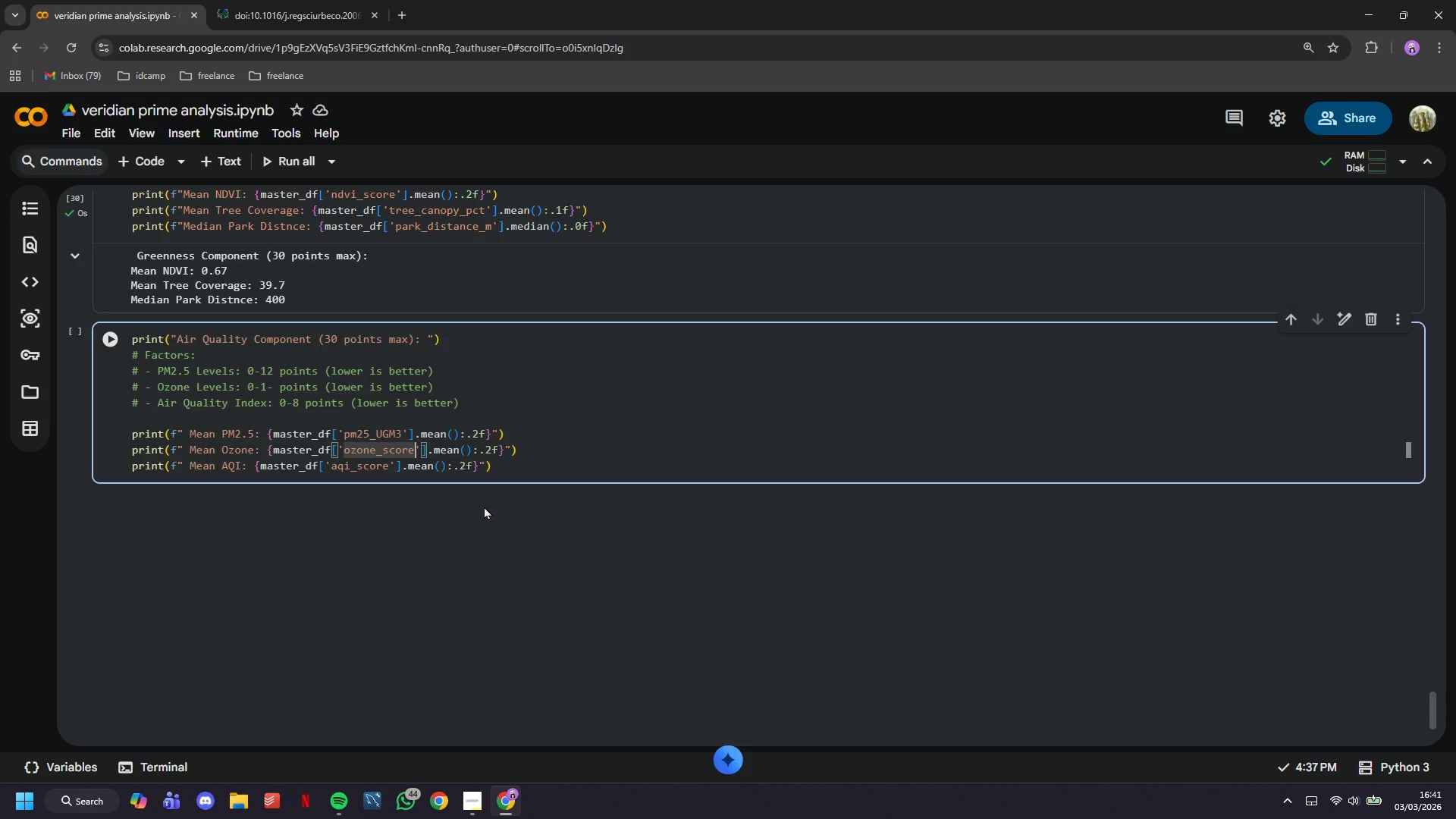 
key(Backspace)
 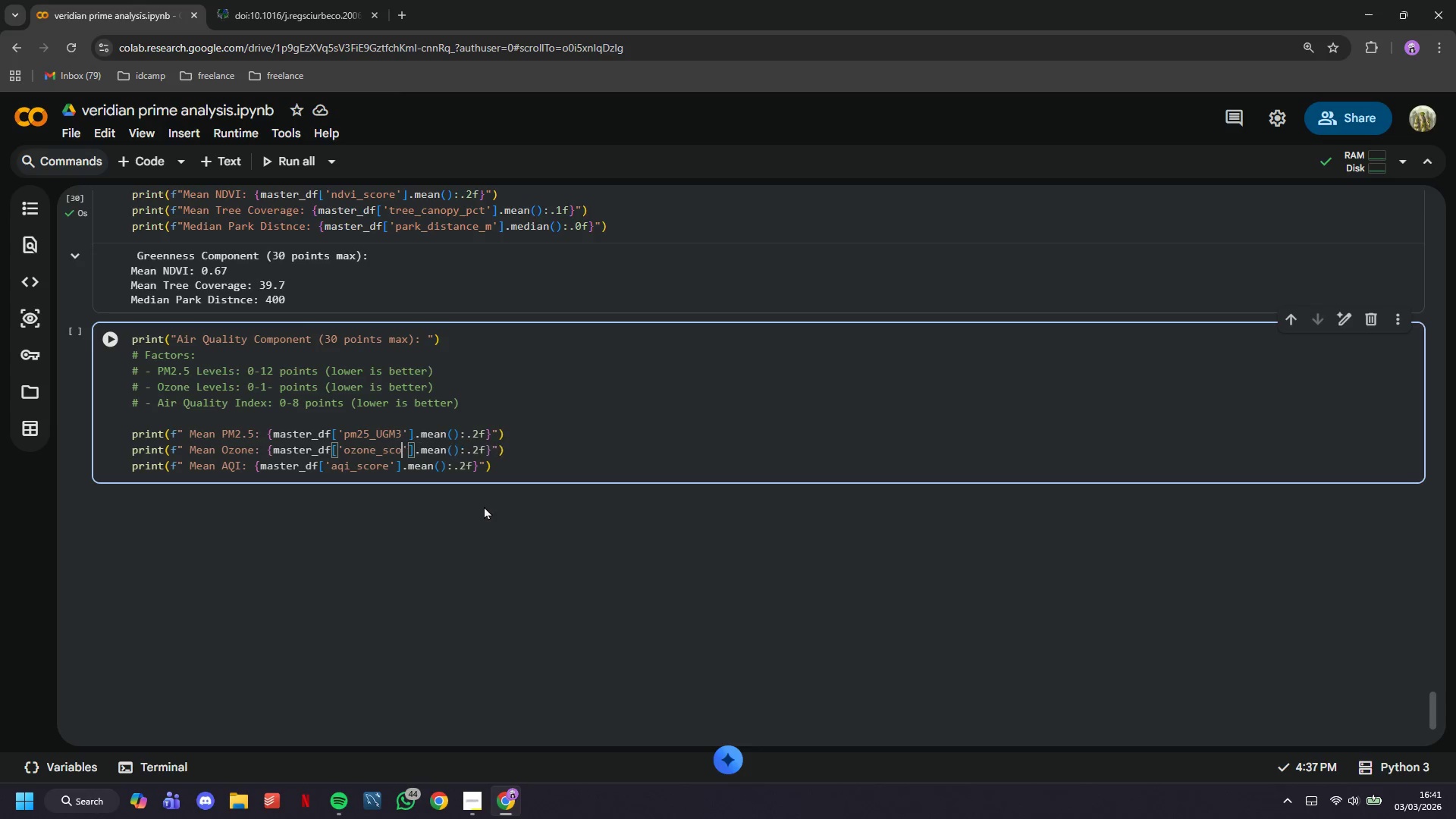 
key(Backspace)
 